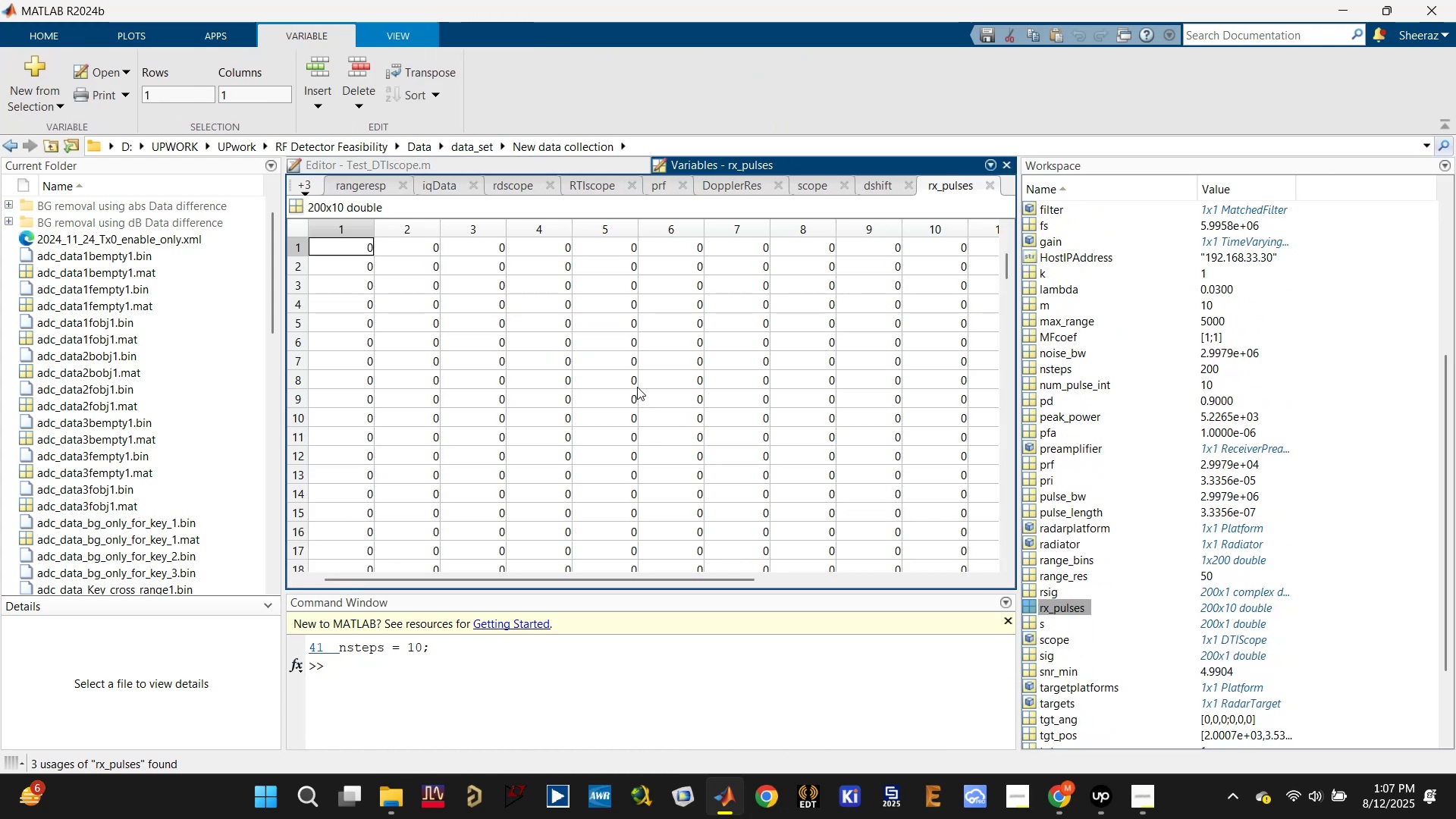 
scroll: coordinate [784, 459], scroll_direction: down, amount: 33.0
 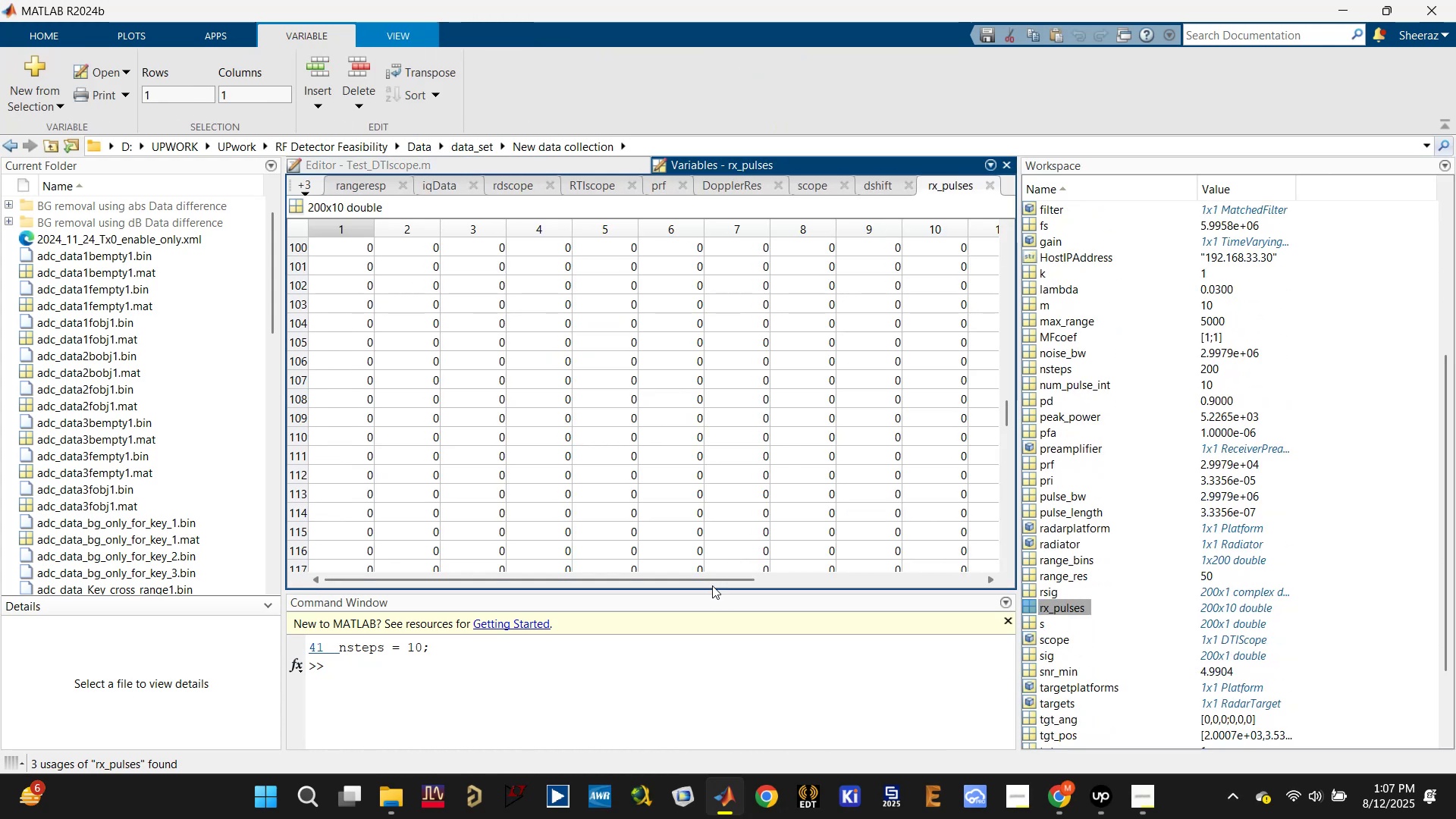 
left_click_drag(start_coordinate=[712, 585], to_coordinate=[437, 568])
 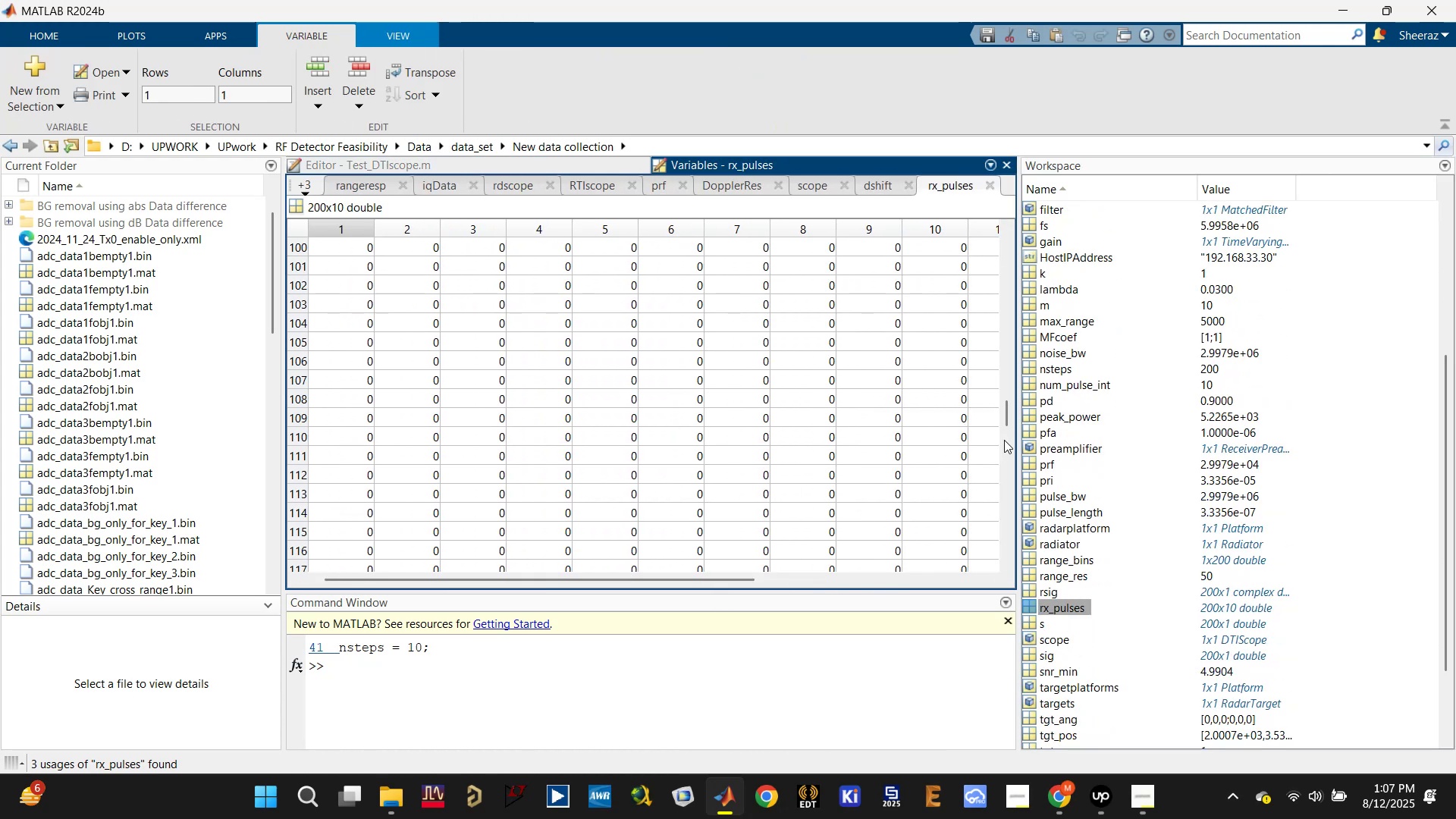 
left_click_drag(start_coordinate=[1006, 413], to_coordinate=[991, 562])
 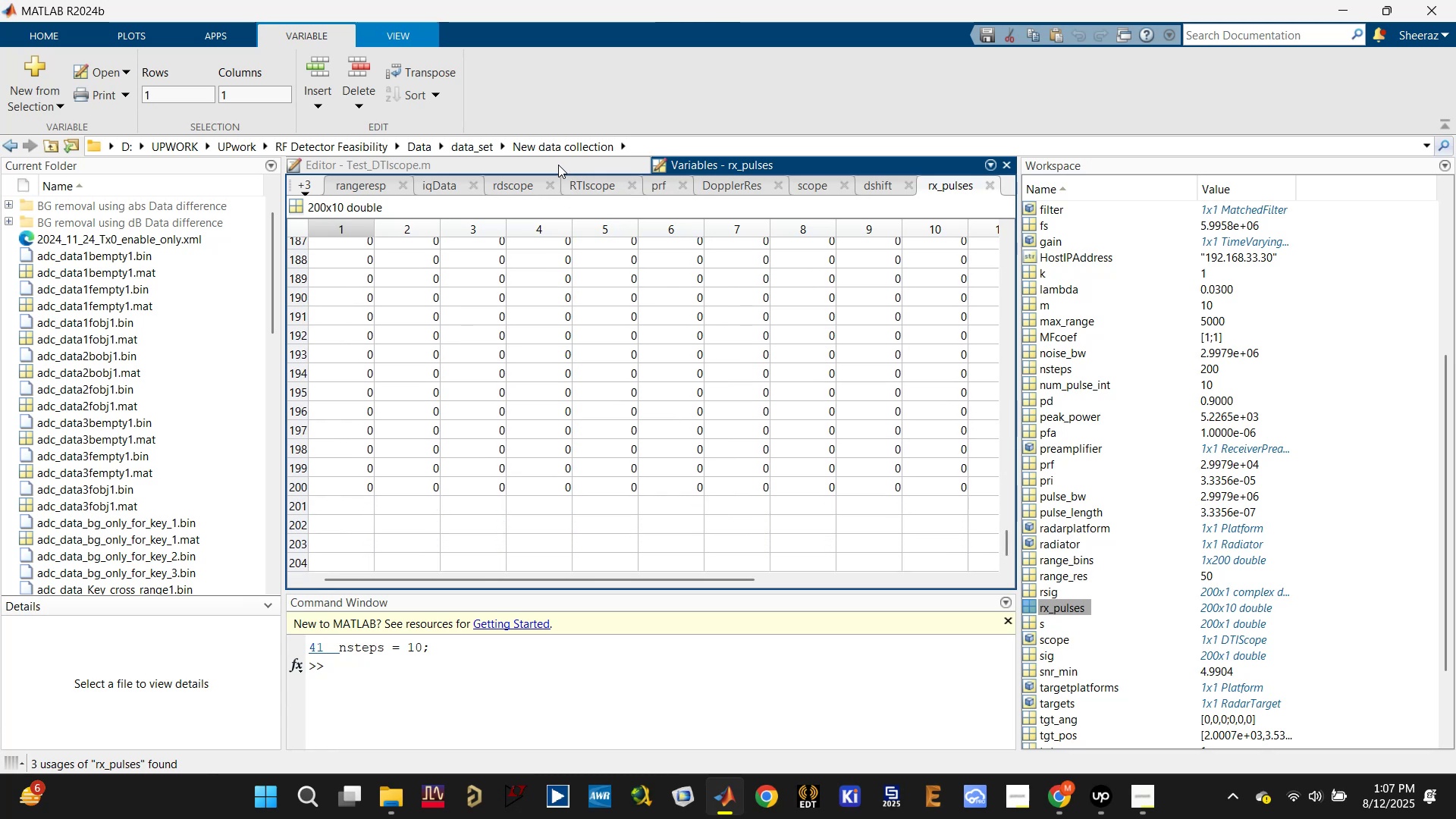 
left_click([558, 162])
 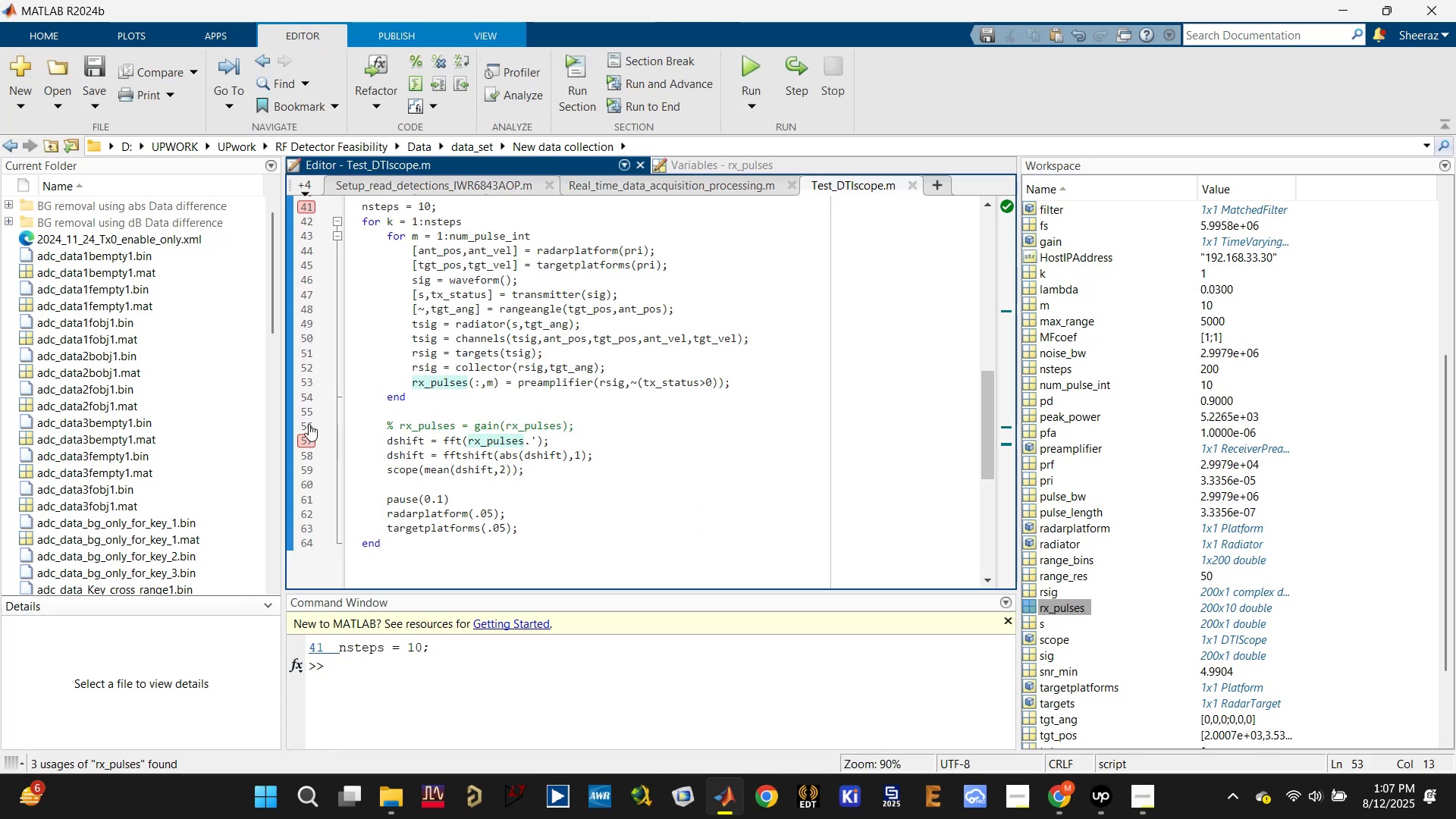 
left_click([308, 427])
 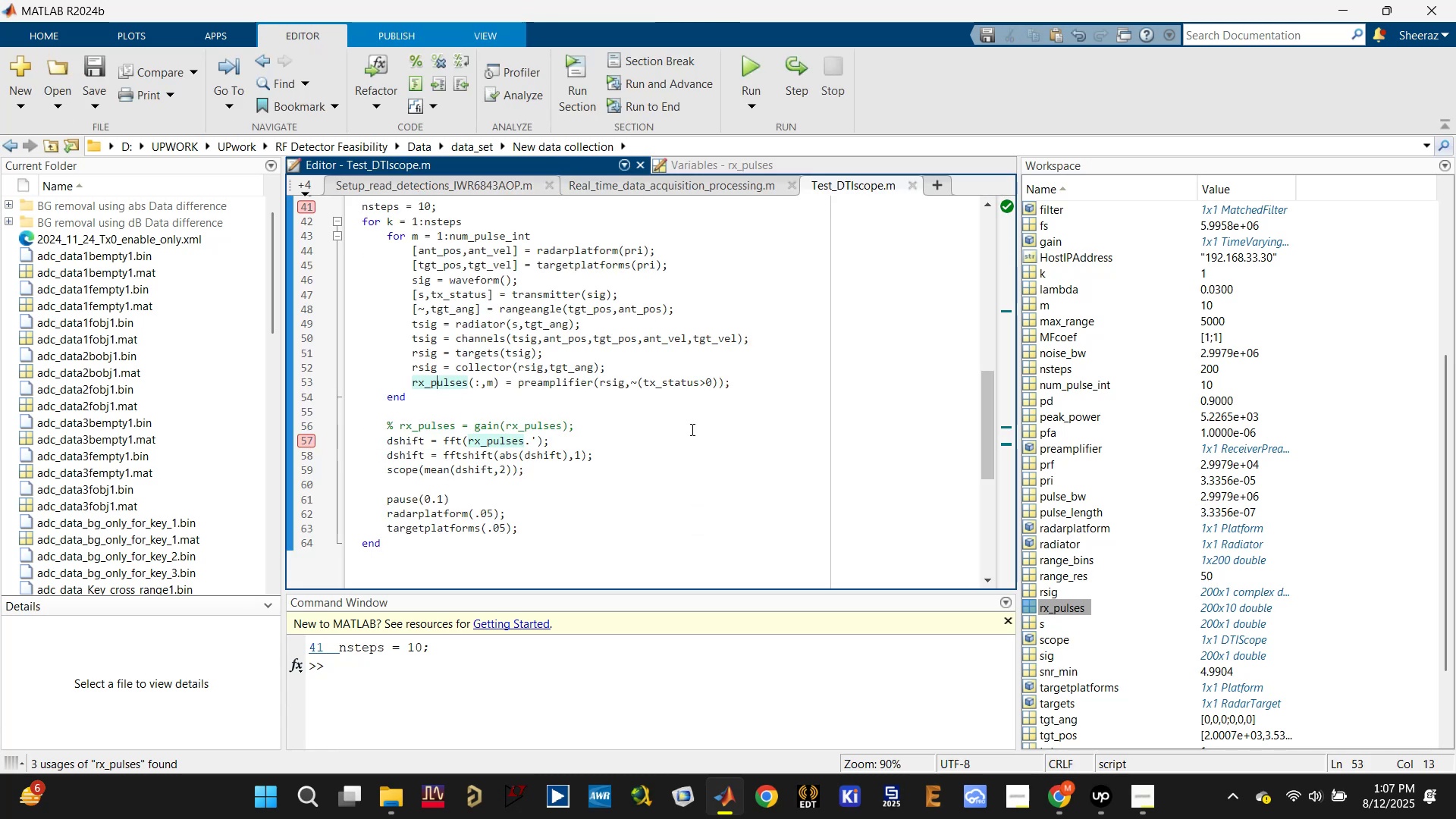 
scroll: coordinate [758, 428], scroll_direction: up, amount: 1.0
 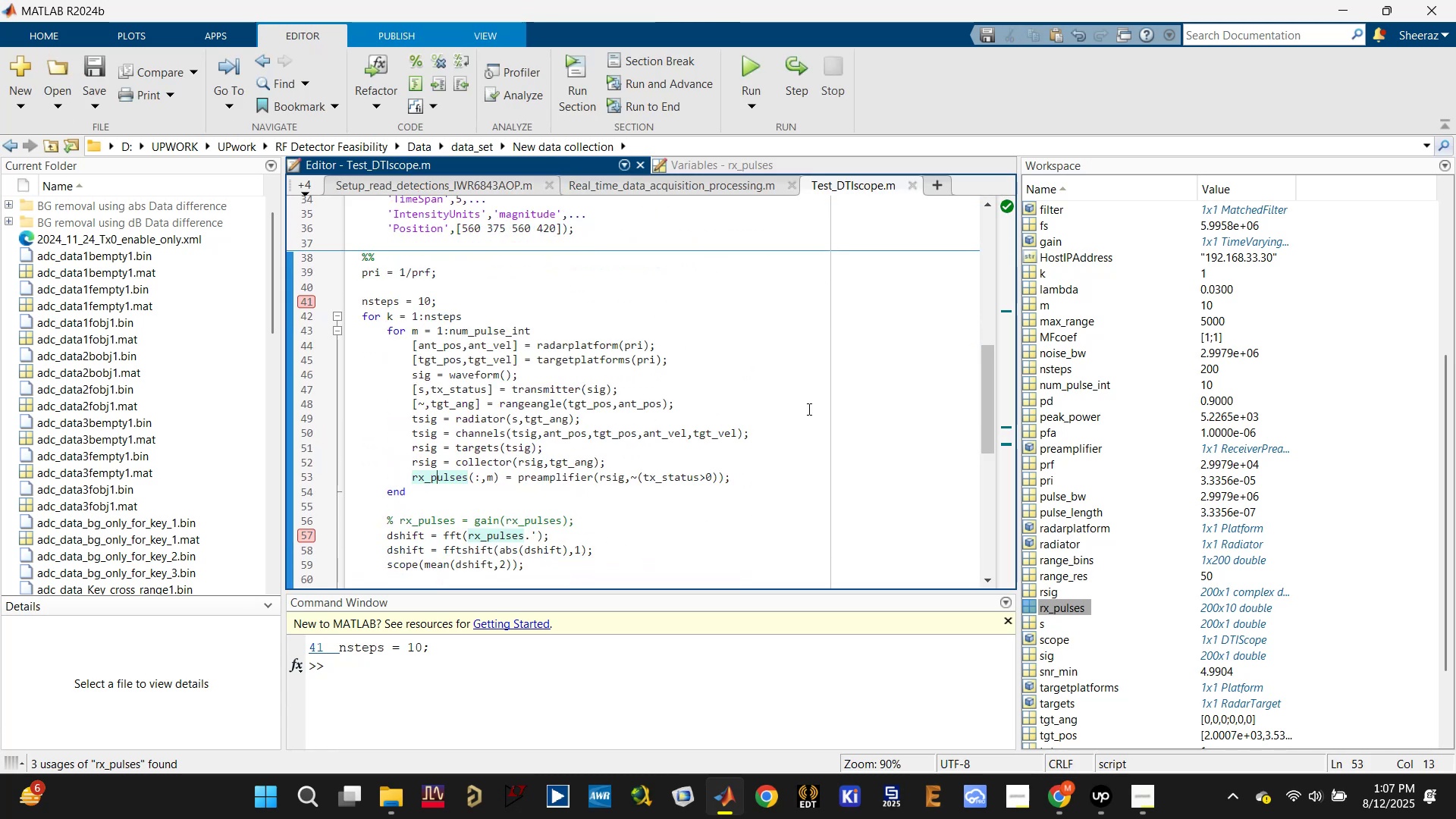 
left_click([830, 380])
 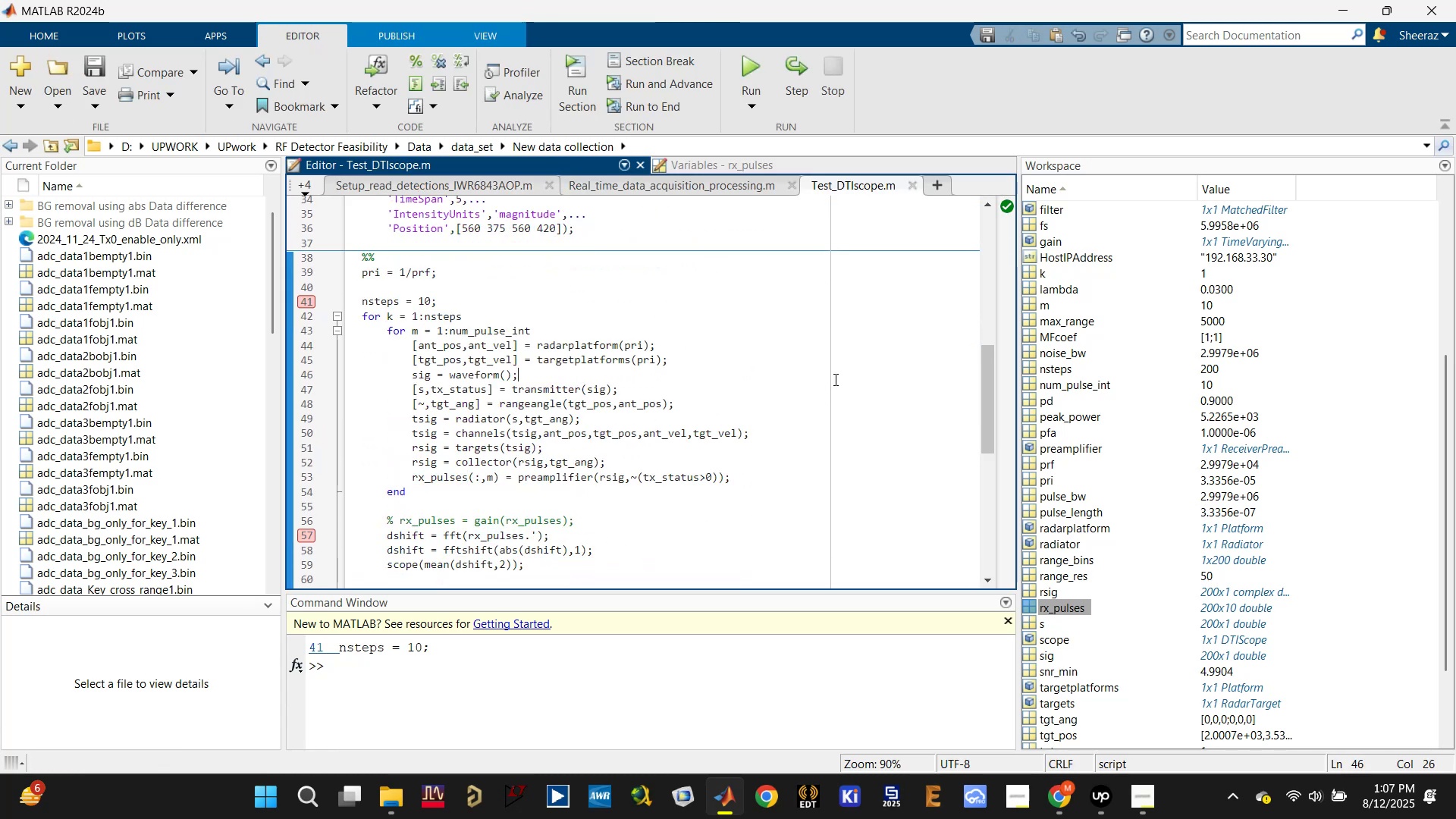 
key(Control+Enter)
 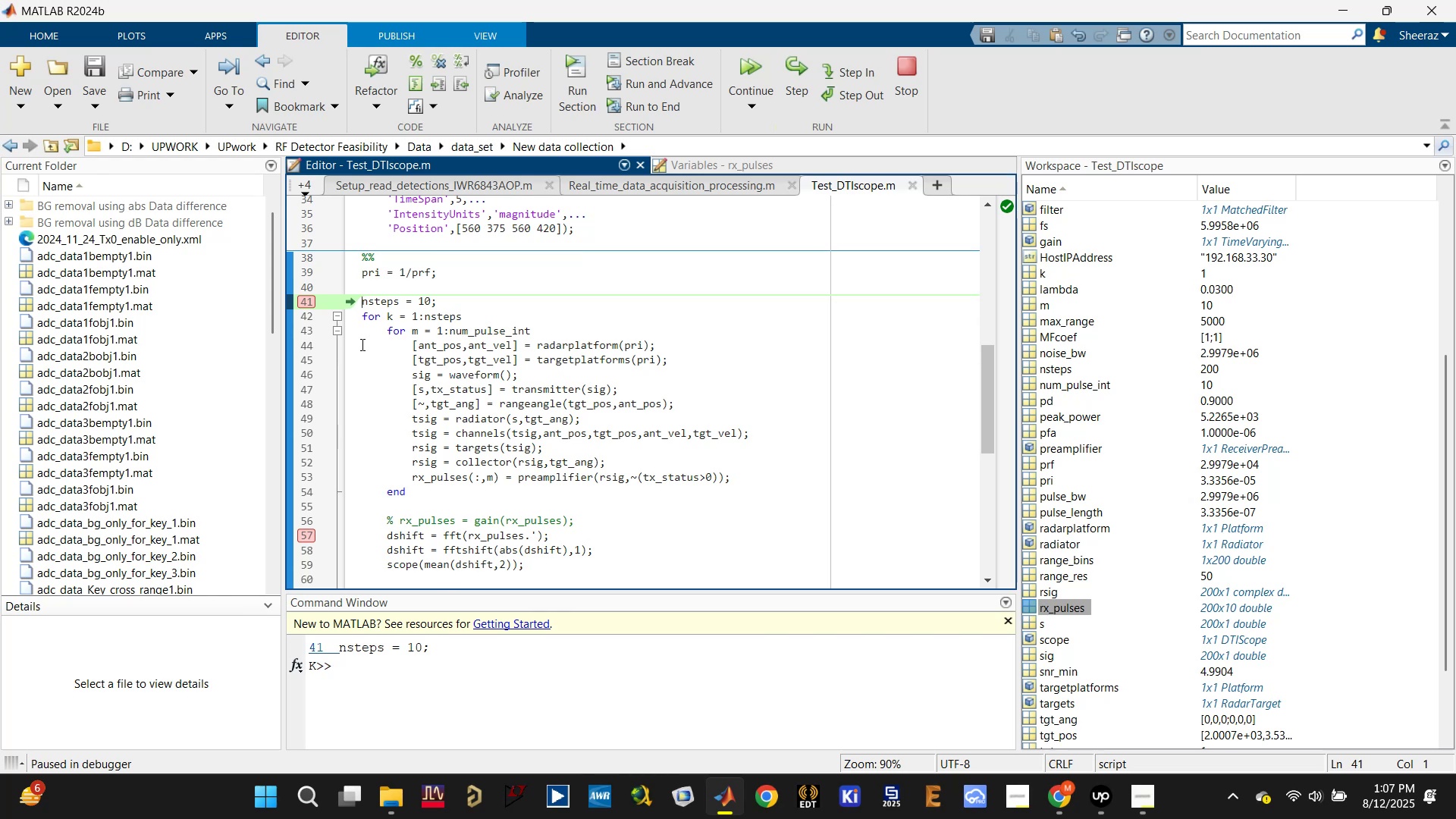 
left_click([301, 304])
 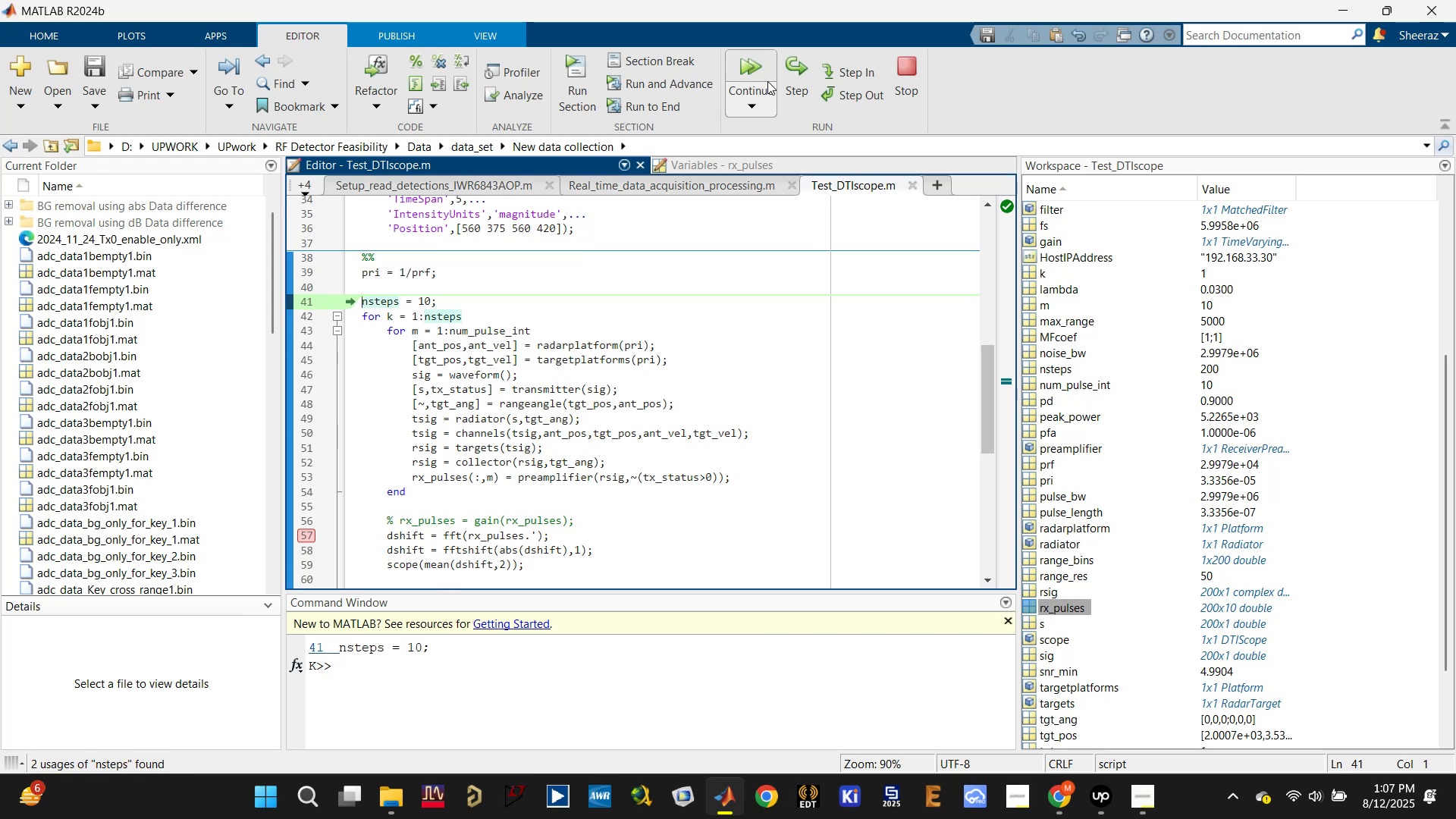 
left_click([757, 59])
 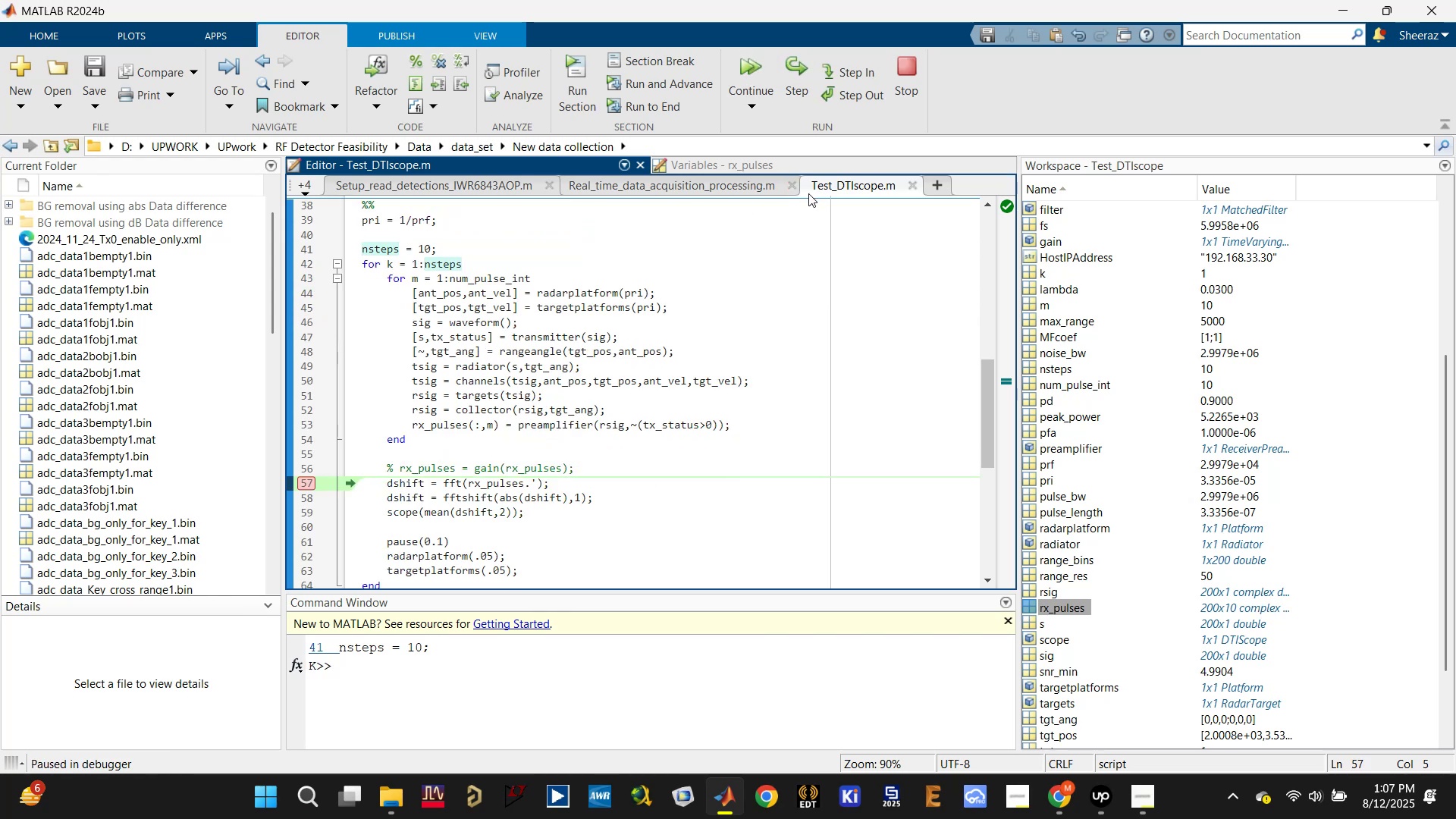 
left_click([802, 162])
 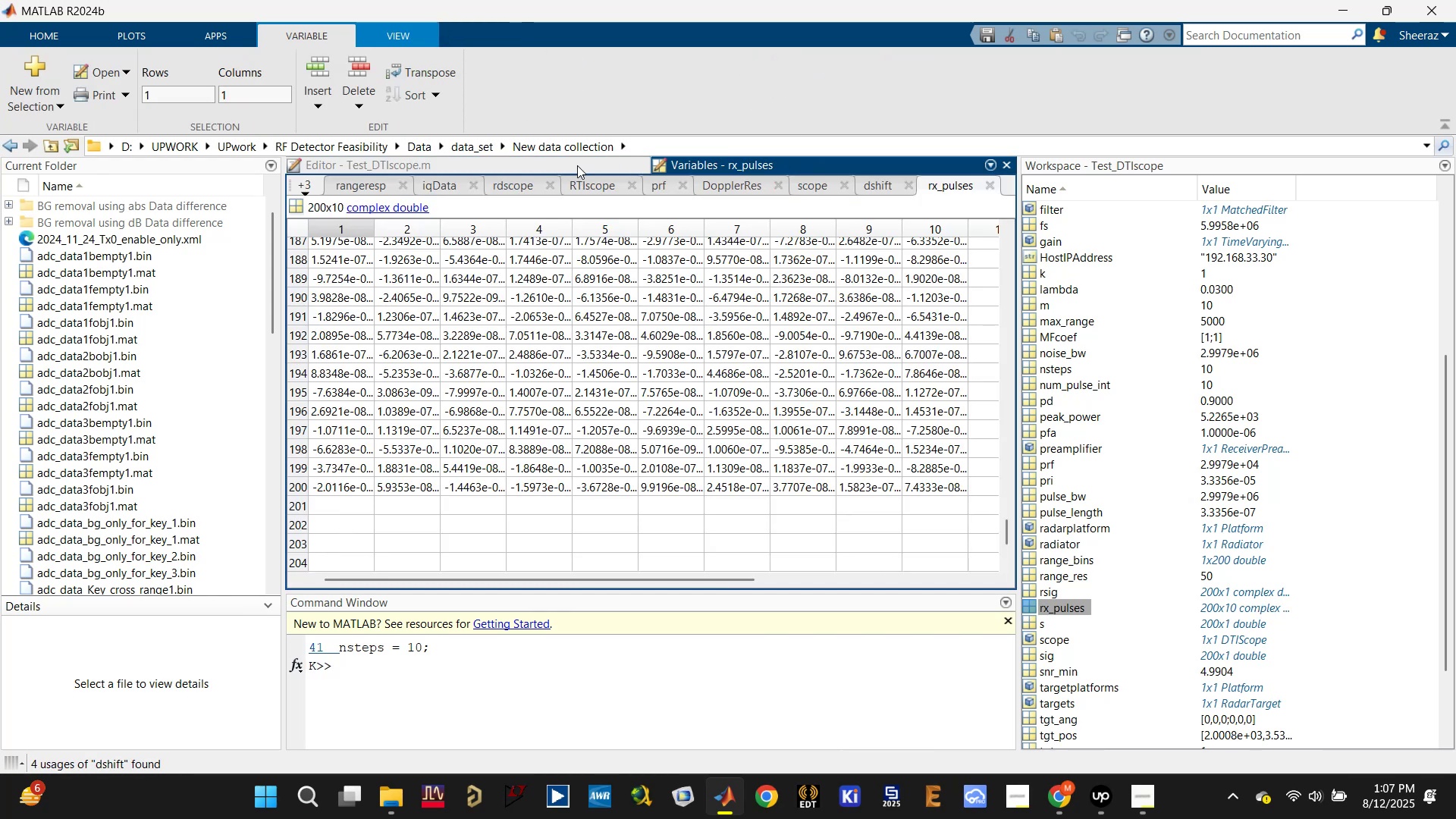 
scroll: coordinate [479, 393], scroll_direction: up, amount: 82.0
 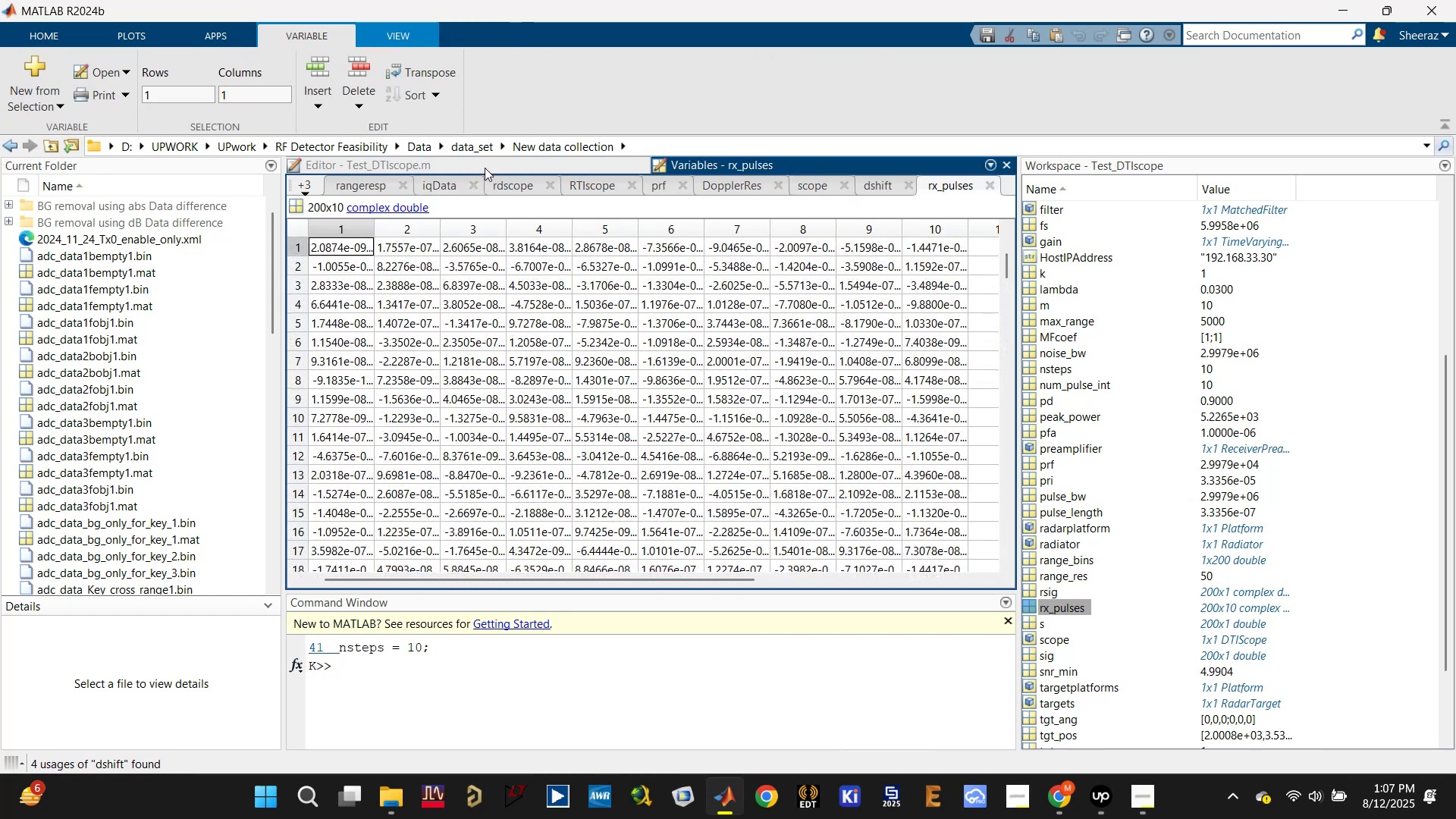 
left_click([485, 168])
 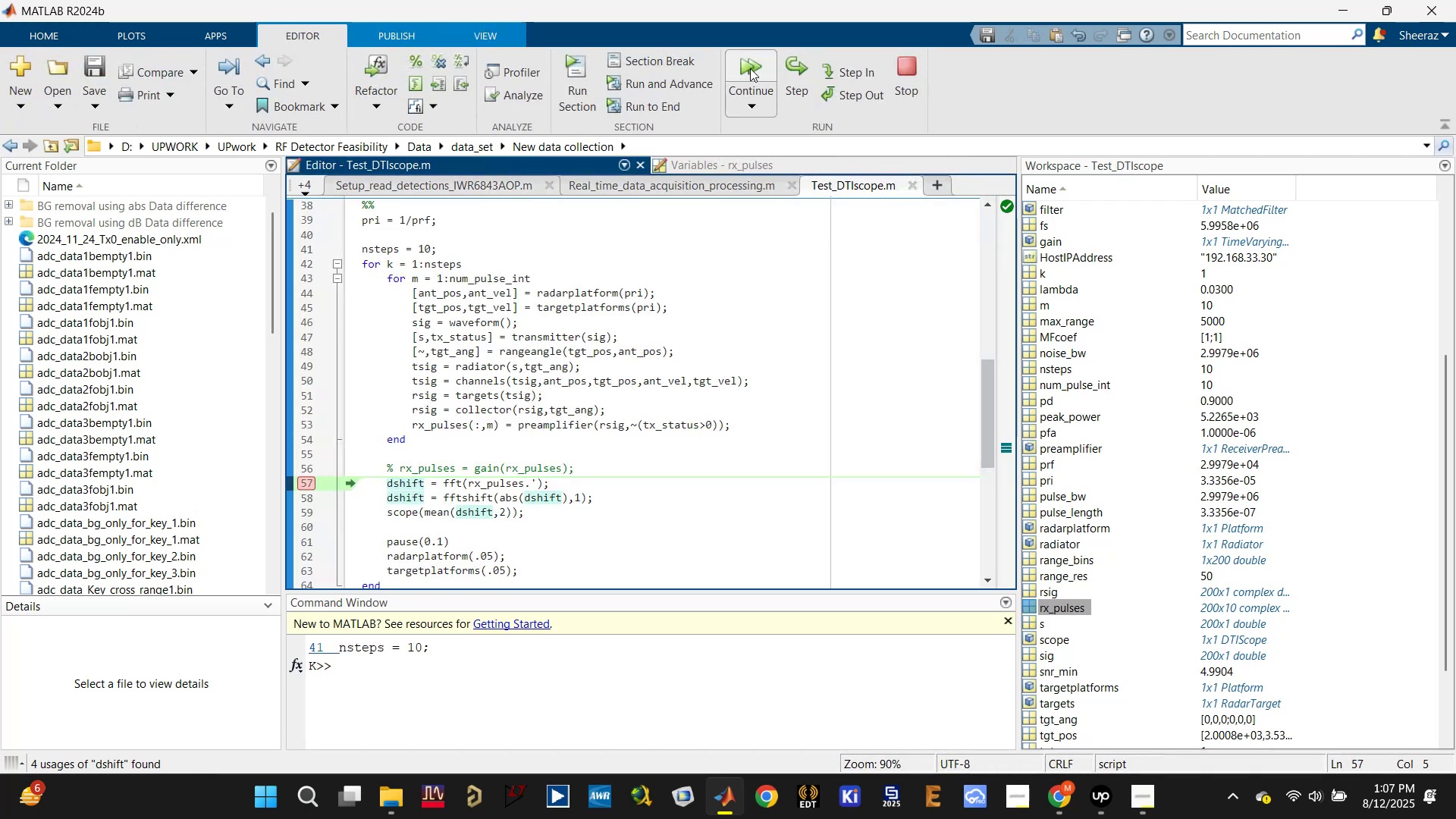 
left_click([749, 67])
 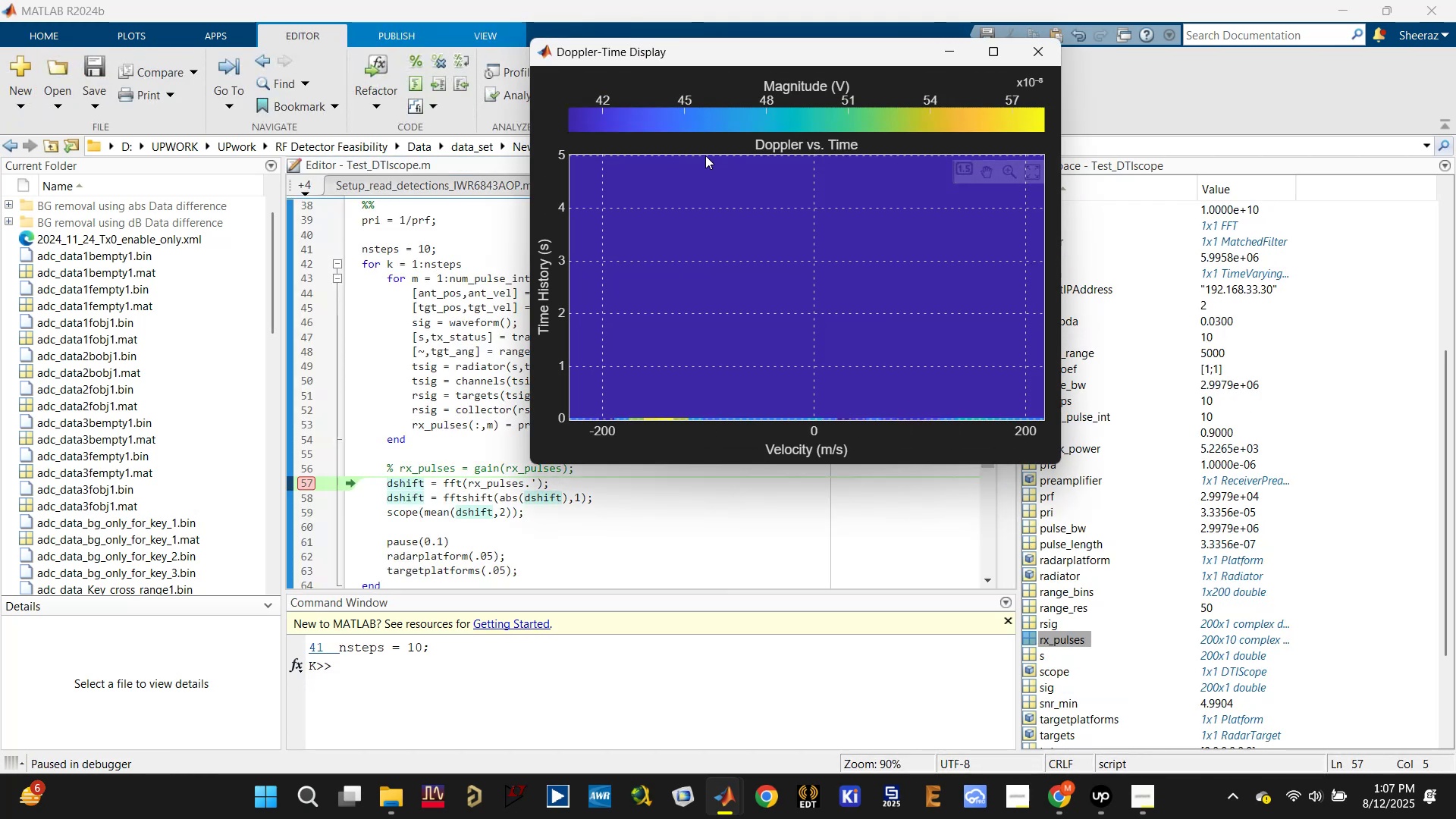 
wait(5.82)
 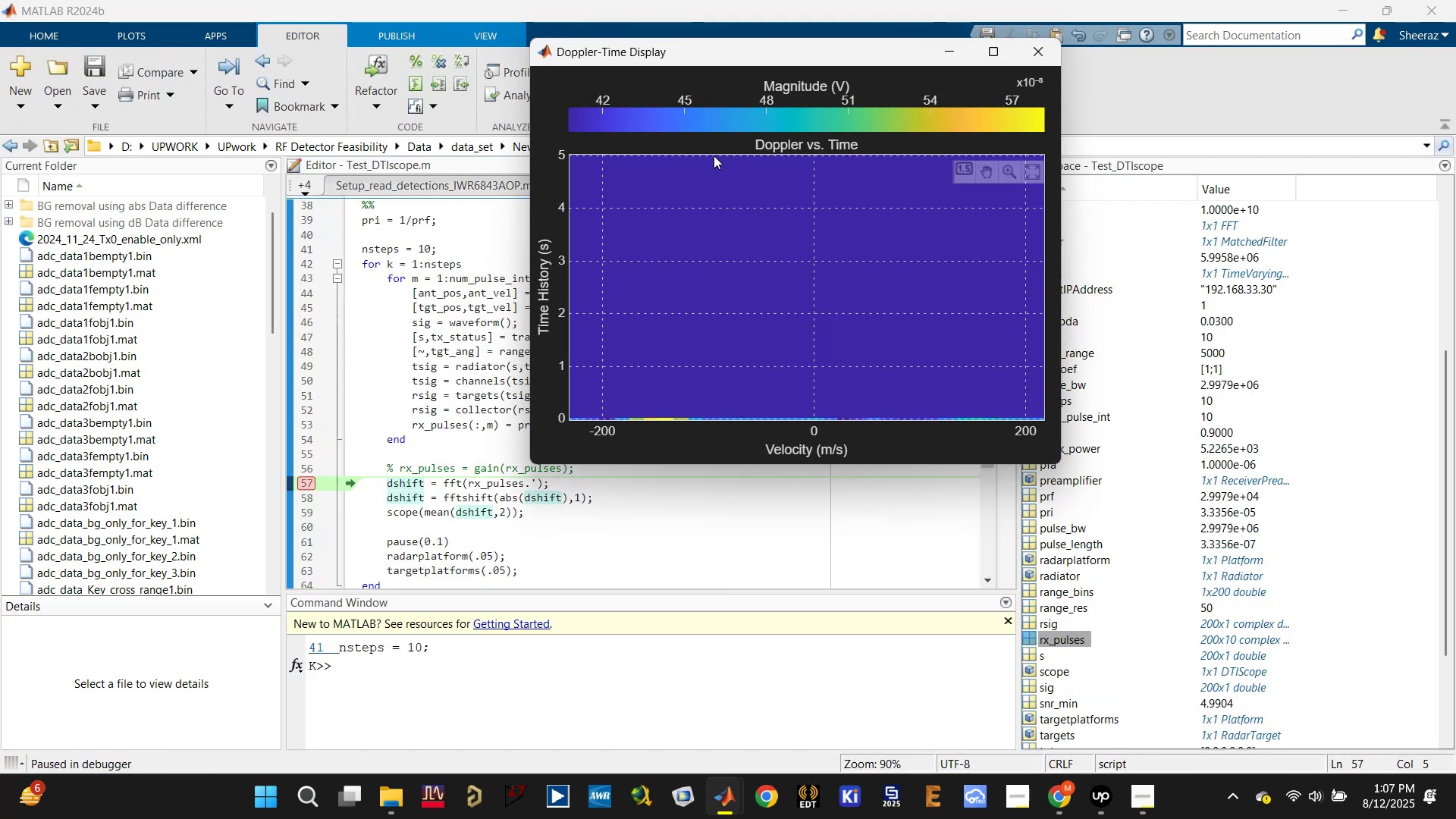 
left_click([950, 49])
 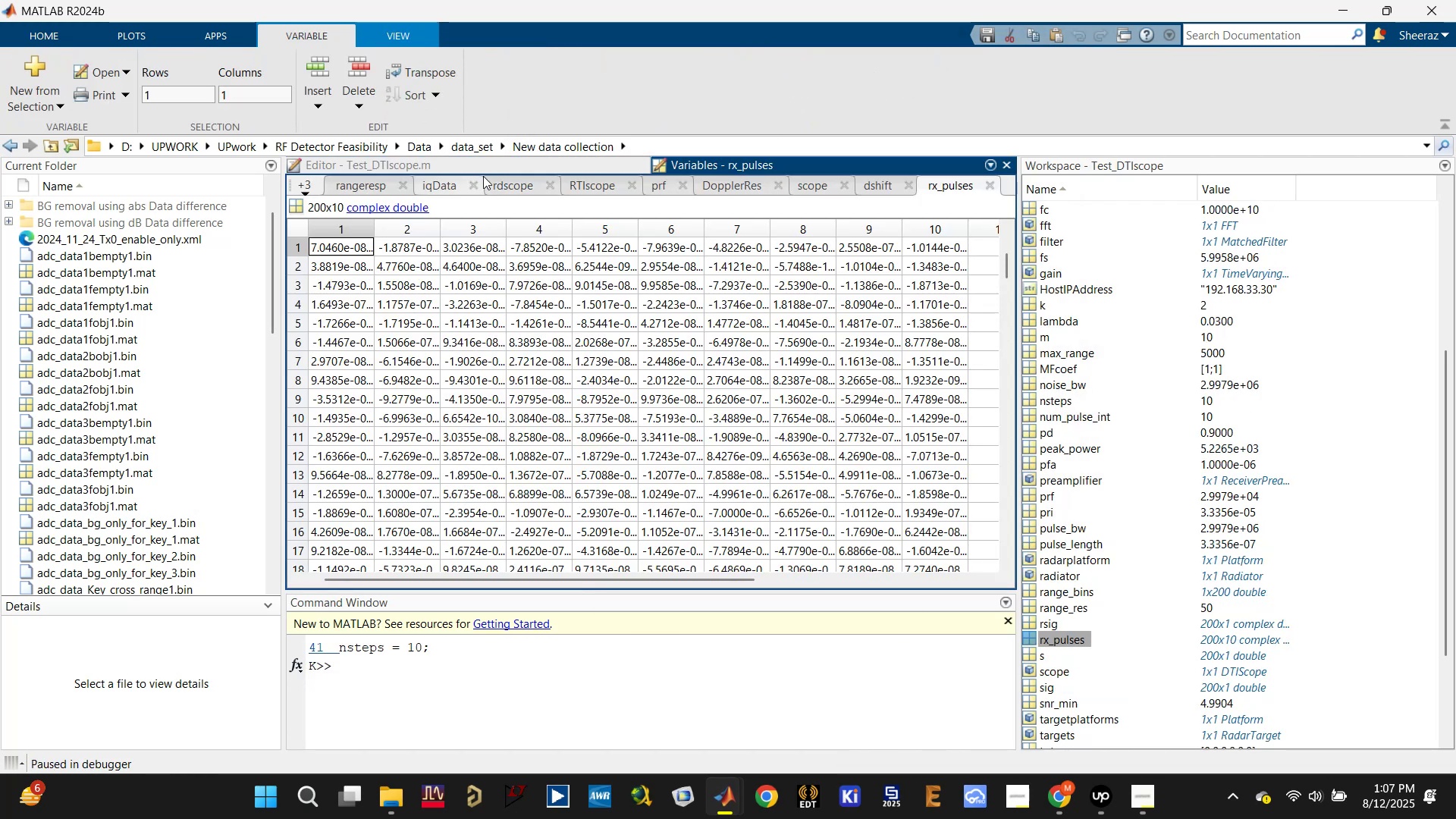 
left_click([497, 162])
 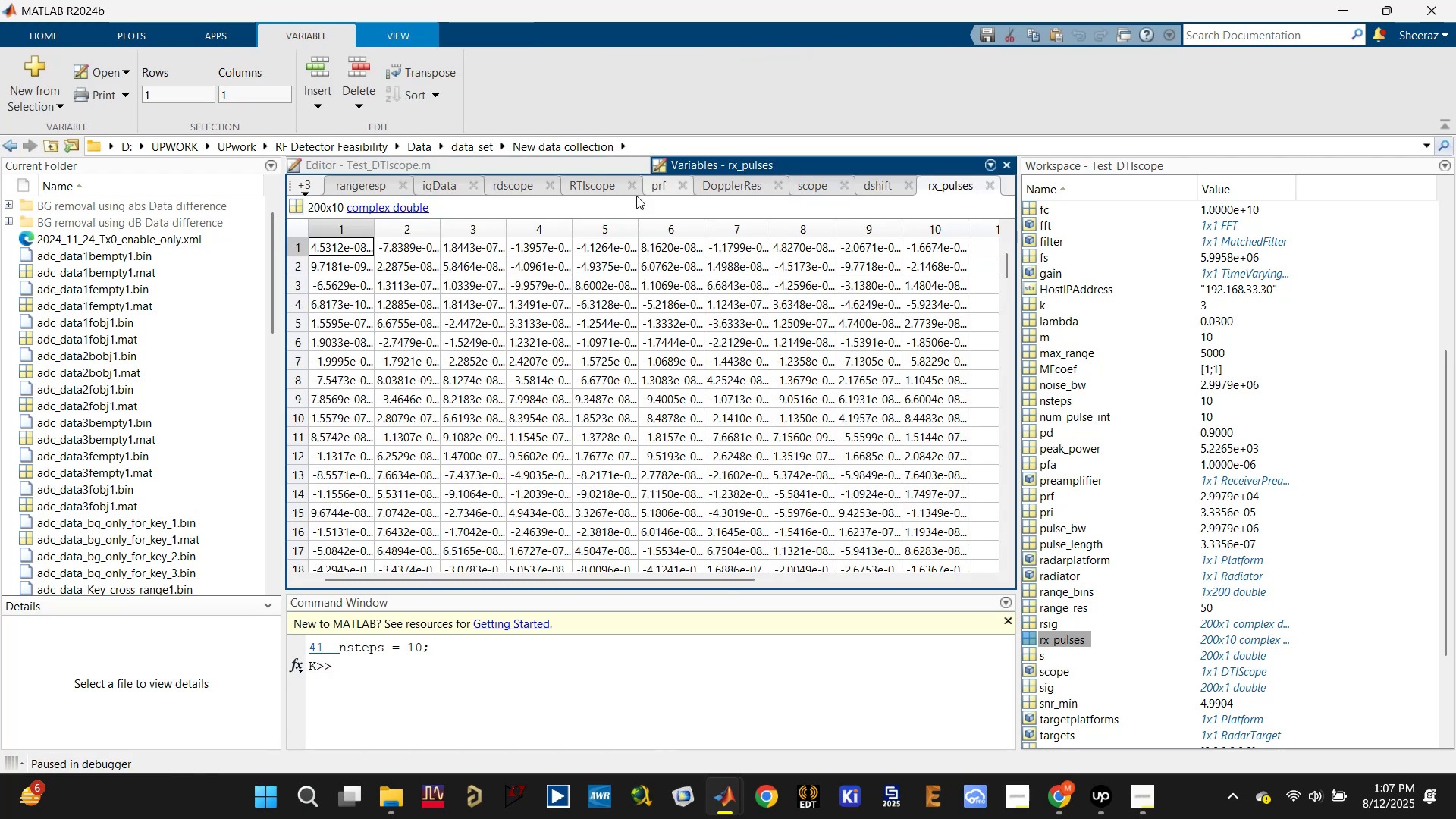 
left_click([524, 166])
 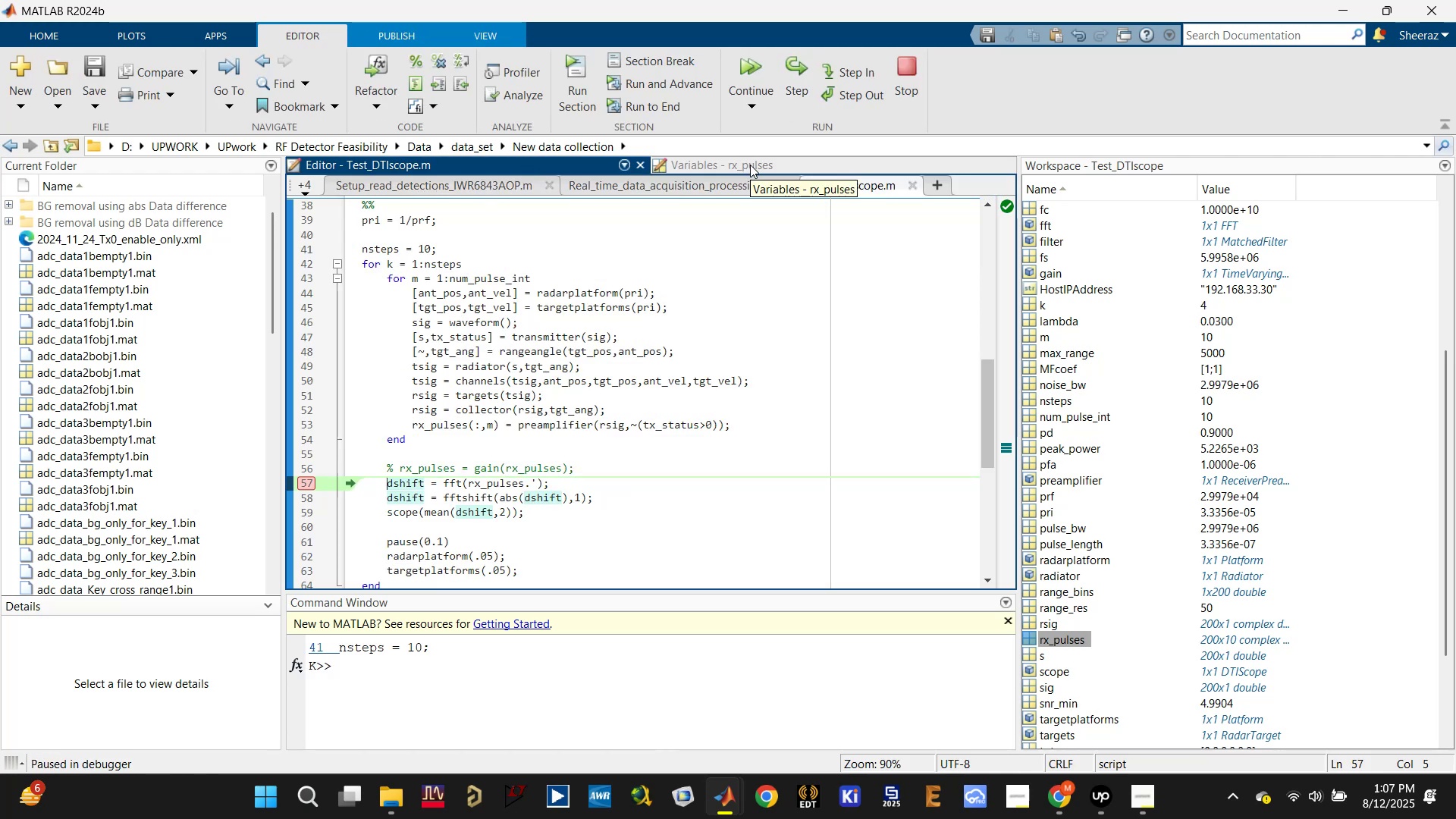 
wait(8.85)
 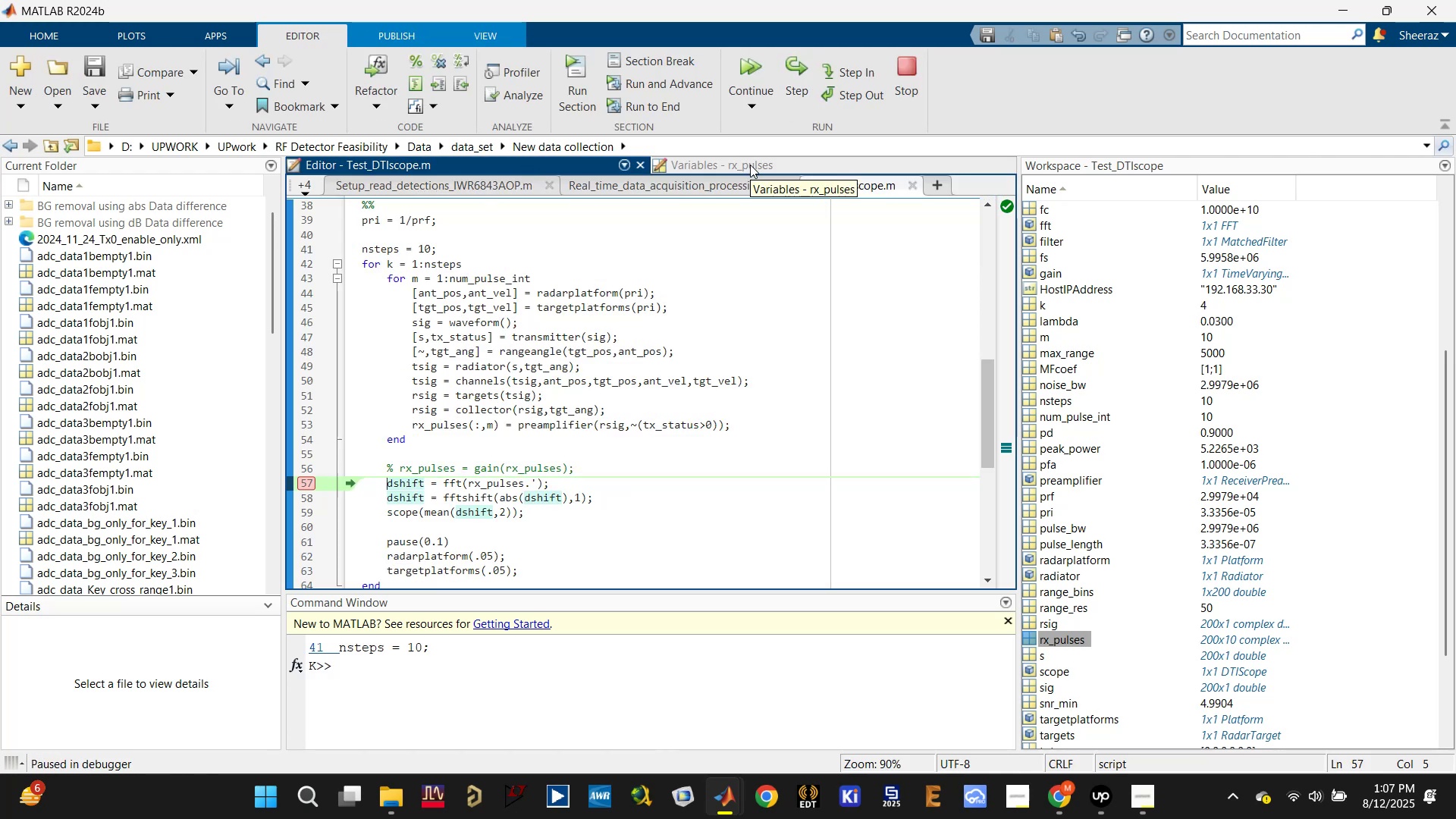 
left_click([780, 59])
 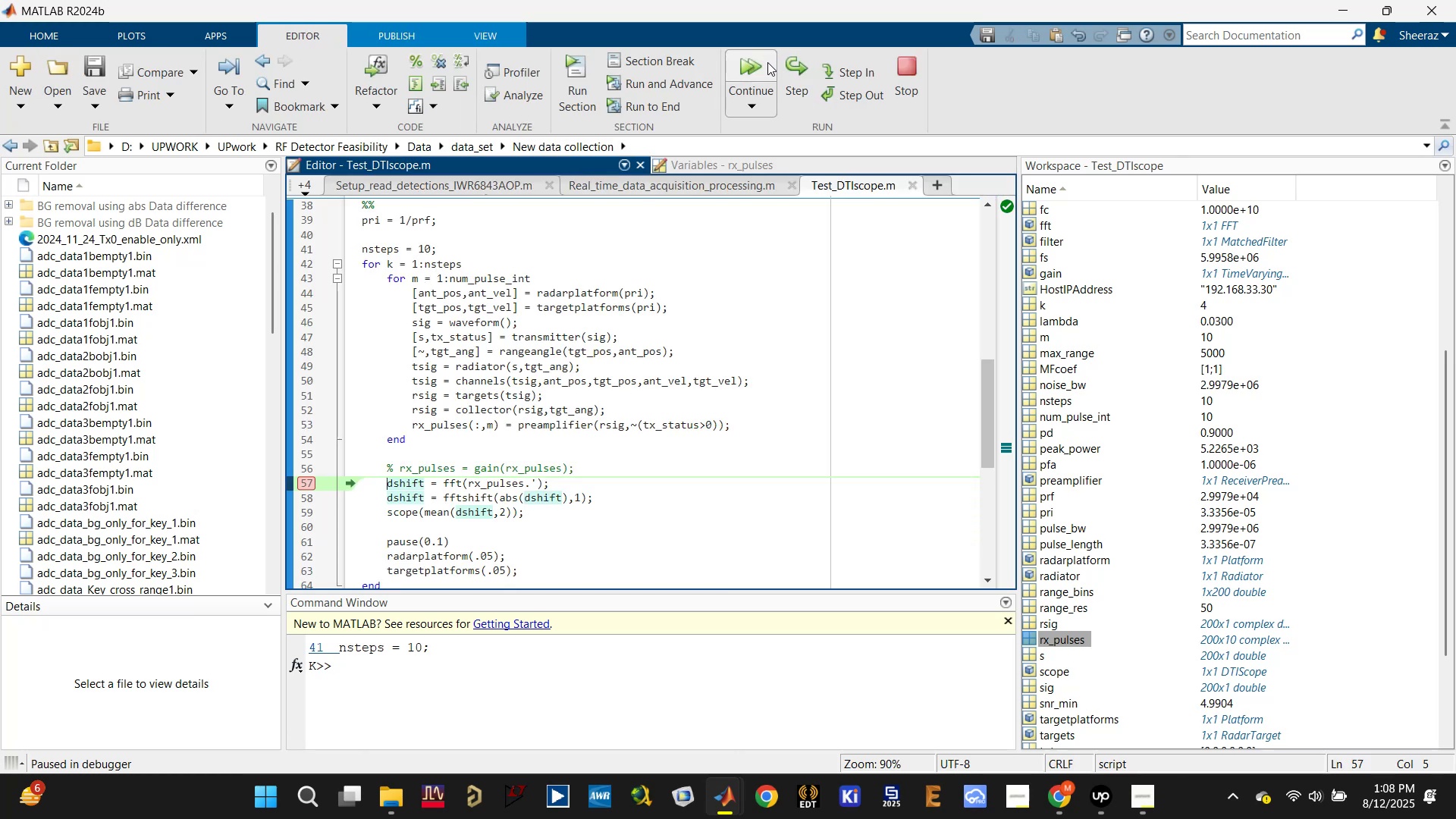 
left_click([767, 62])
 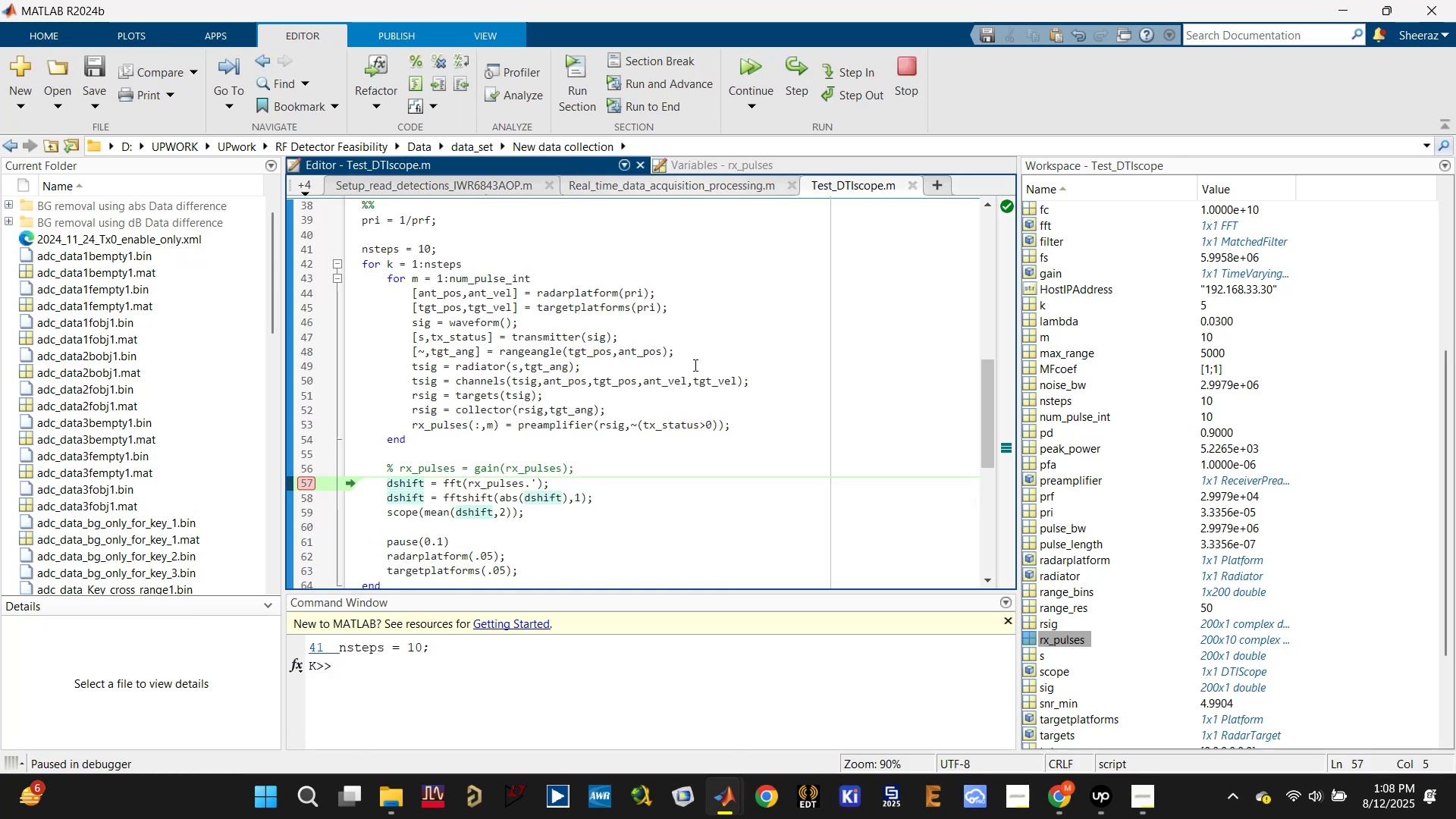 
scroll: coordinate [596, 441], scroll_direction: down, amount: 1.0
 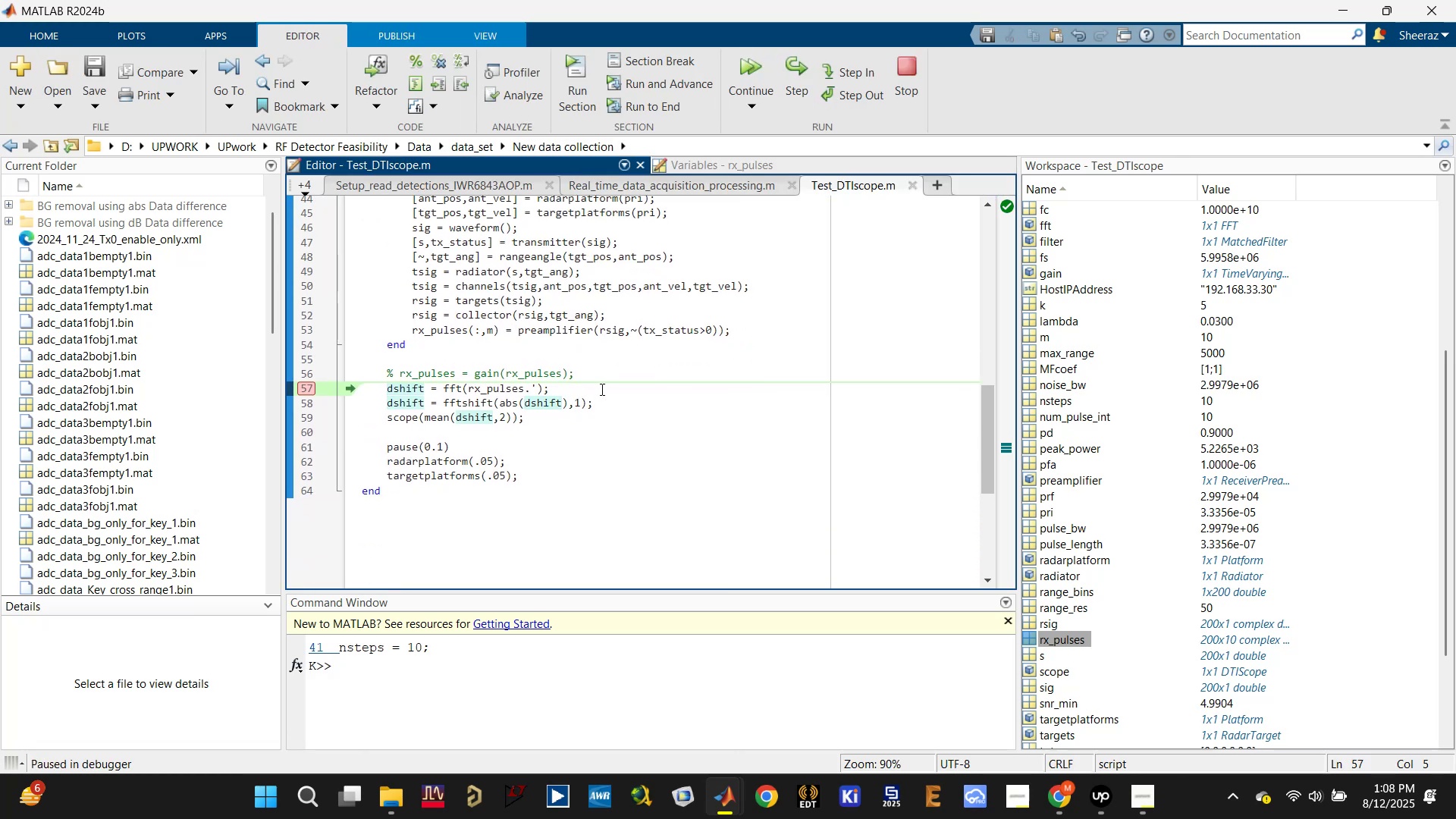 
left_click([603, 389])
 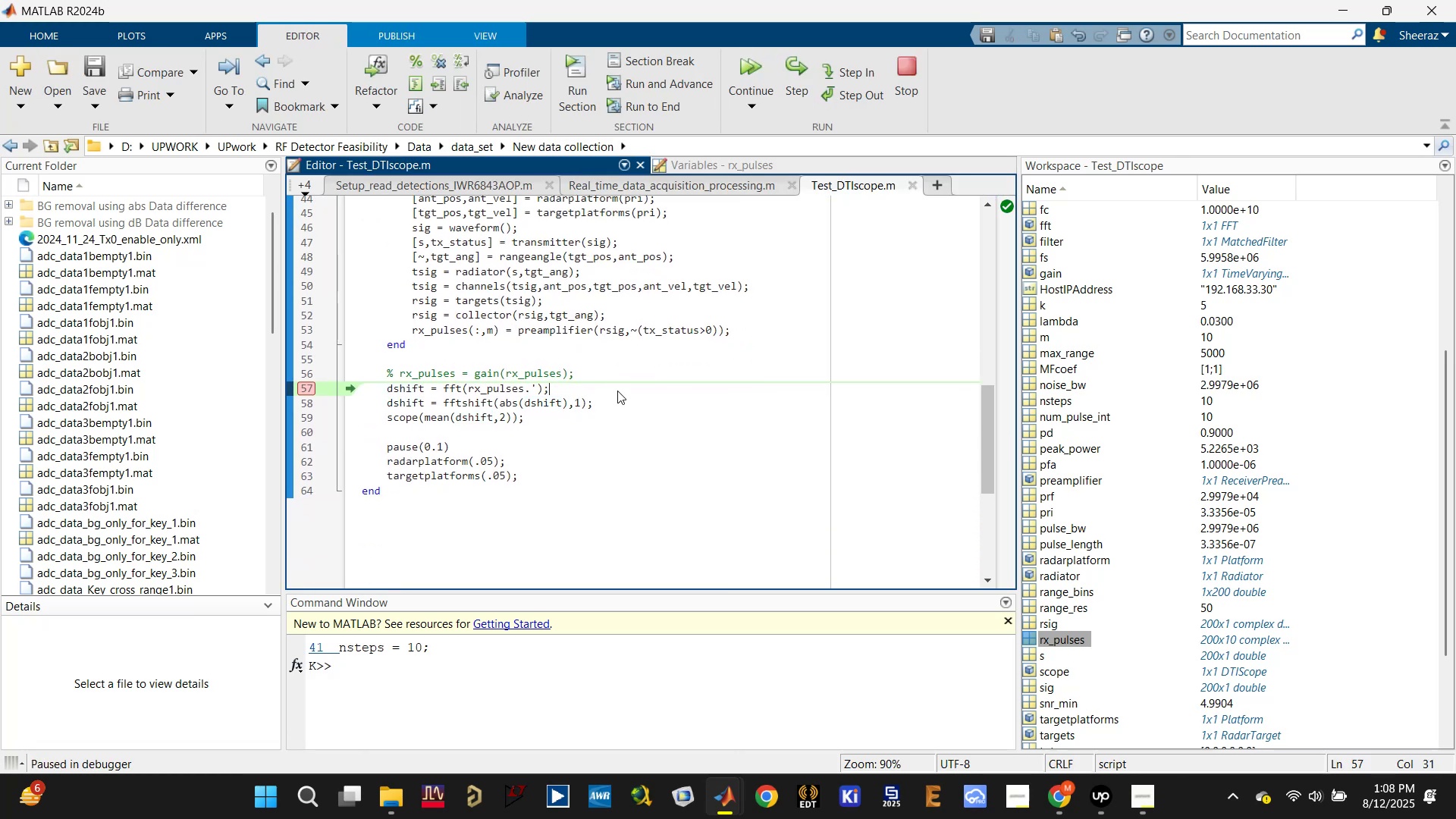 
type(   % FFT )
key(Backspace)
key(Backspace)
key(Backspace)
key(Backspace)
type(range fft)
 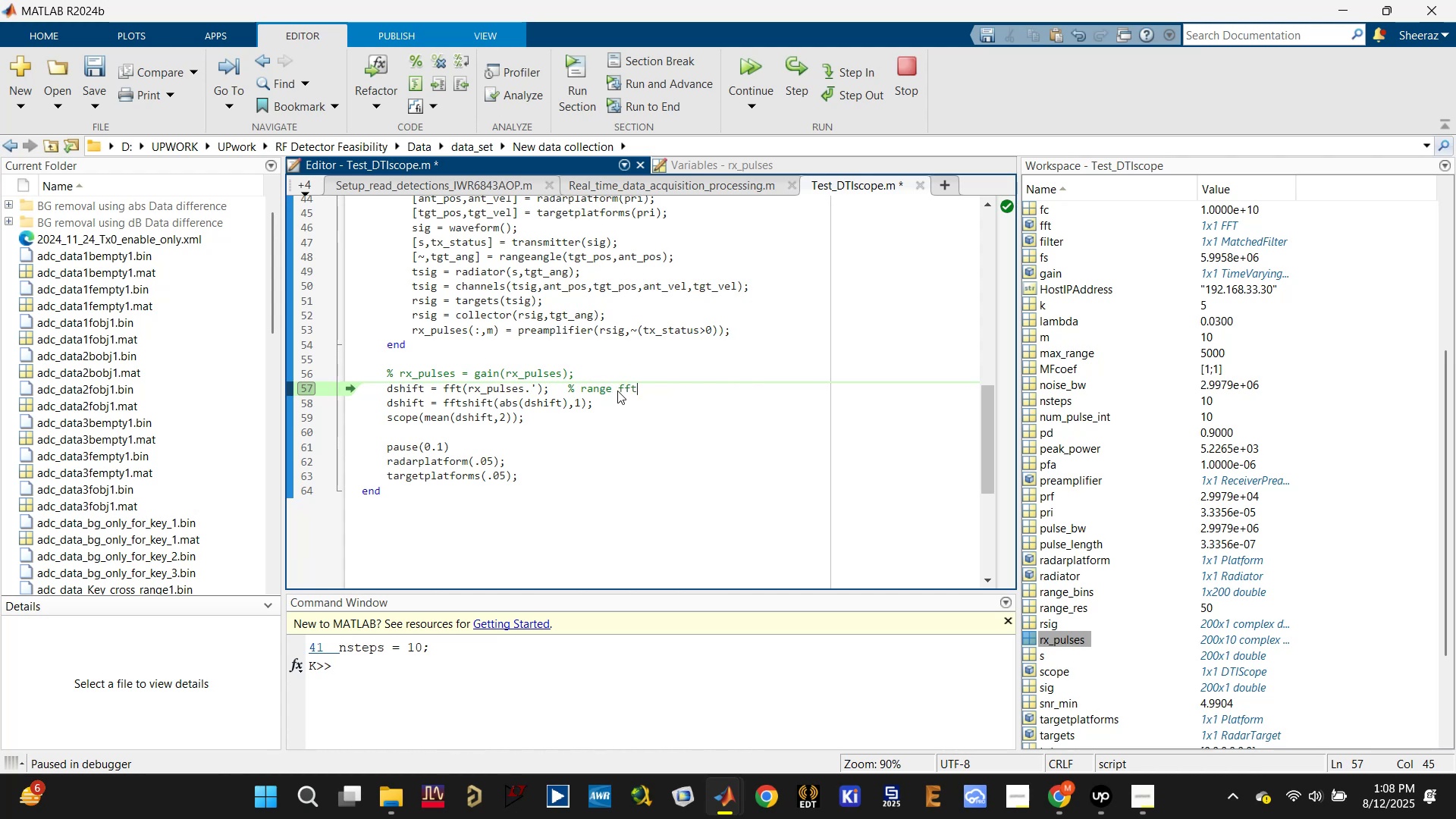 
key(Control+S)
 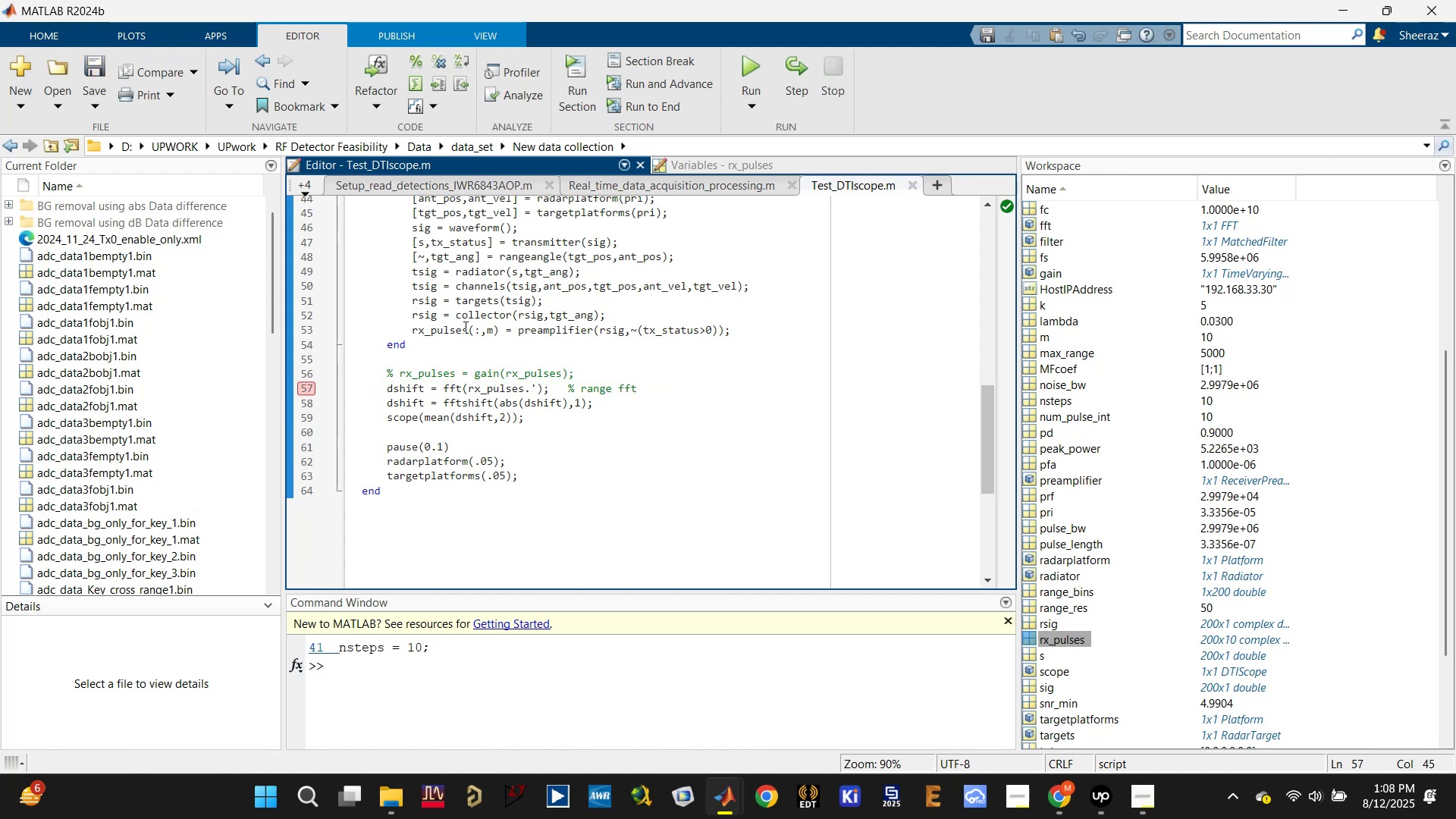 
wait(6.63)
 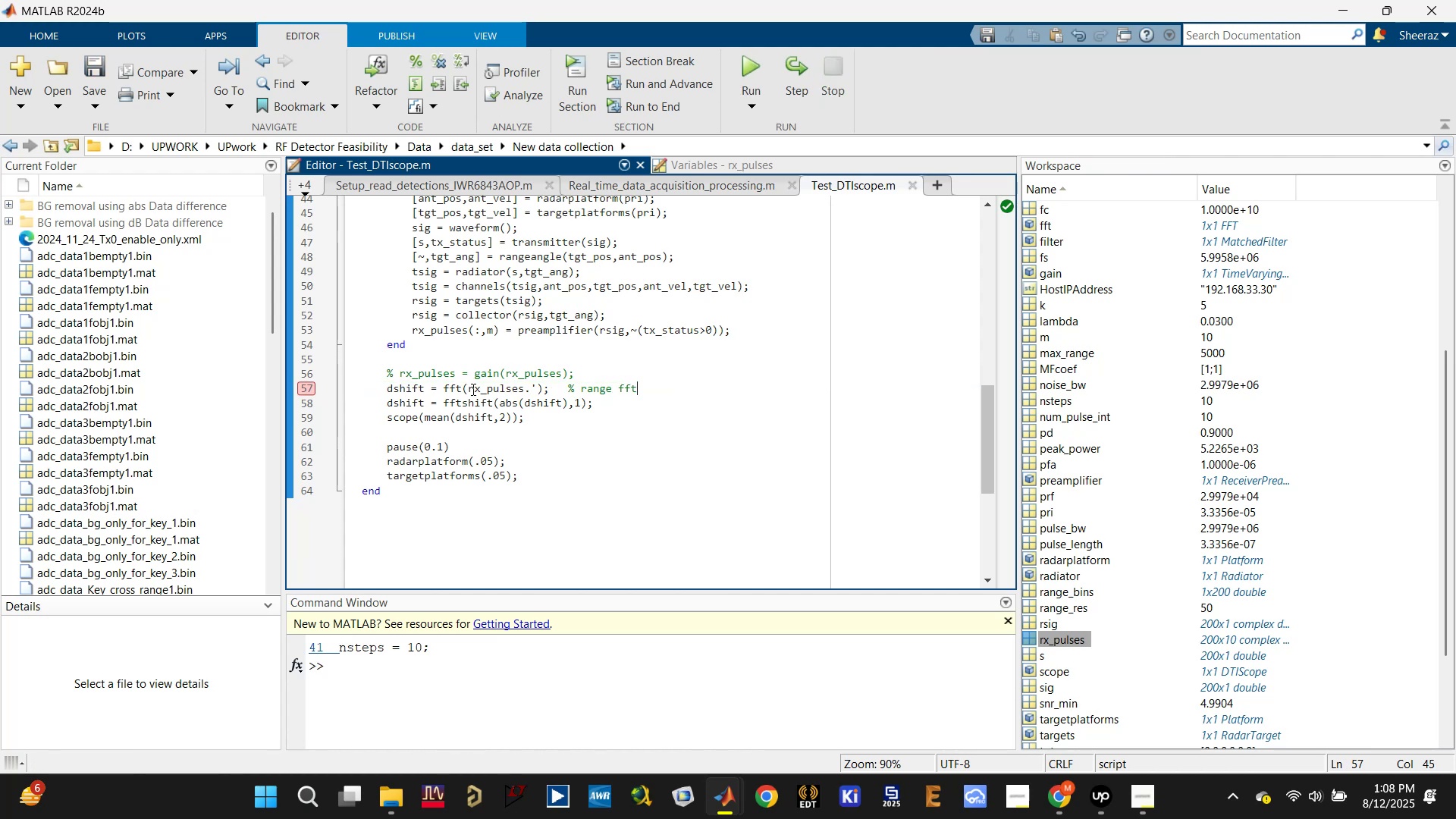 
left_click([487, 328])
 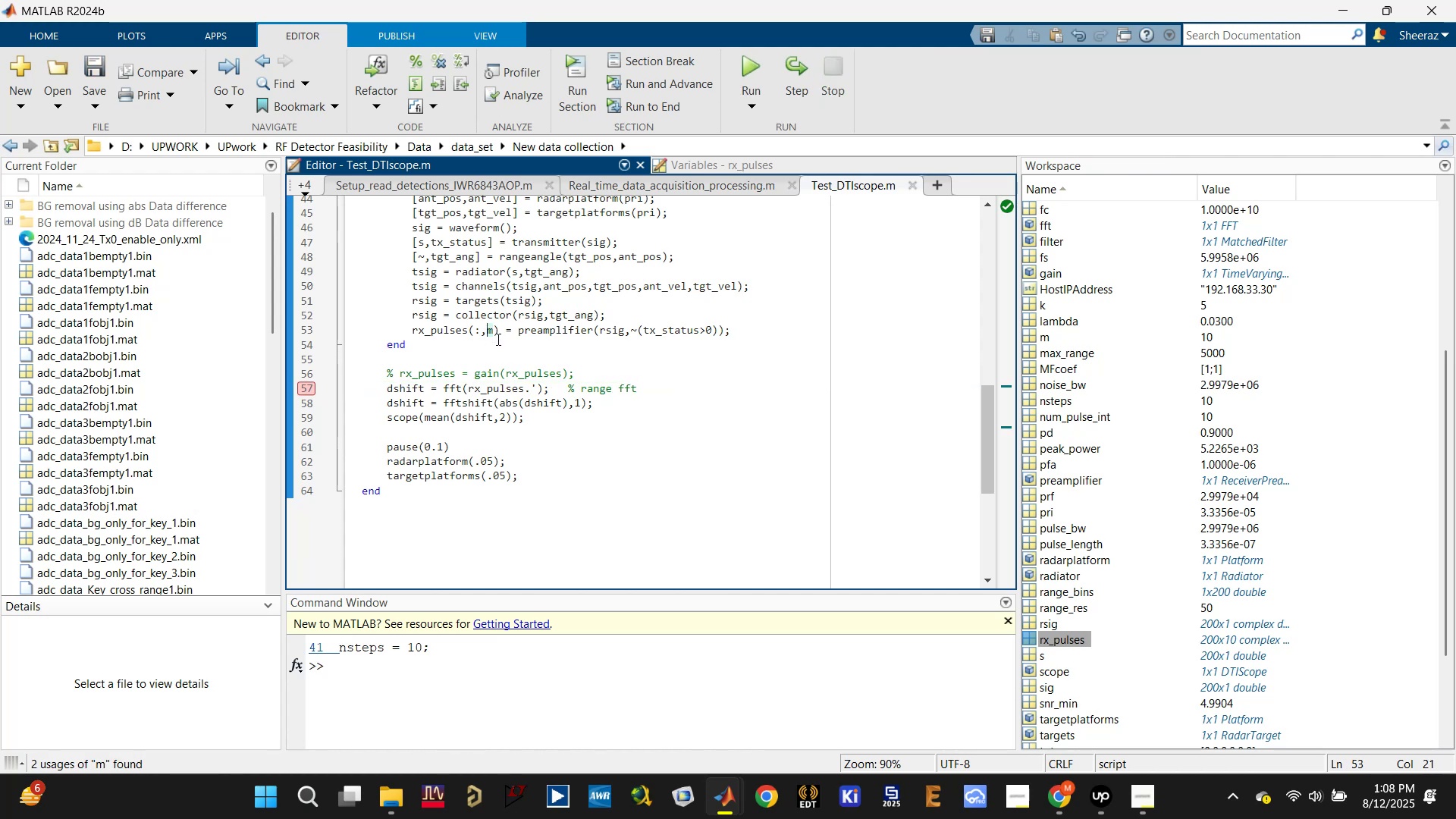 
scroll: coordinate [504, 349], scroll_direction: up, amount: 3.0
 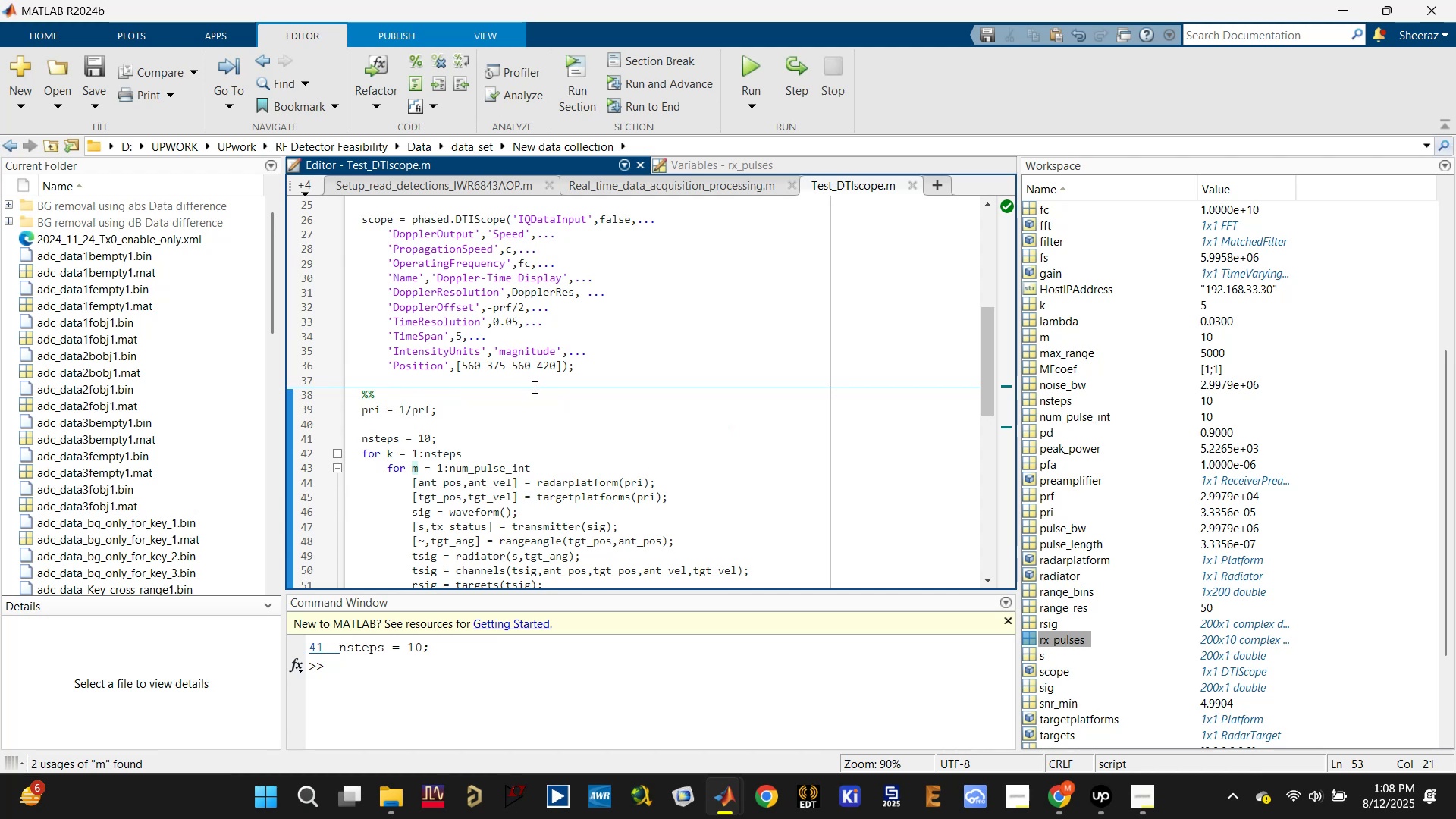 
scroll: coordinate [532, 406], scroll_direction: down, amount: 4.0
 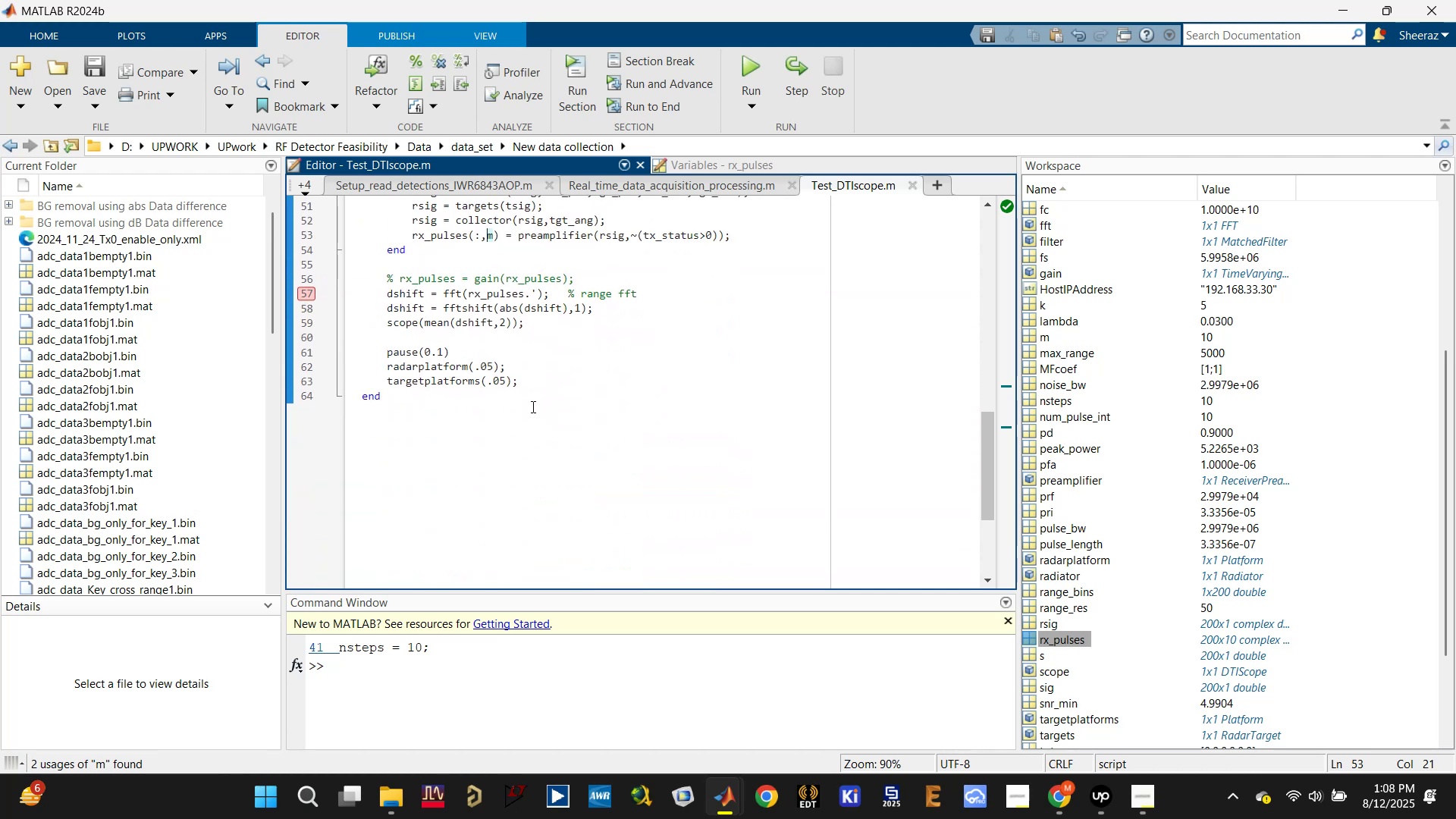 
scroll: coordinate [532, 406], scroll_direction: up, amount: 1.0
 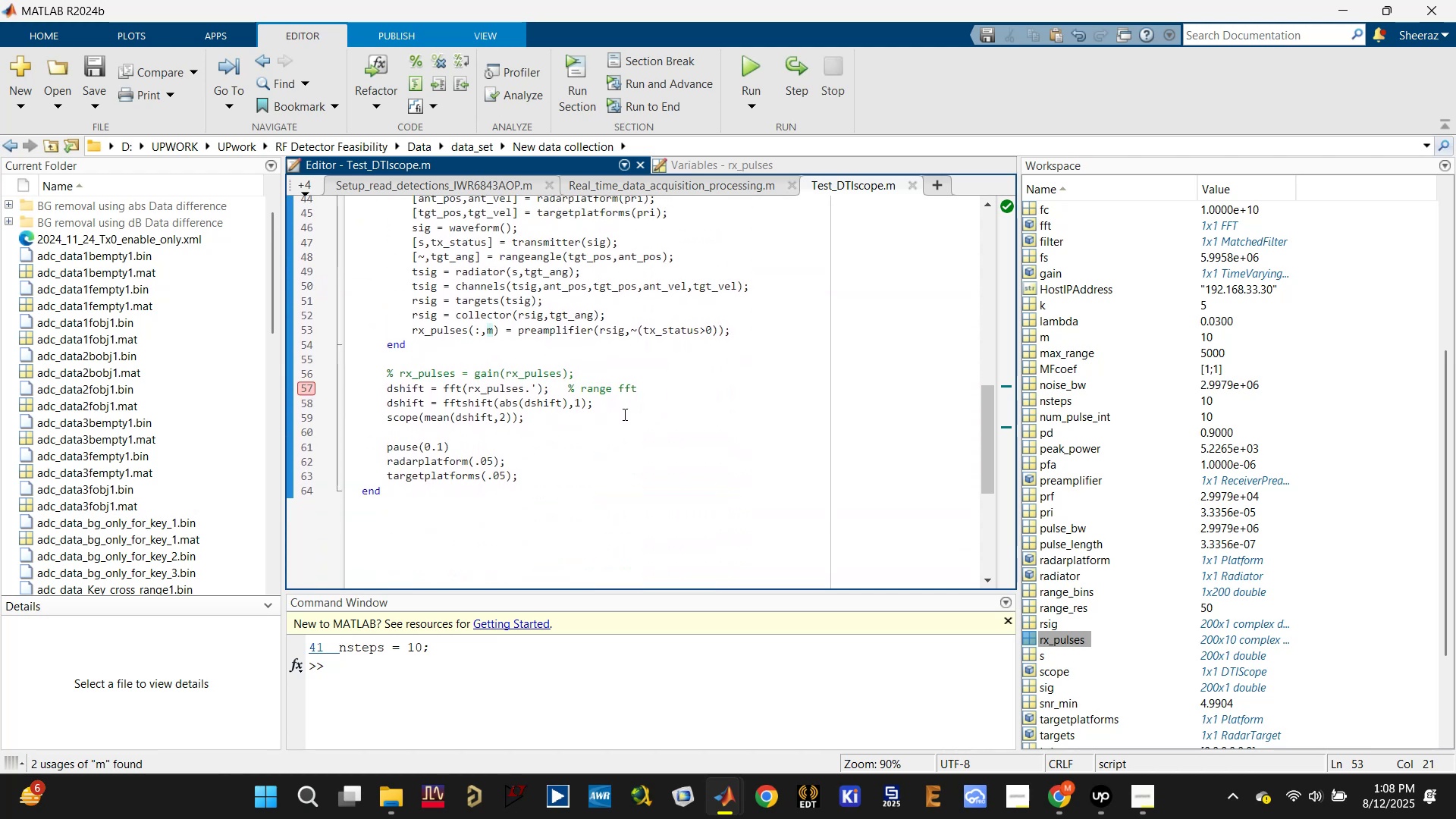 
left_click([625, 400])
 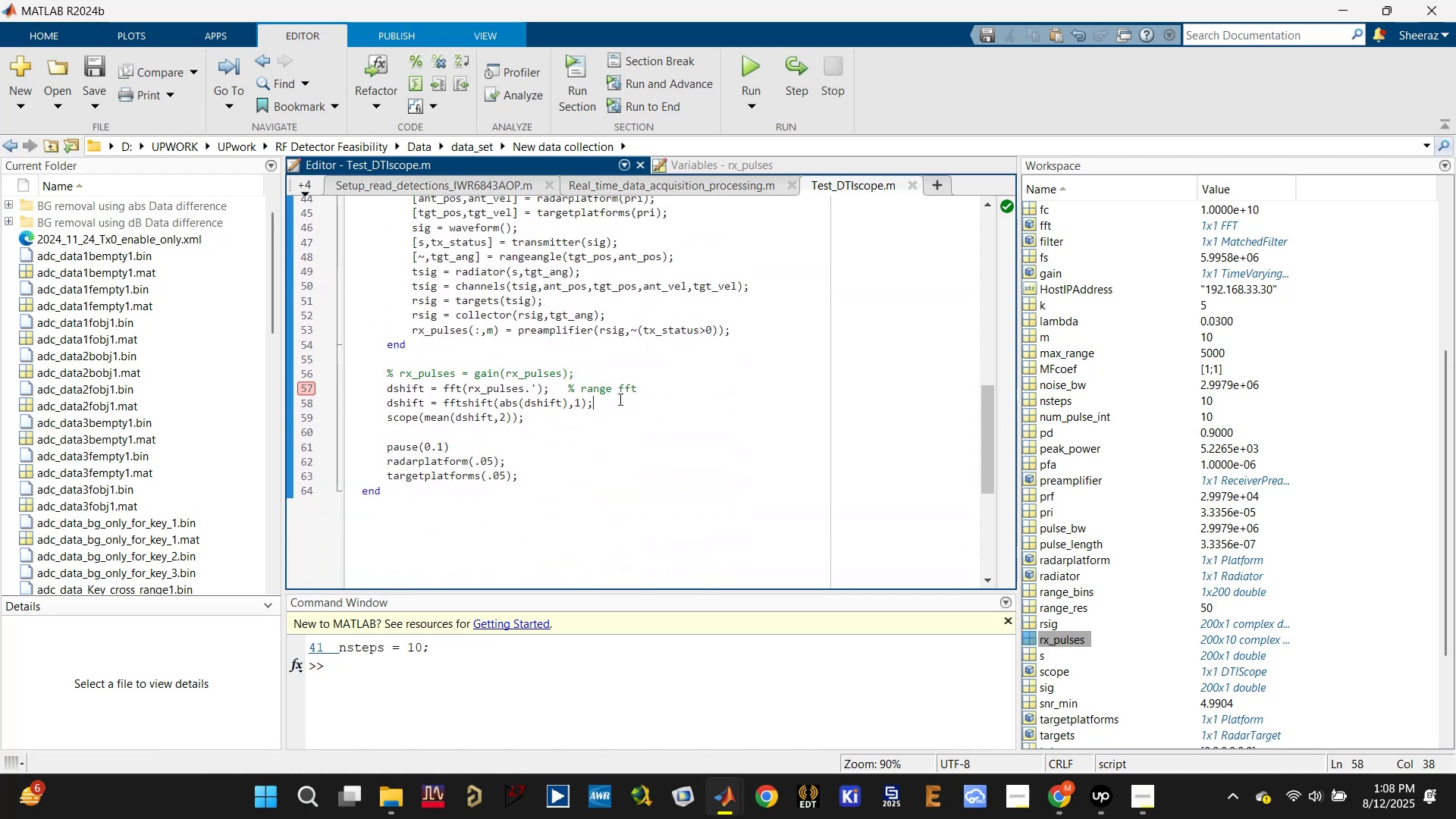 
type( % doppler fft)
 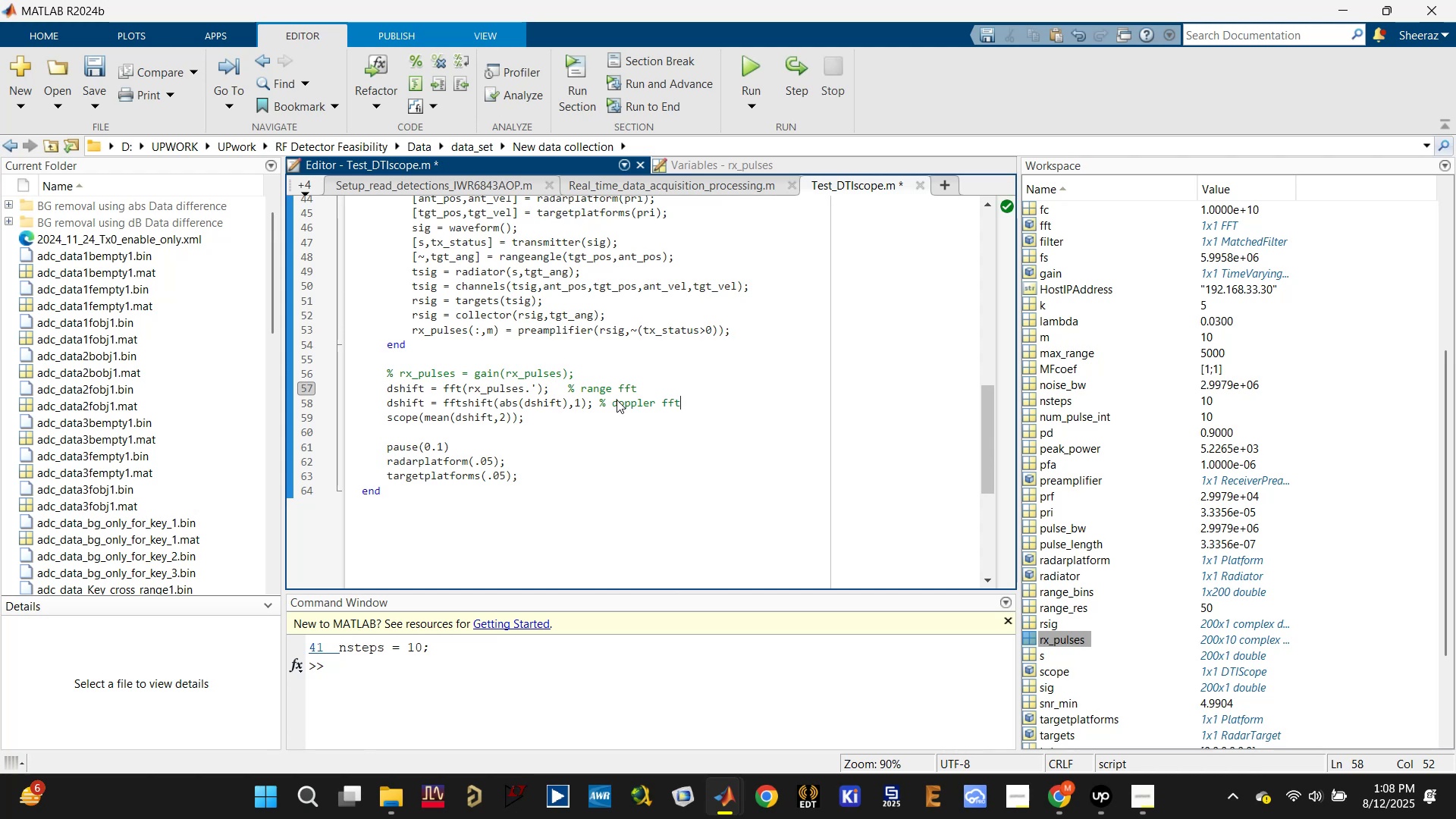 
left_click([614, 368])
 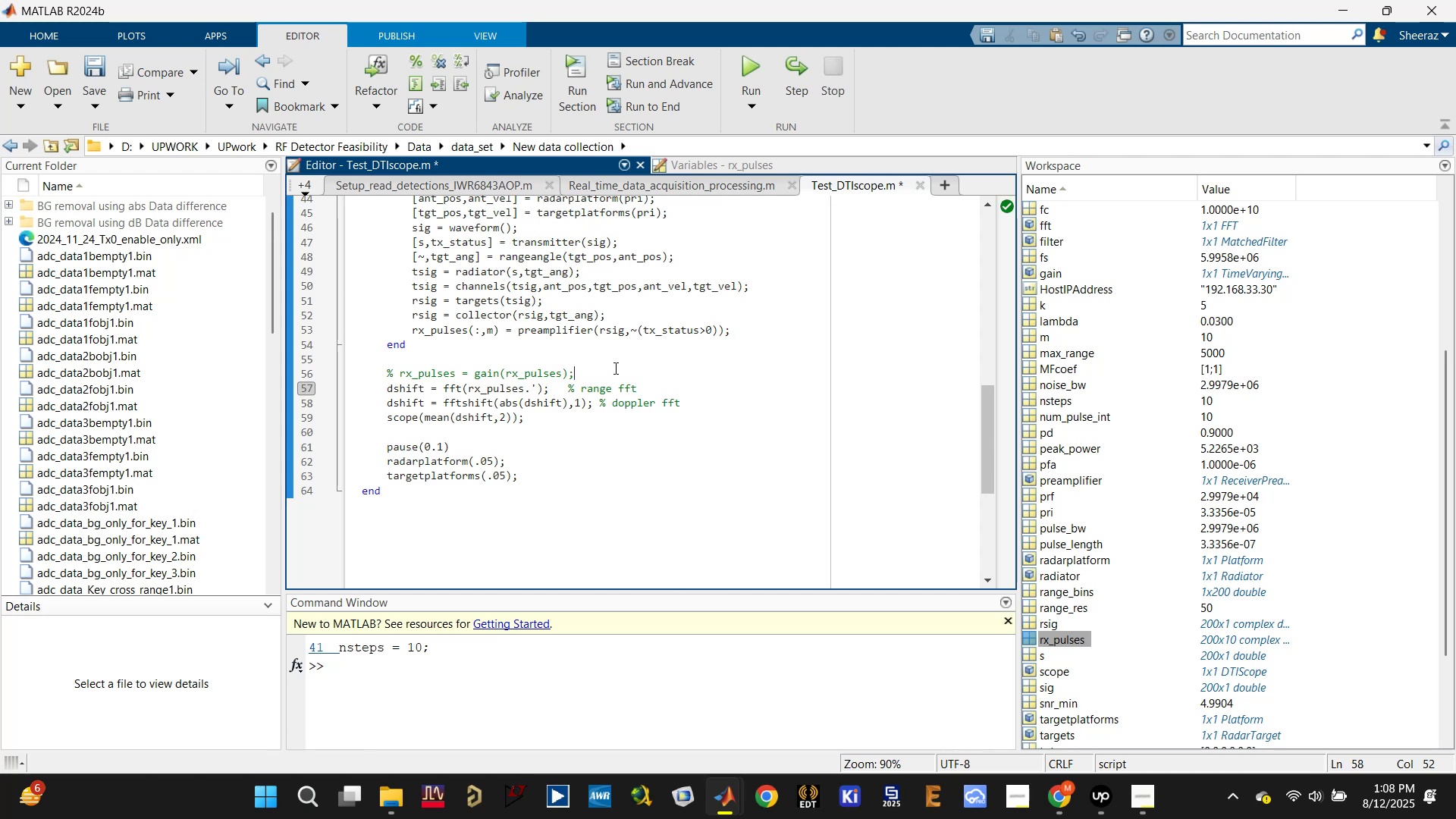 
key(Control+S)
 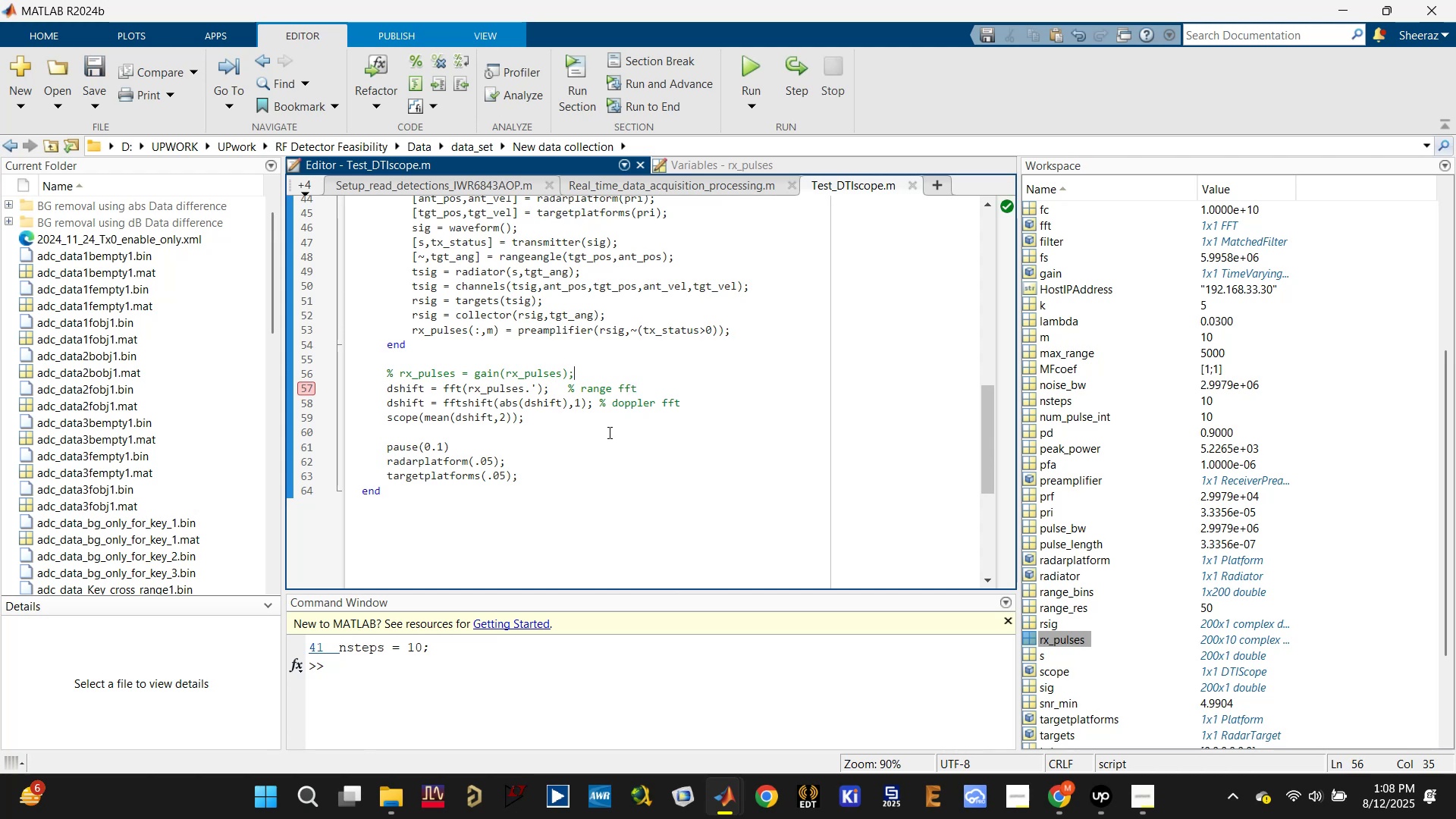 
left_click([599, 437])
 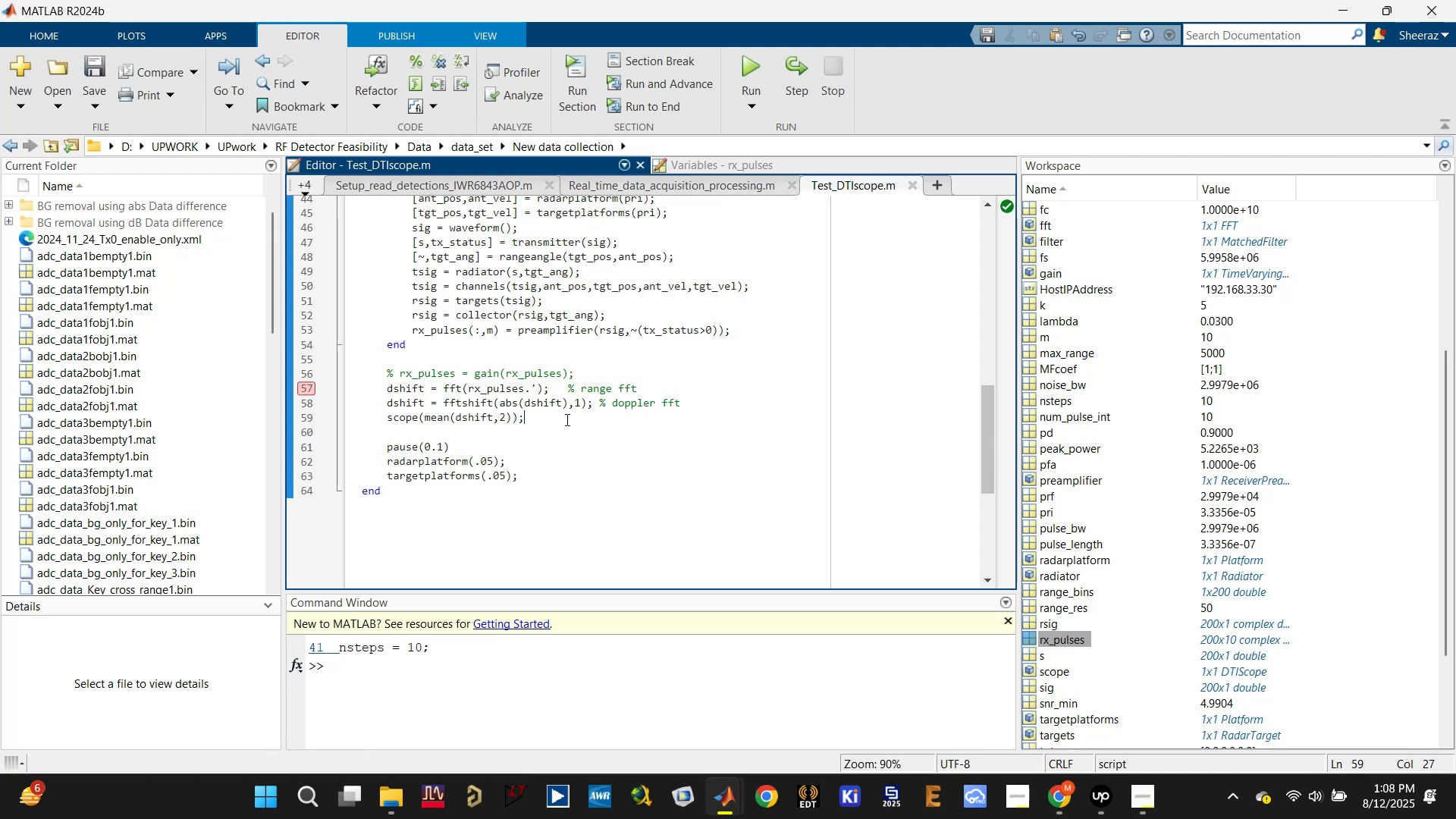 
left_click([466, 417])
 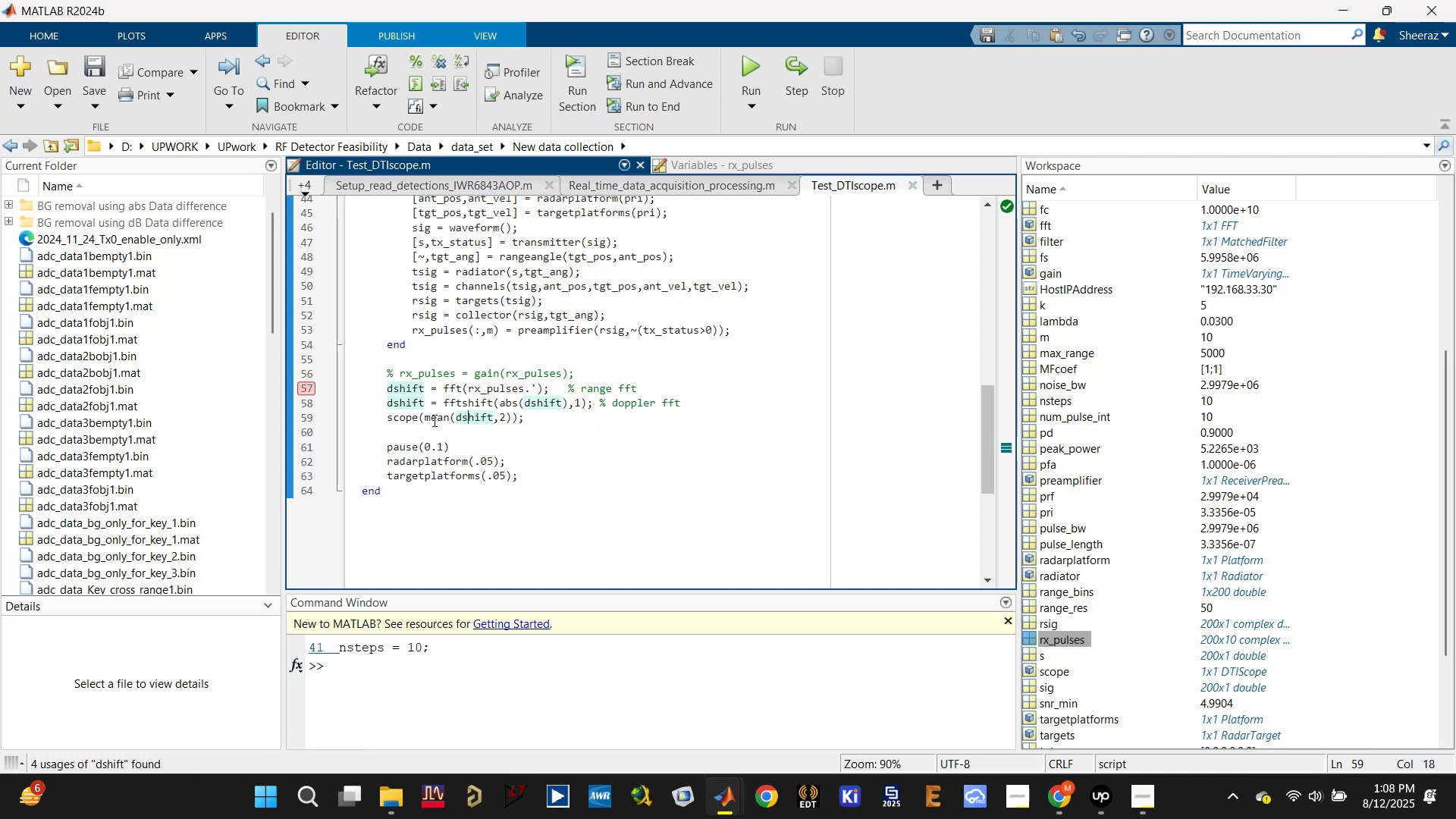 
left_click_drag(start_coordinate=[423, 418], to_coordinate=[512, 415])
 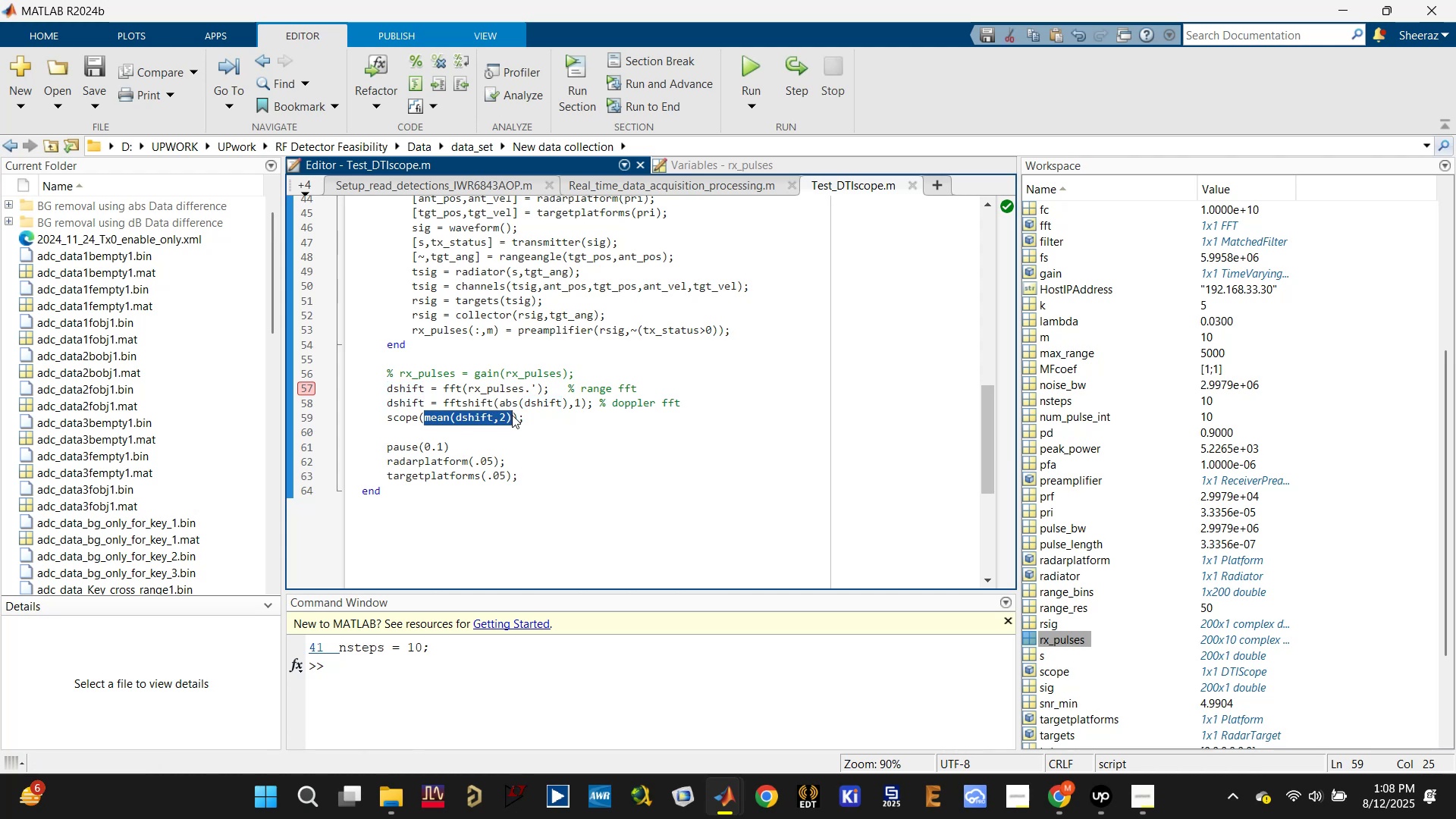 
key(Control+C)
 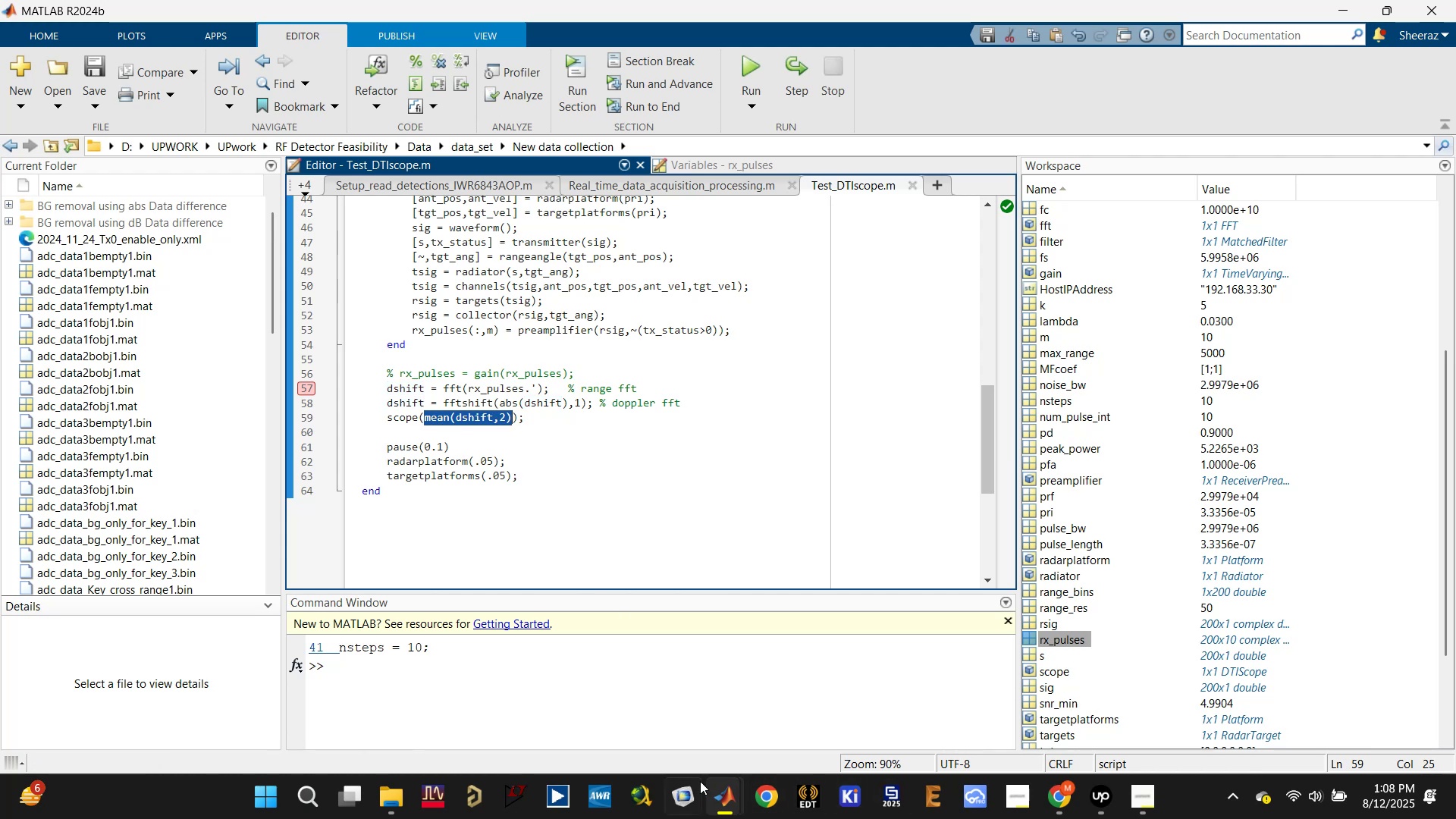 
left_click([732, 816])
 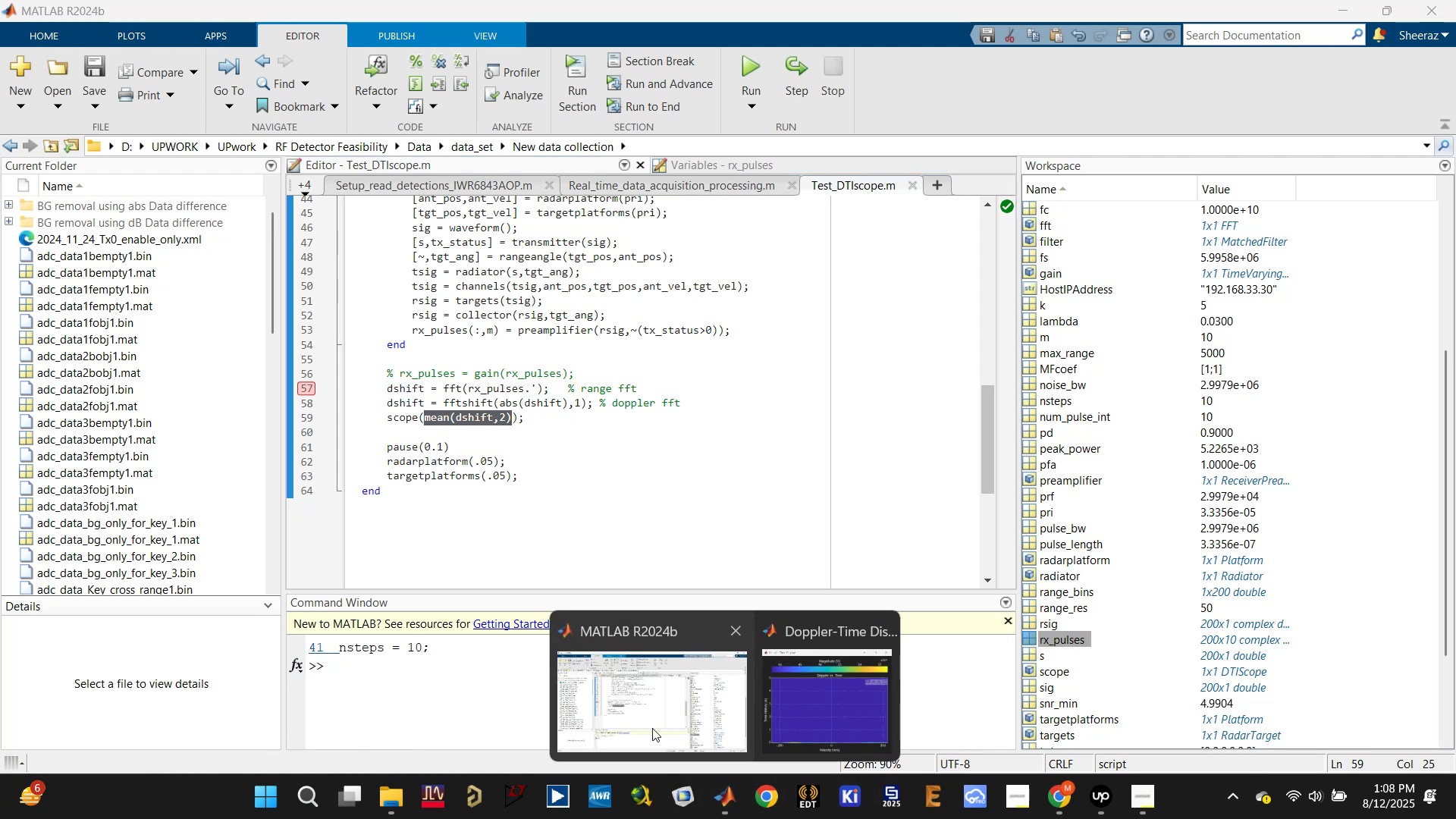 
left_click([645, 717])
 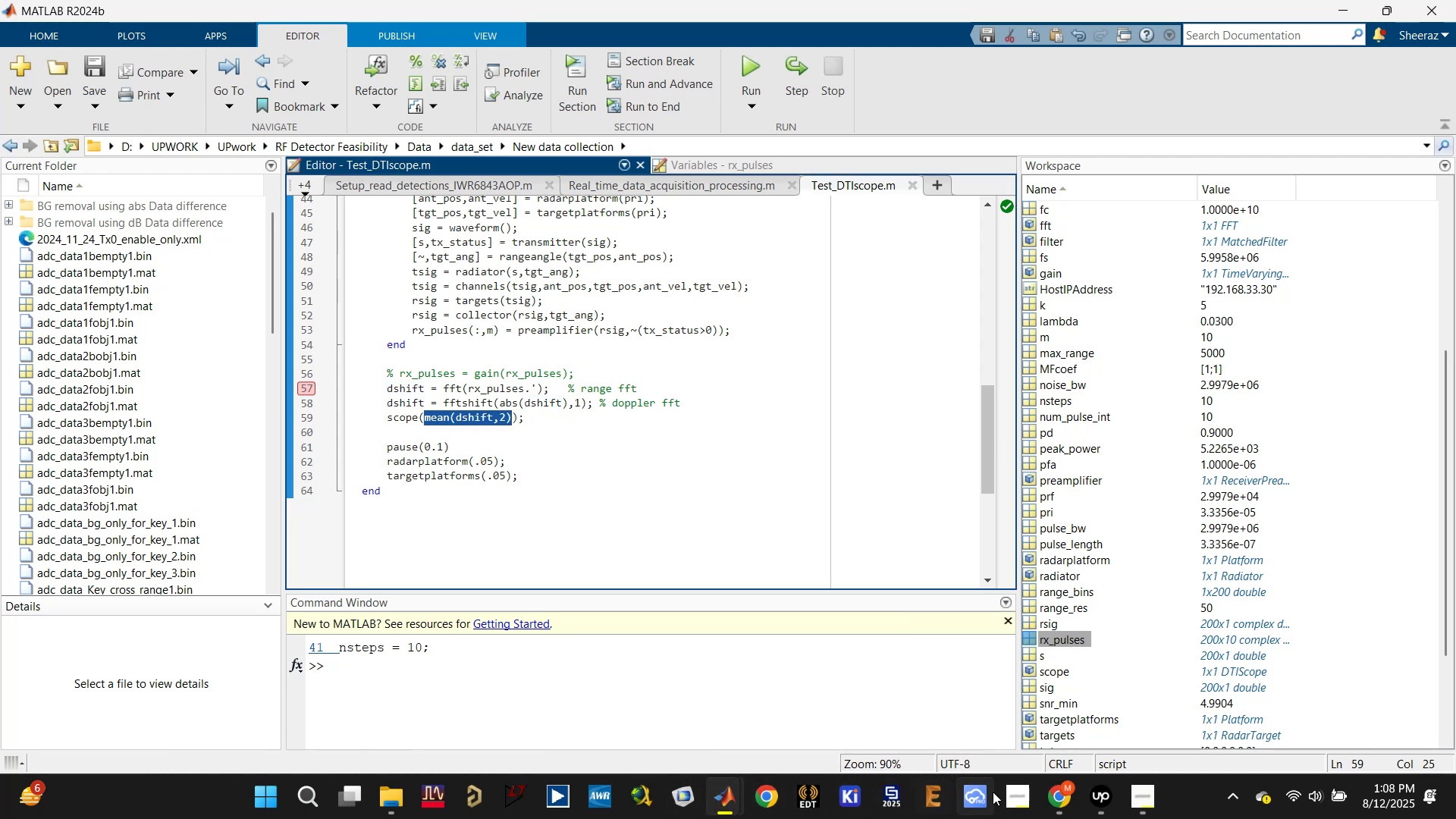 
left_click([1059, 805])
 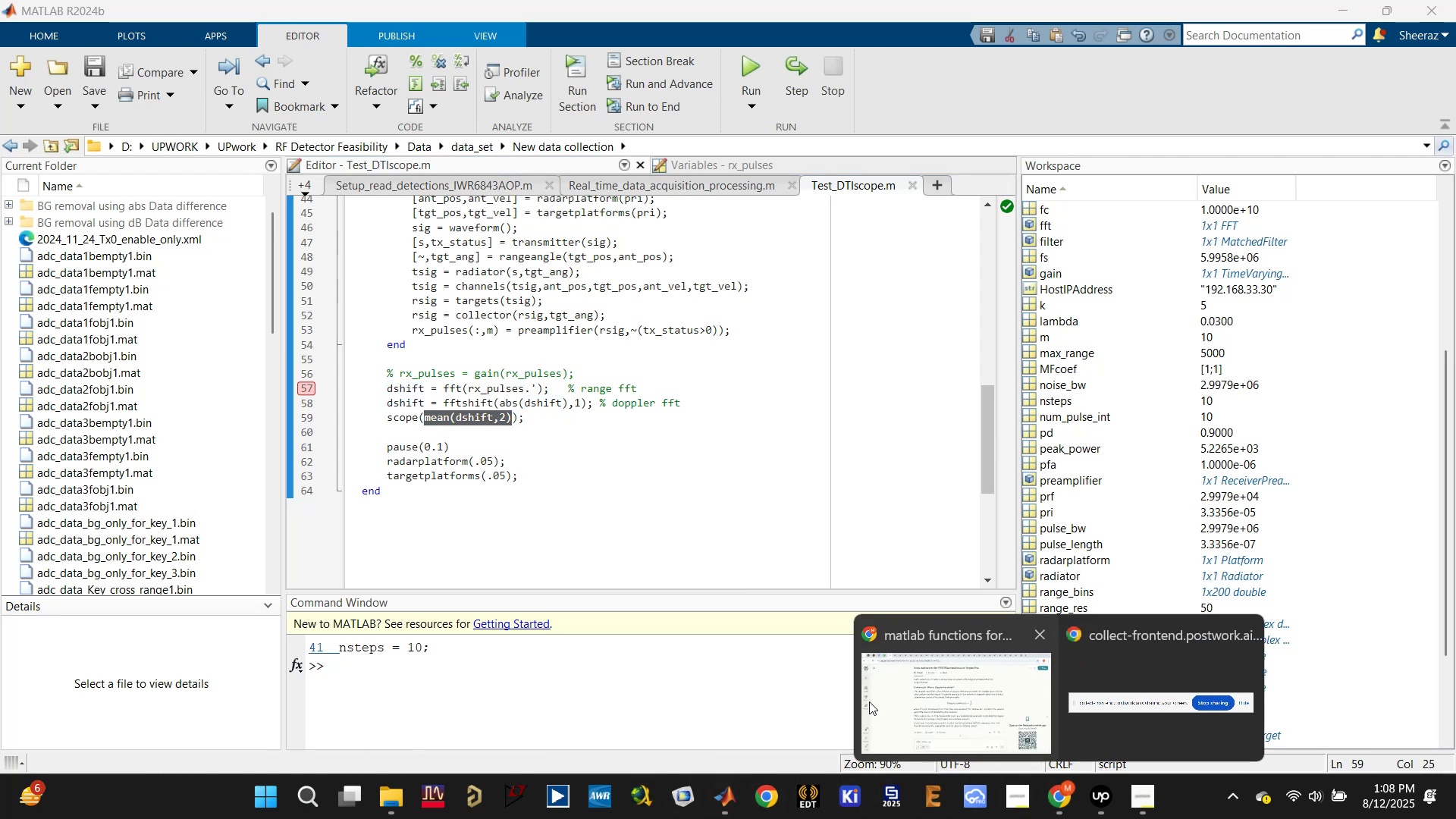 
left_click([871, 698])
 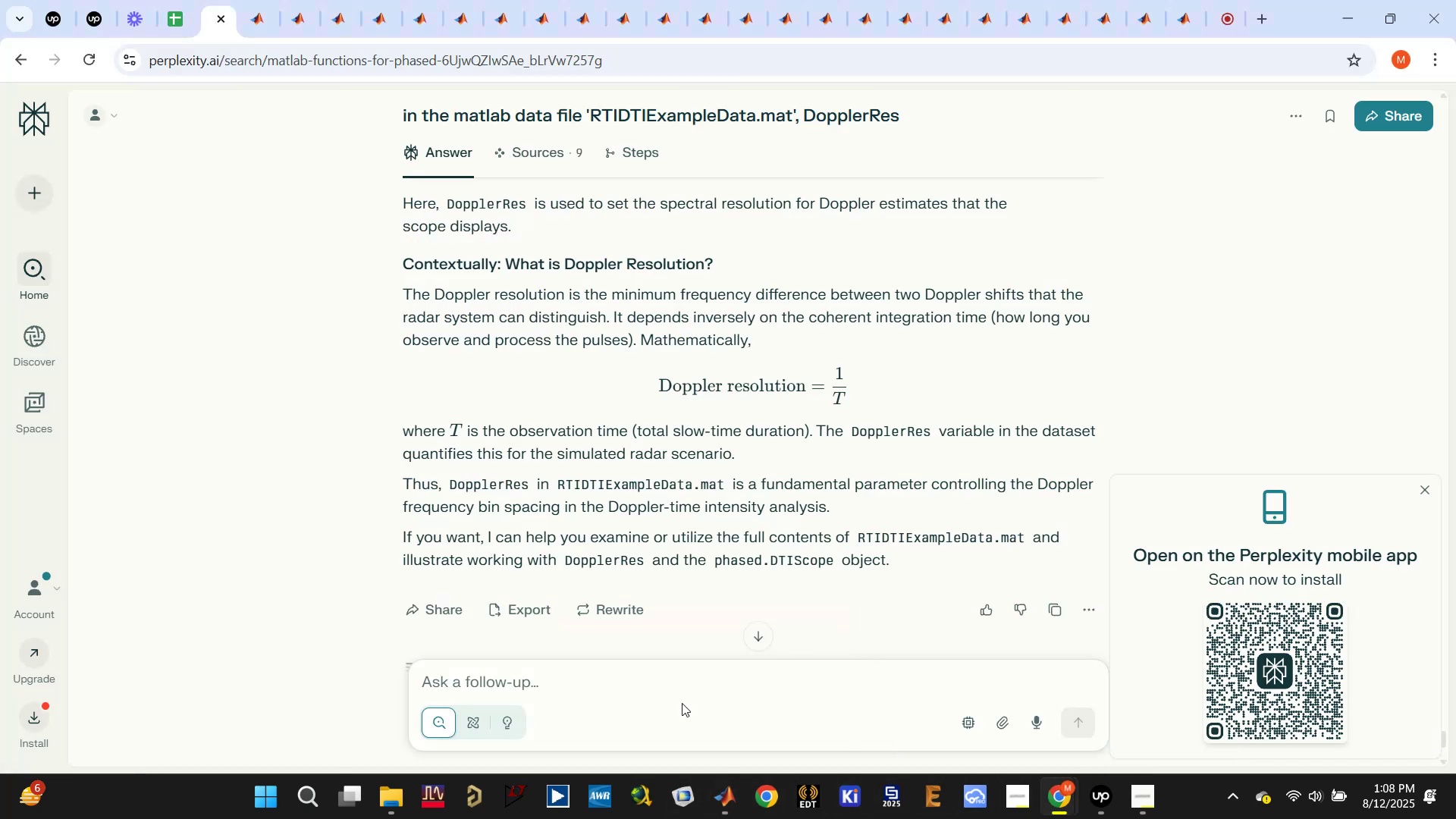 
left_click([692, 675])
 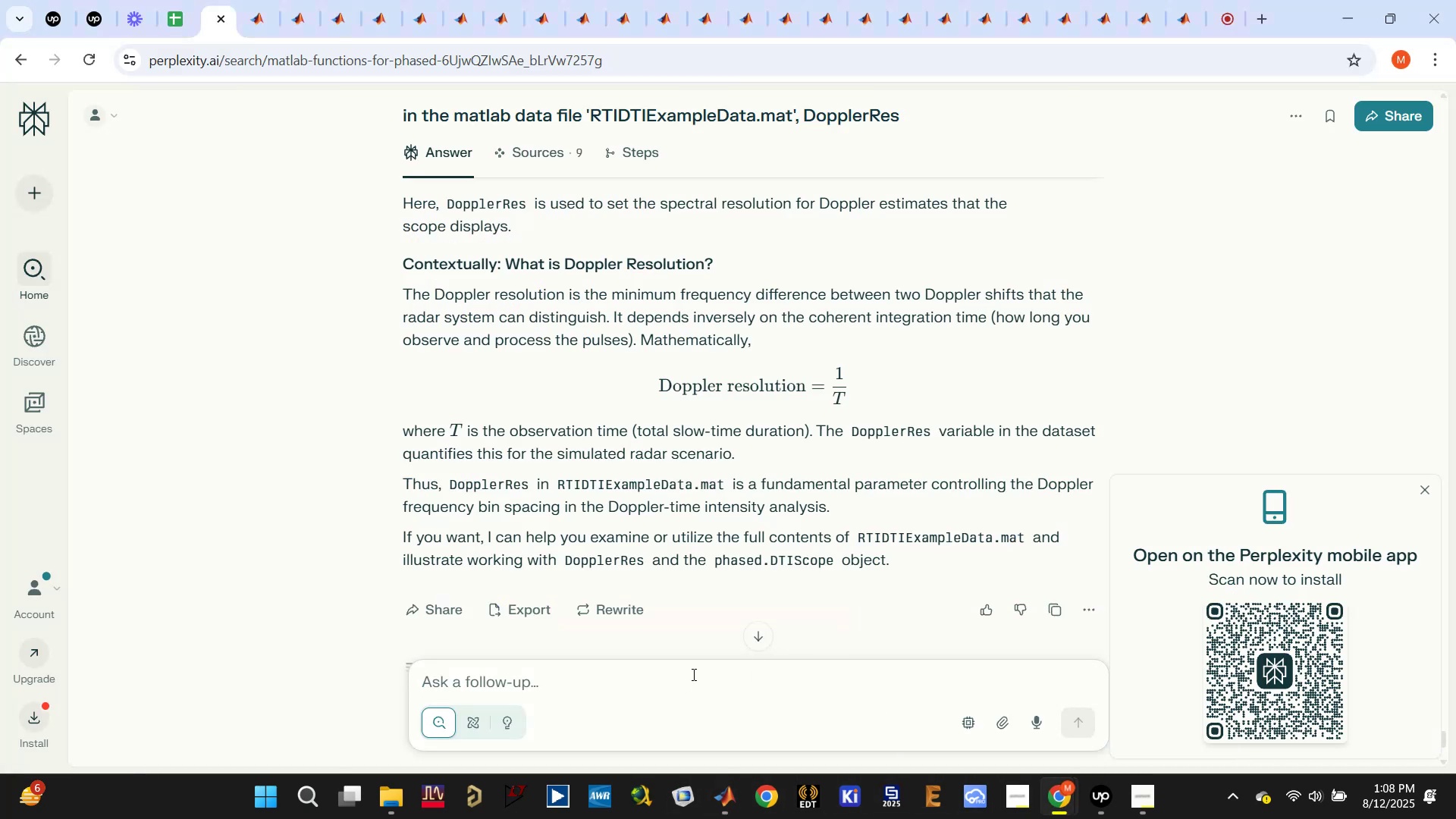 
key(Control+ControlLeft)
 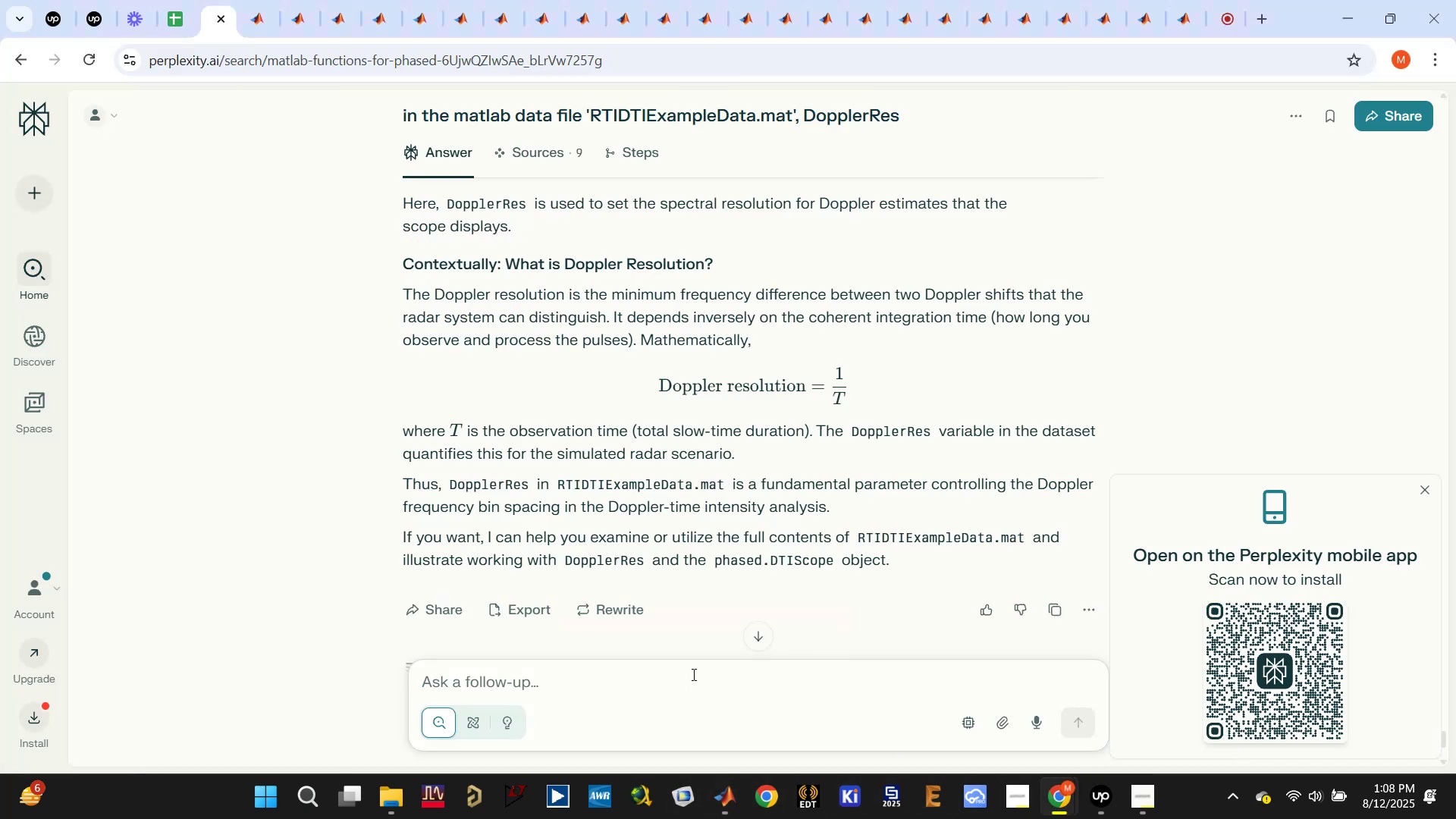 
key(Control+V)
 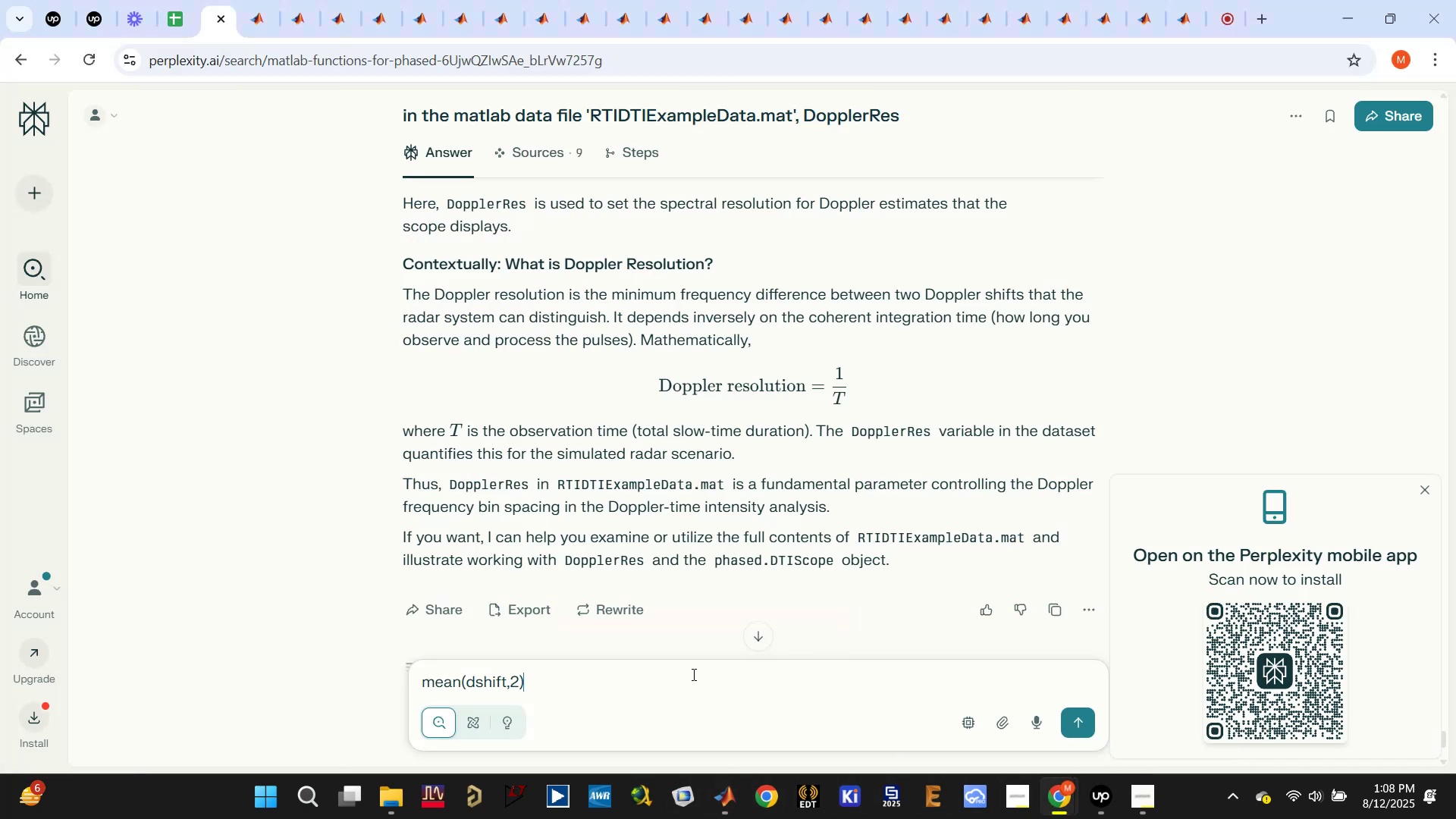 
key(Backspace)
 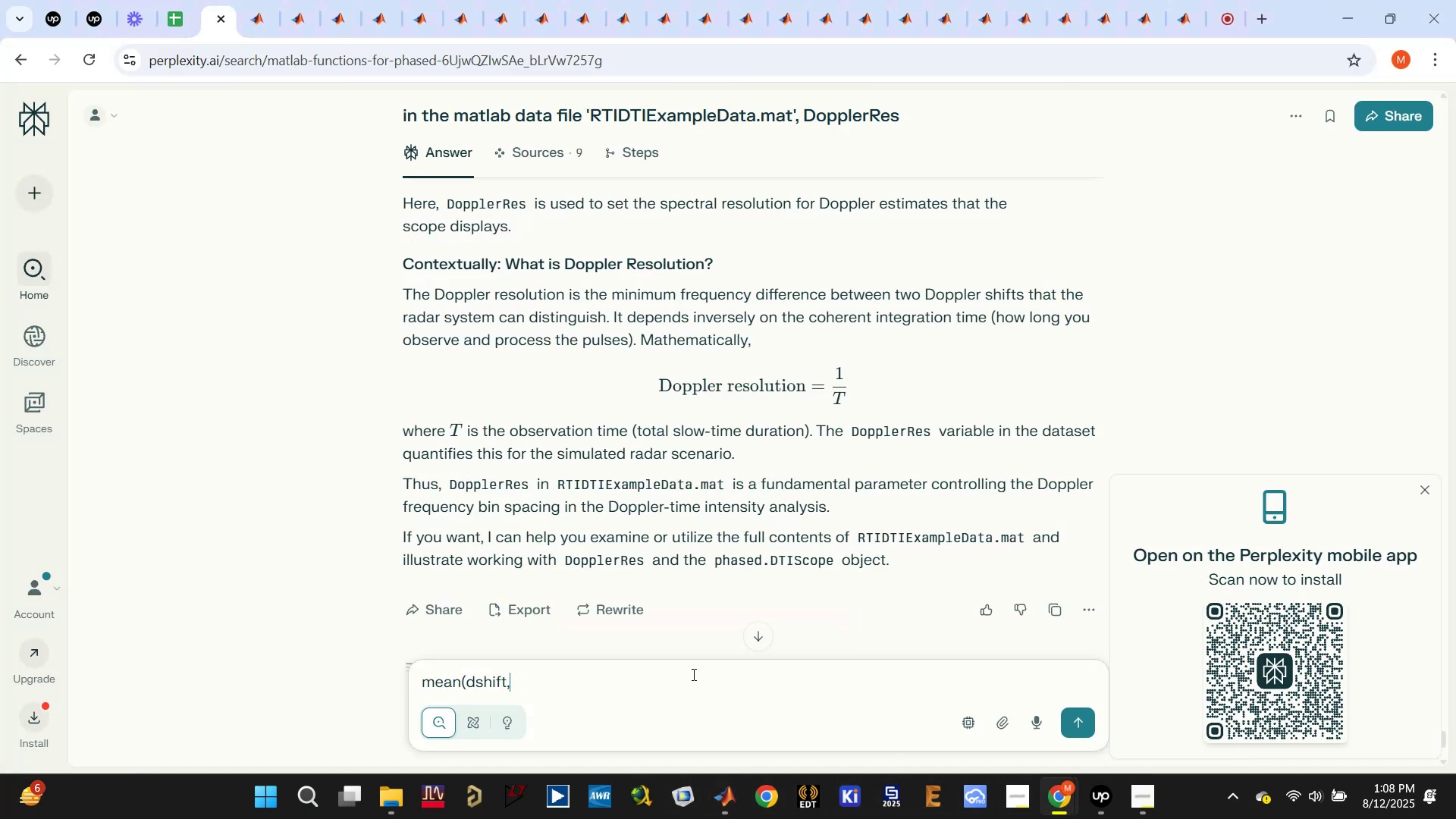 
key(Backspace)
 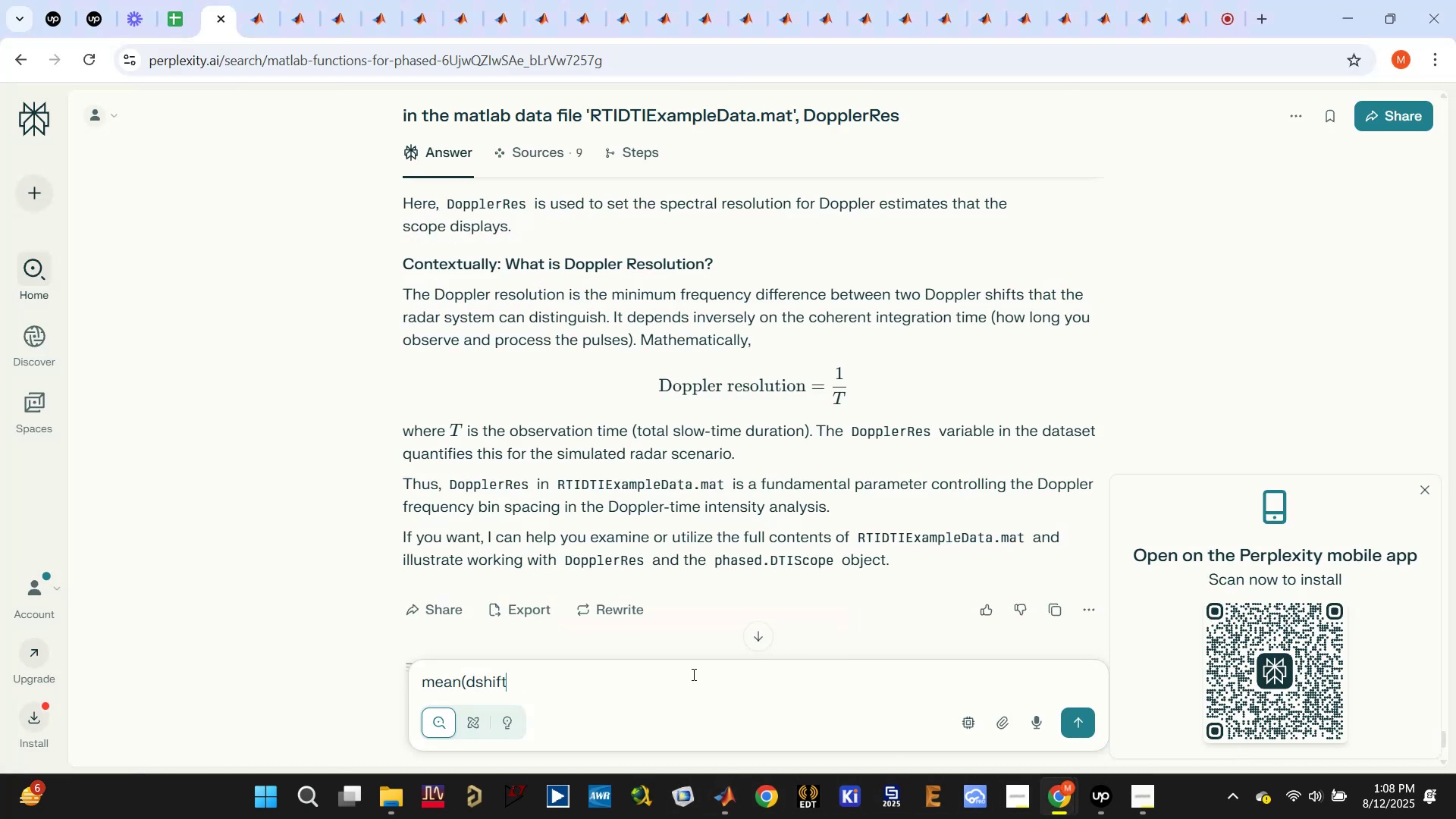 
key(Backspace)
 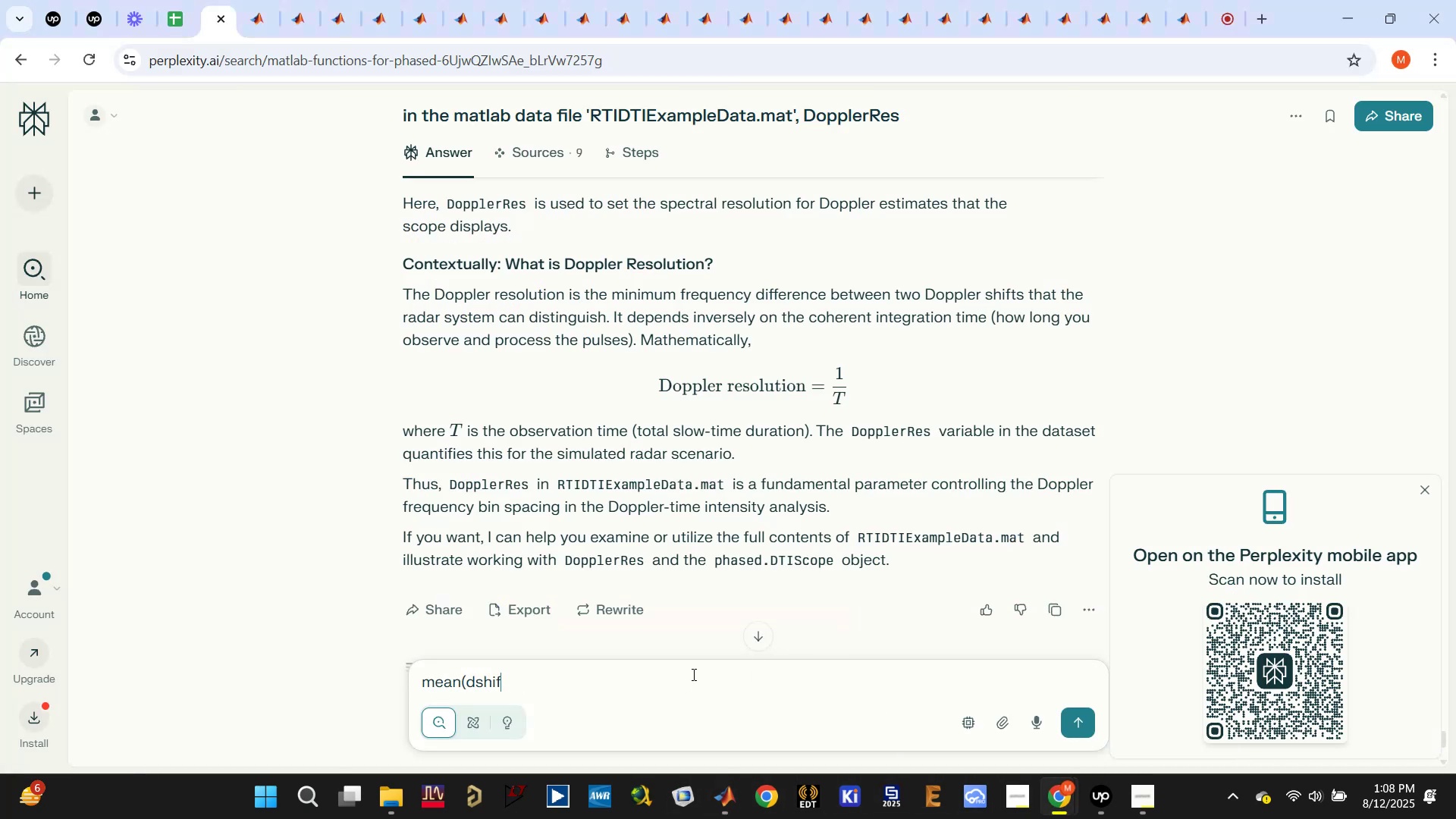 
key(Backspace)
 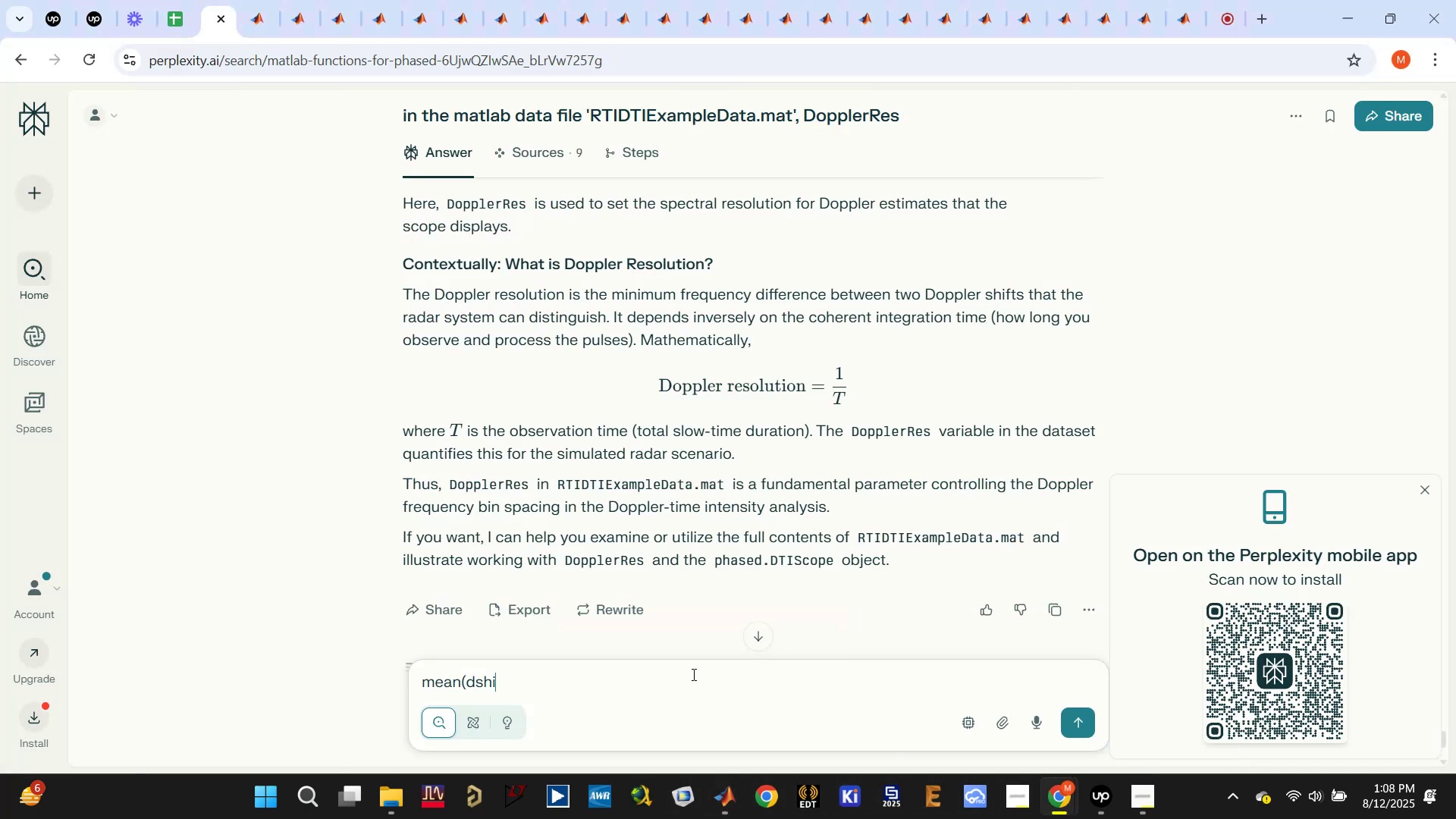 
key(Backspace)
 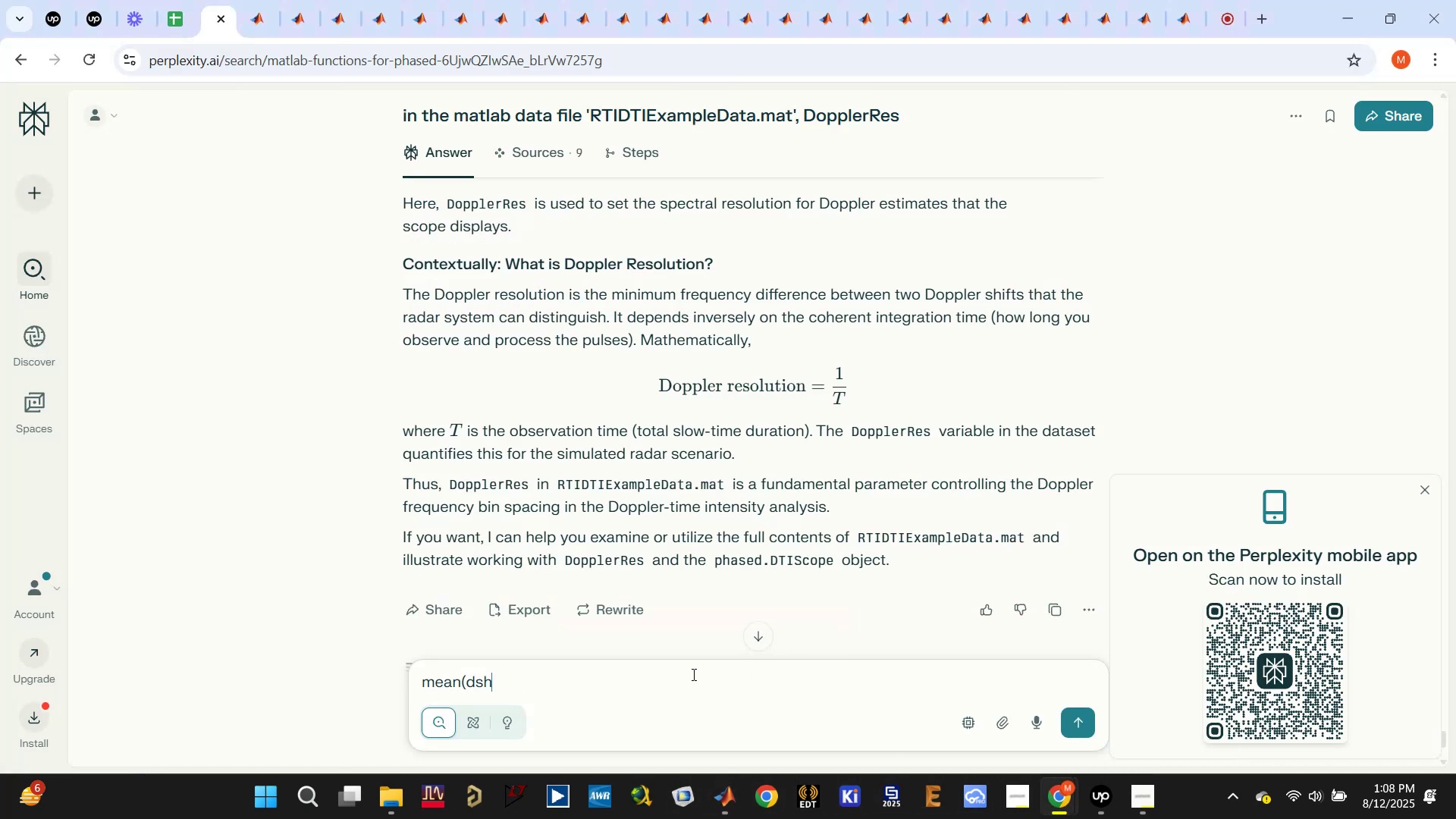 
key(Backspace)
 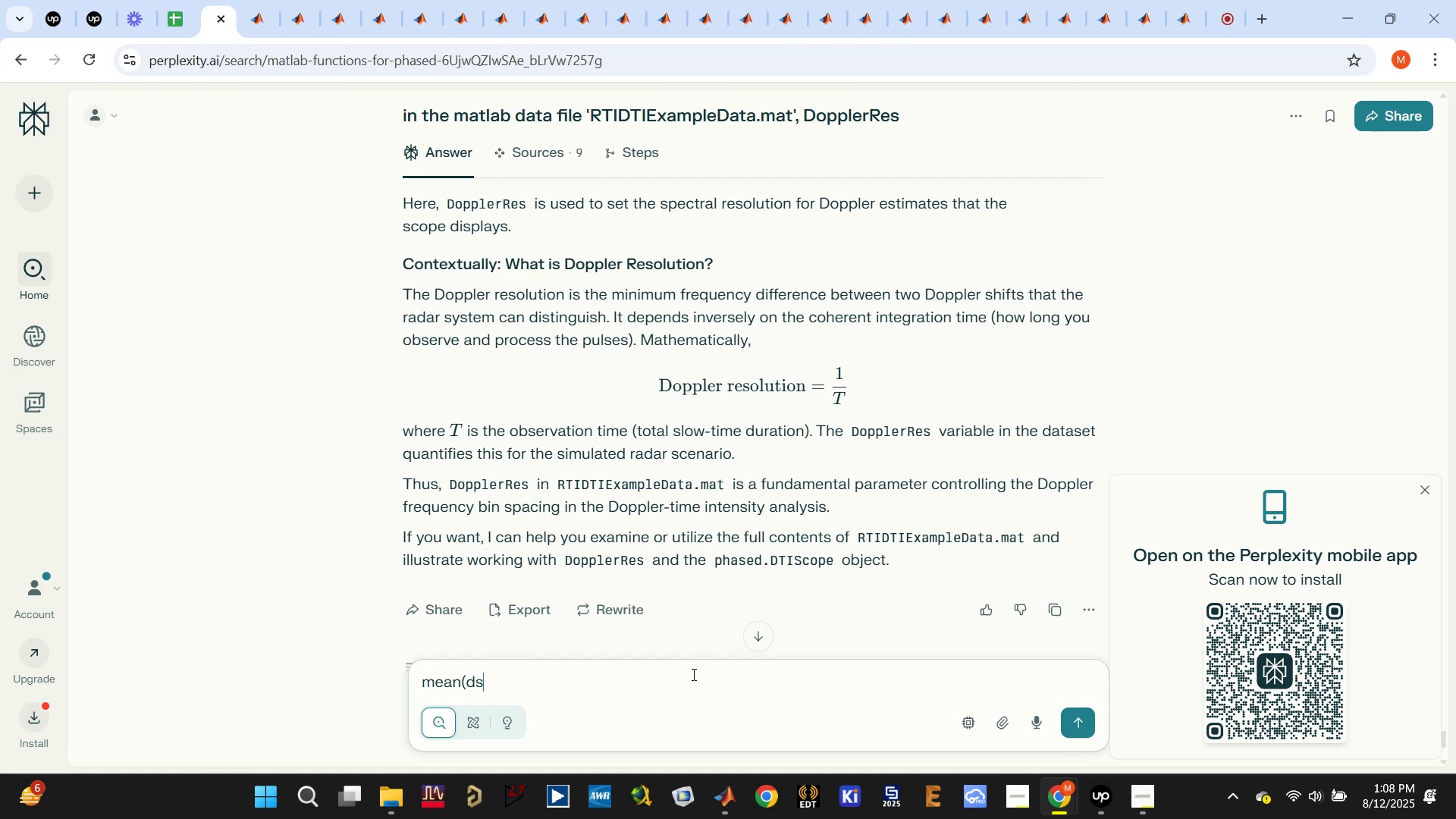 
key(Backspace)
 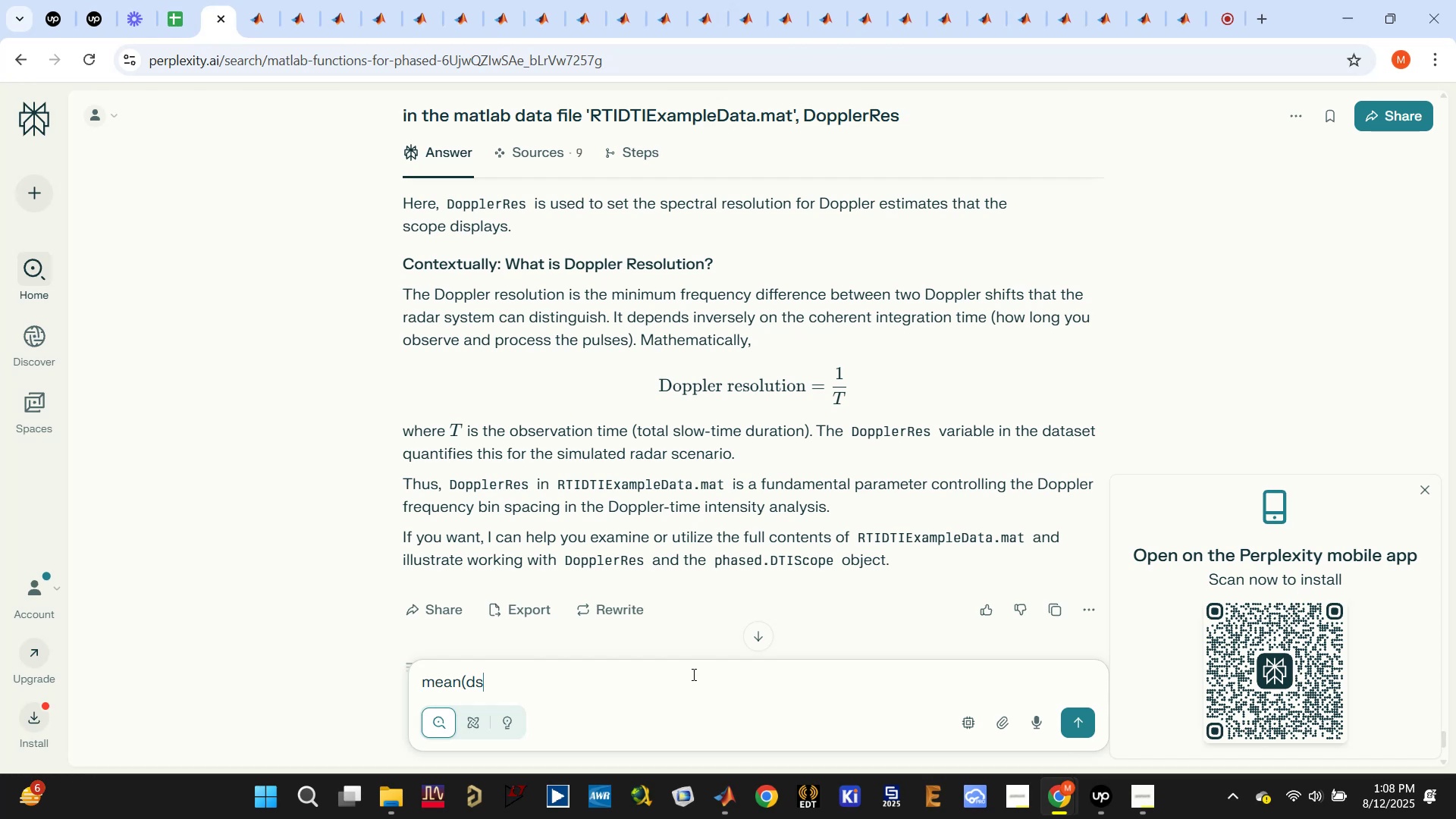 
key(Backspace)
 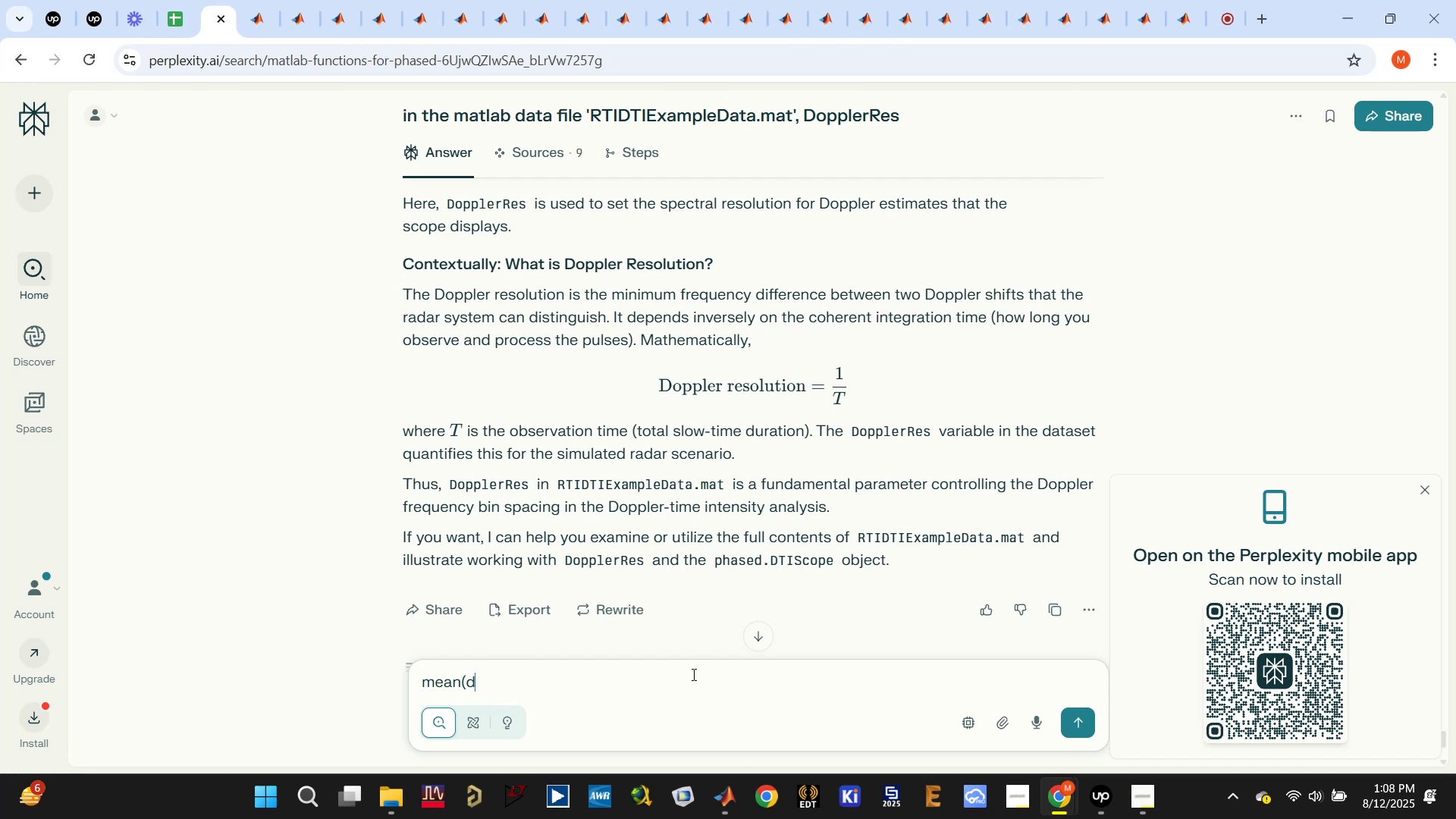 
key(Backspace)
 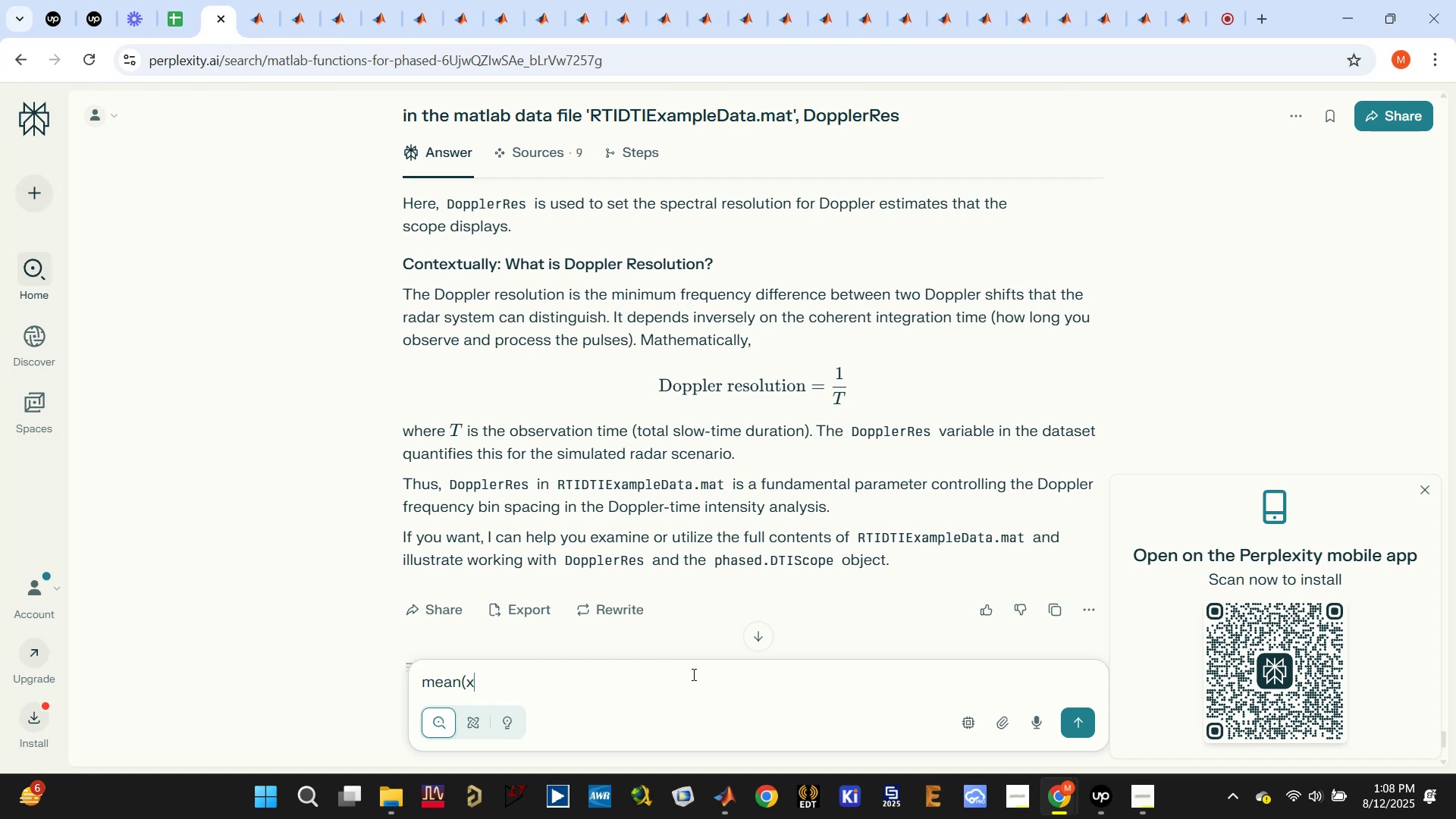 
key(X)
 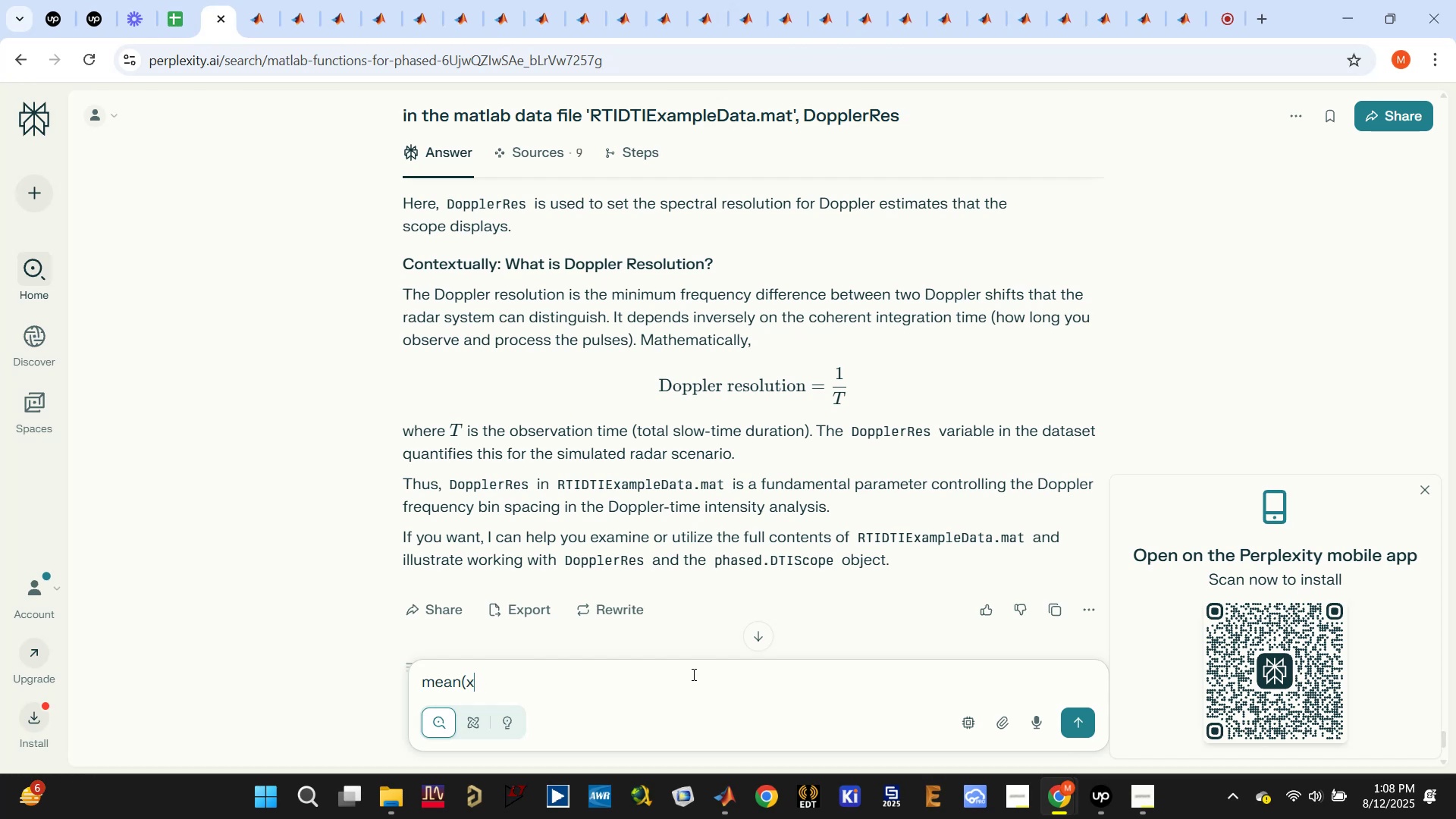 
key(Comma)
 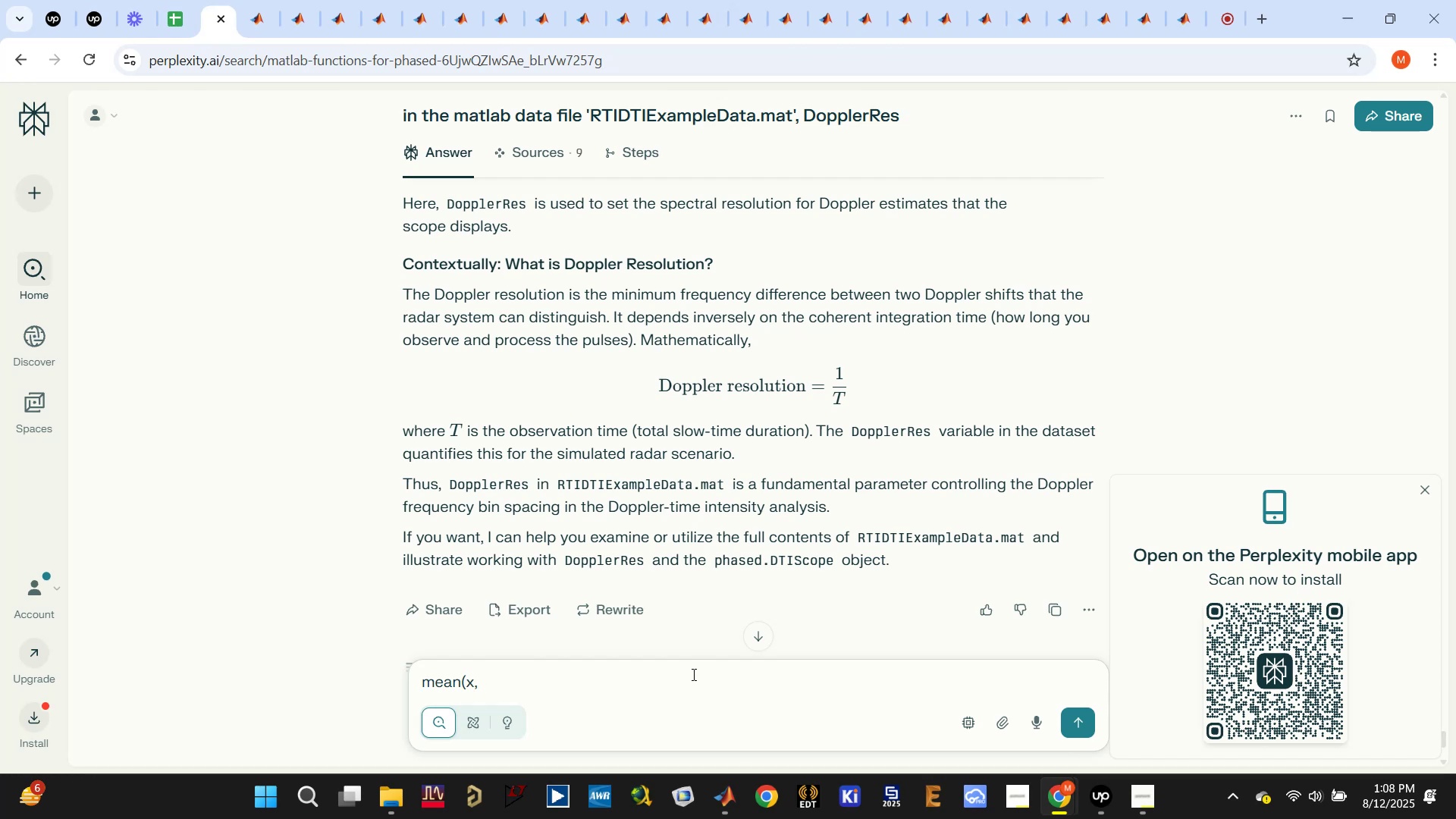 
hold_key(key=Backspace, duration=1.02)
 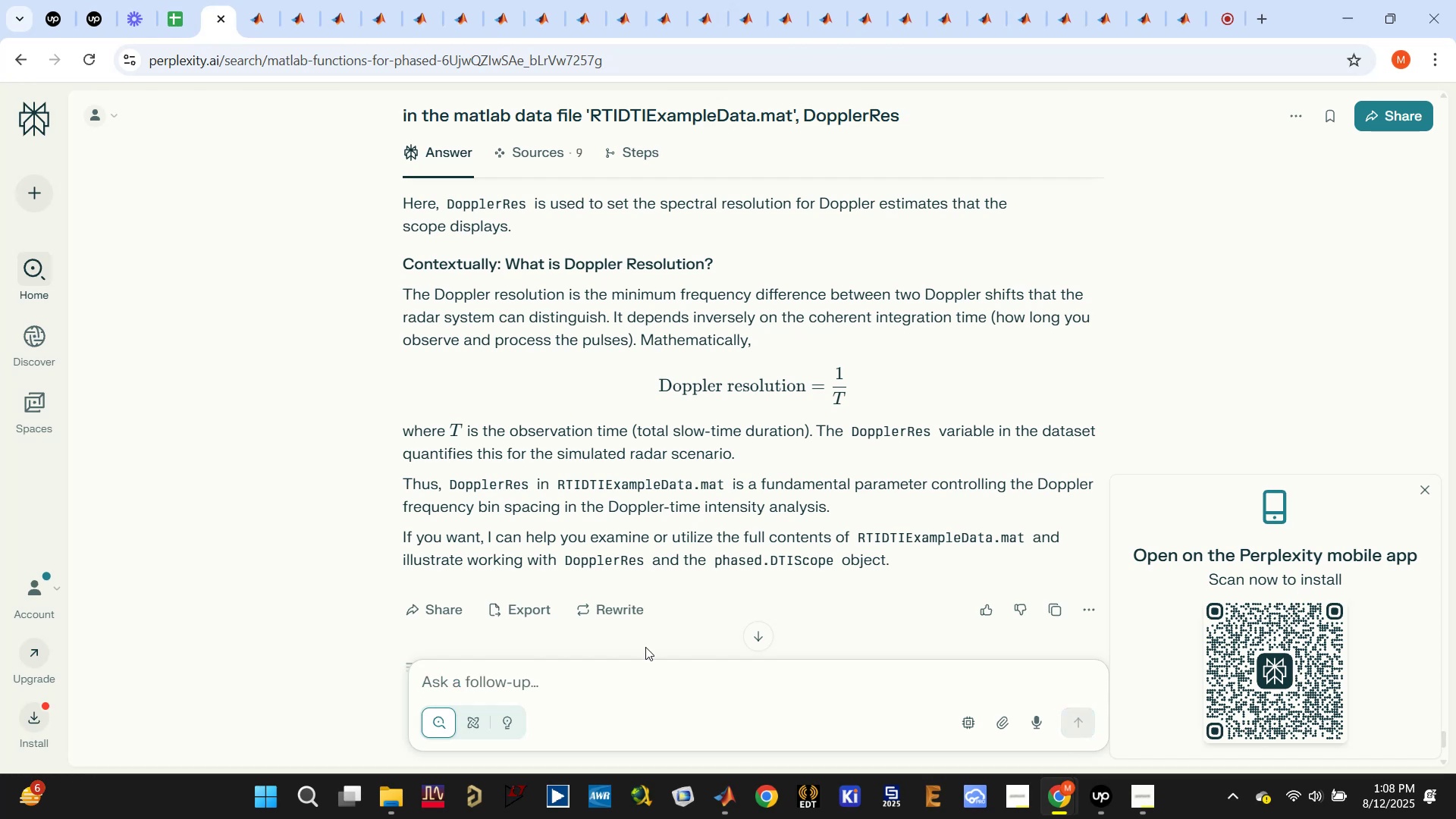 
left_click([1178, 0])
 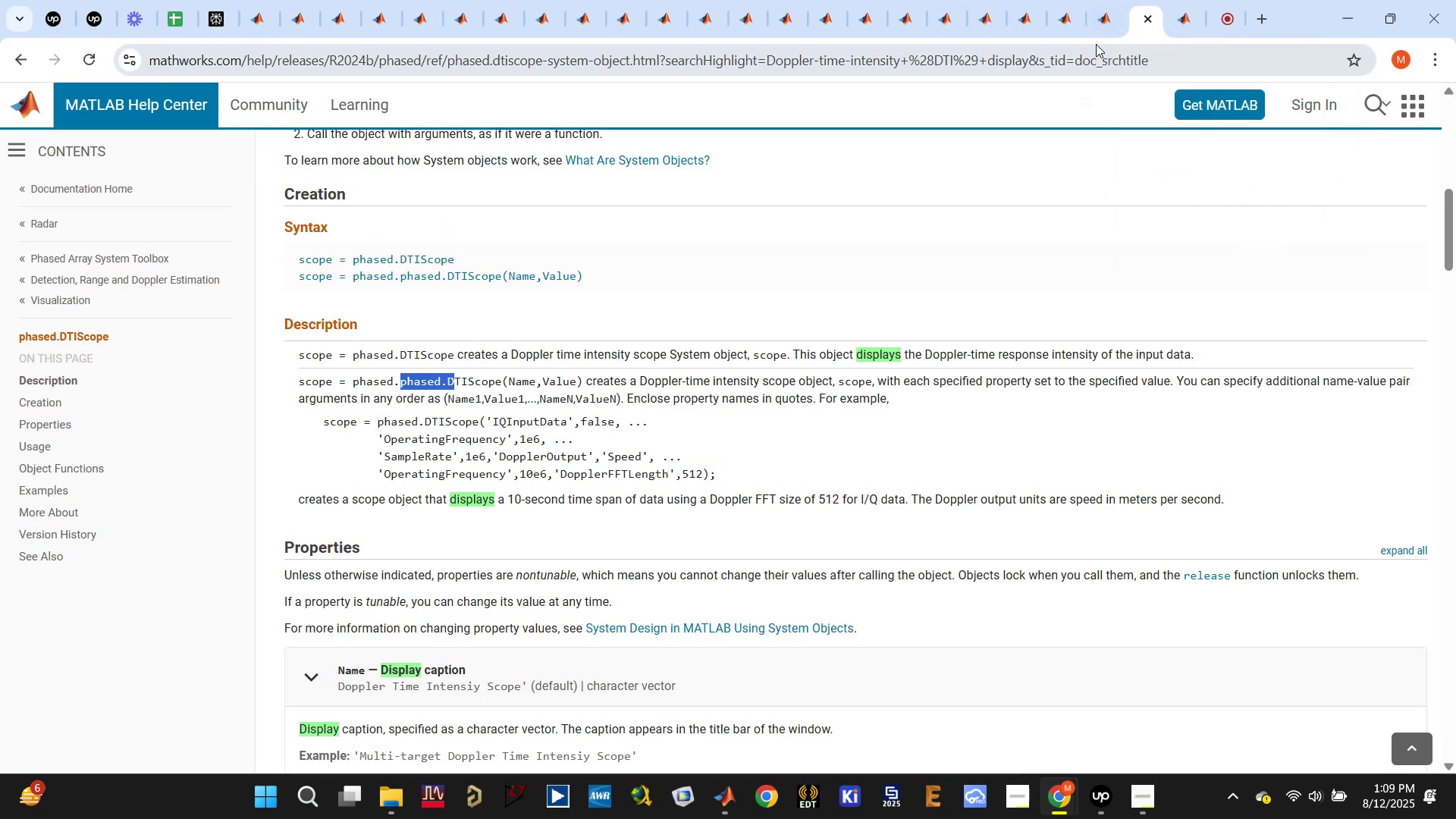 
left_click([1107, 0])
 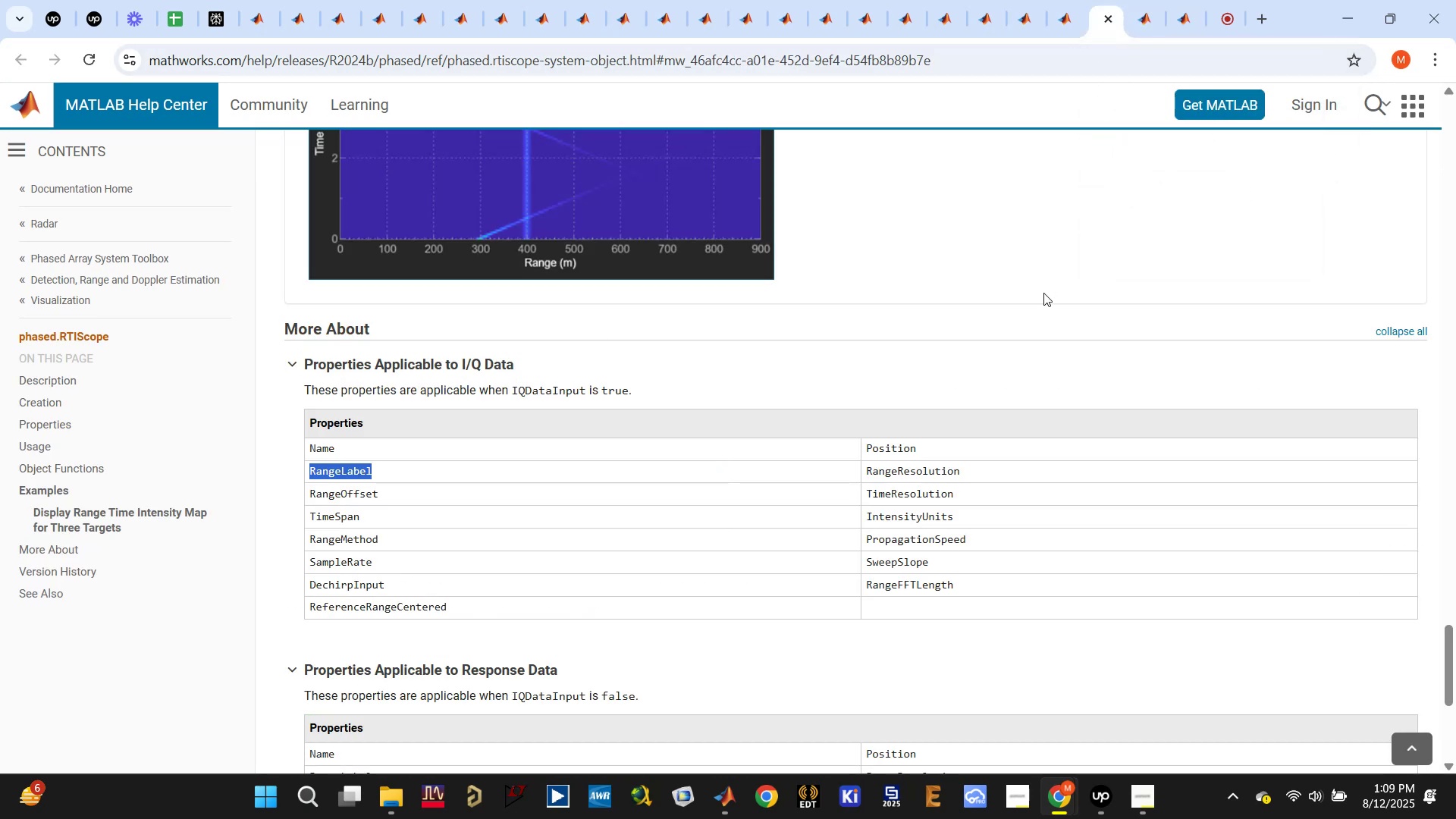 
scroll: coordinate [1043, 293], scroll_direction: up, amount: 5.0
 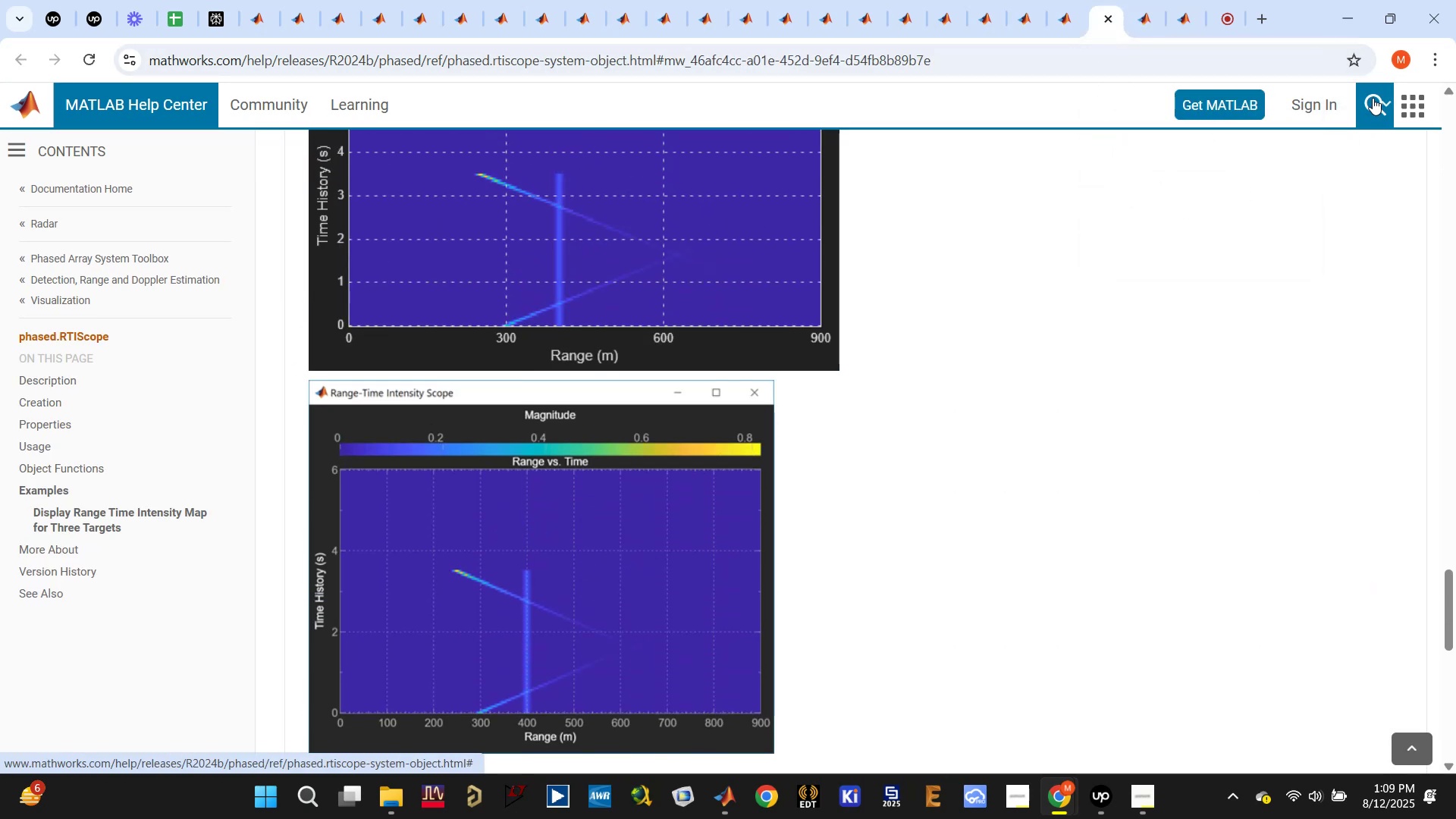 
left_click([1373, 98])
 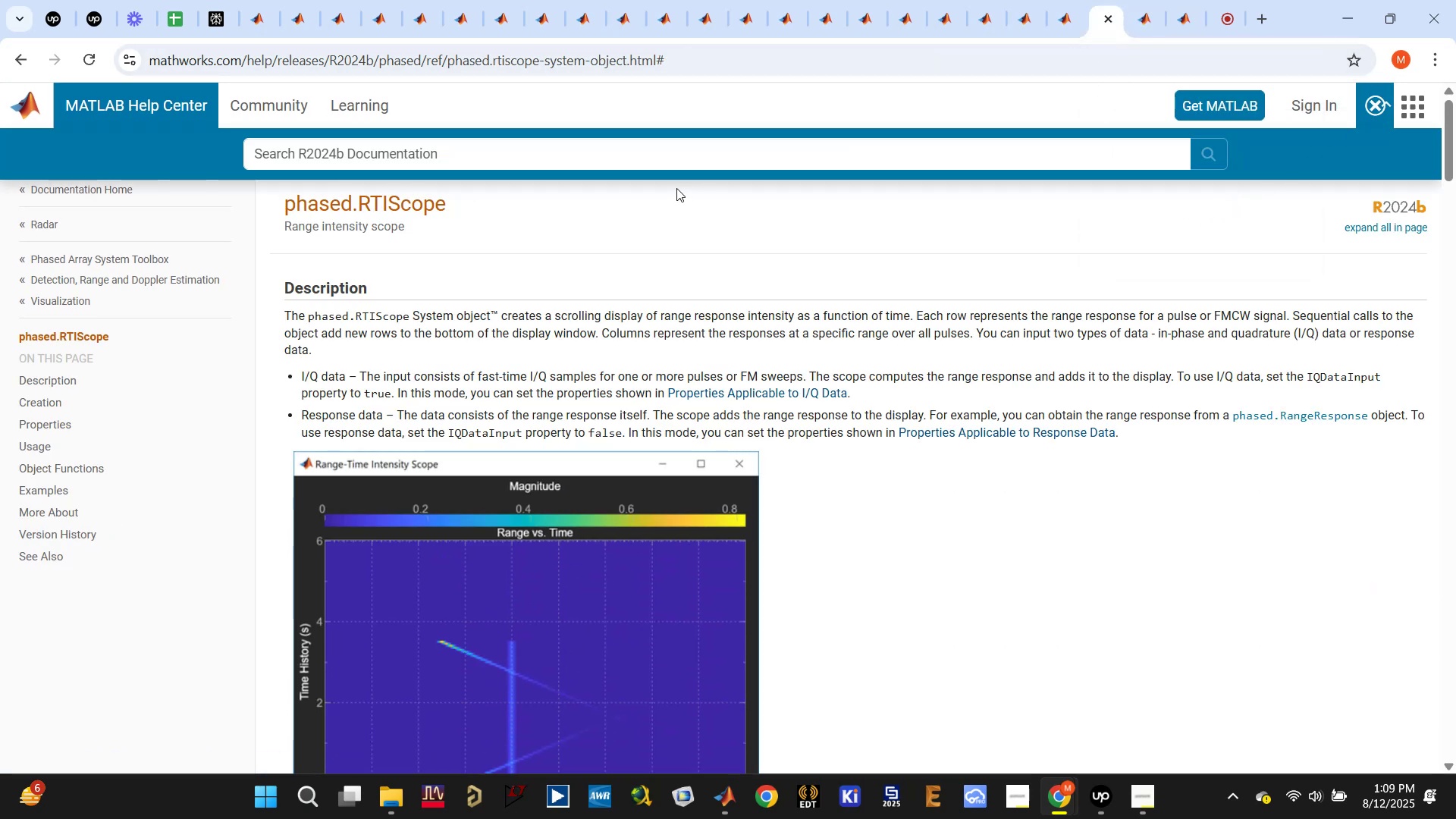 
left_click([704, 158])
 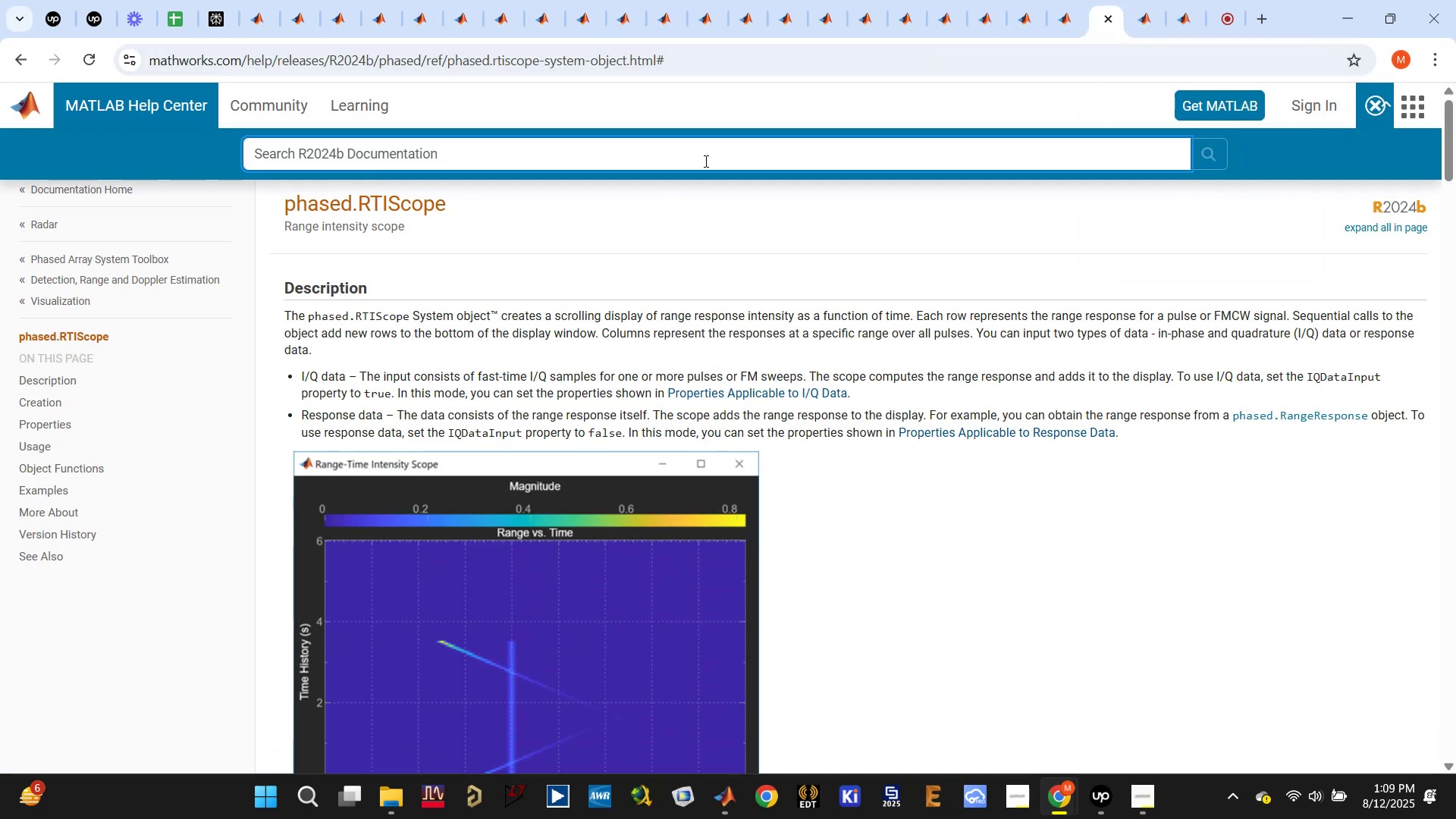 
type(mean()4)
key(Backspace)
 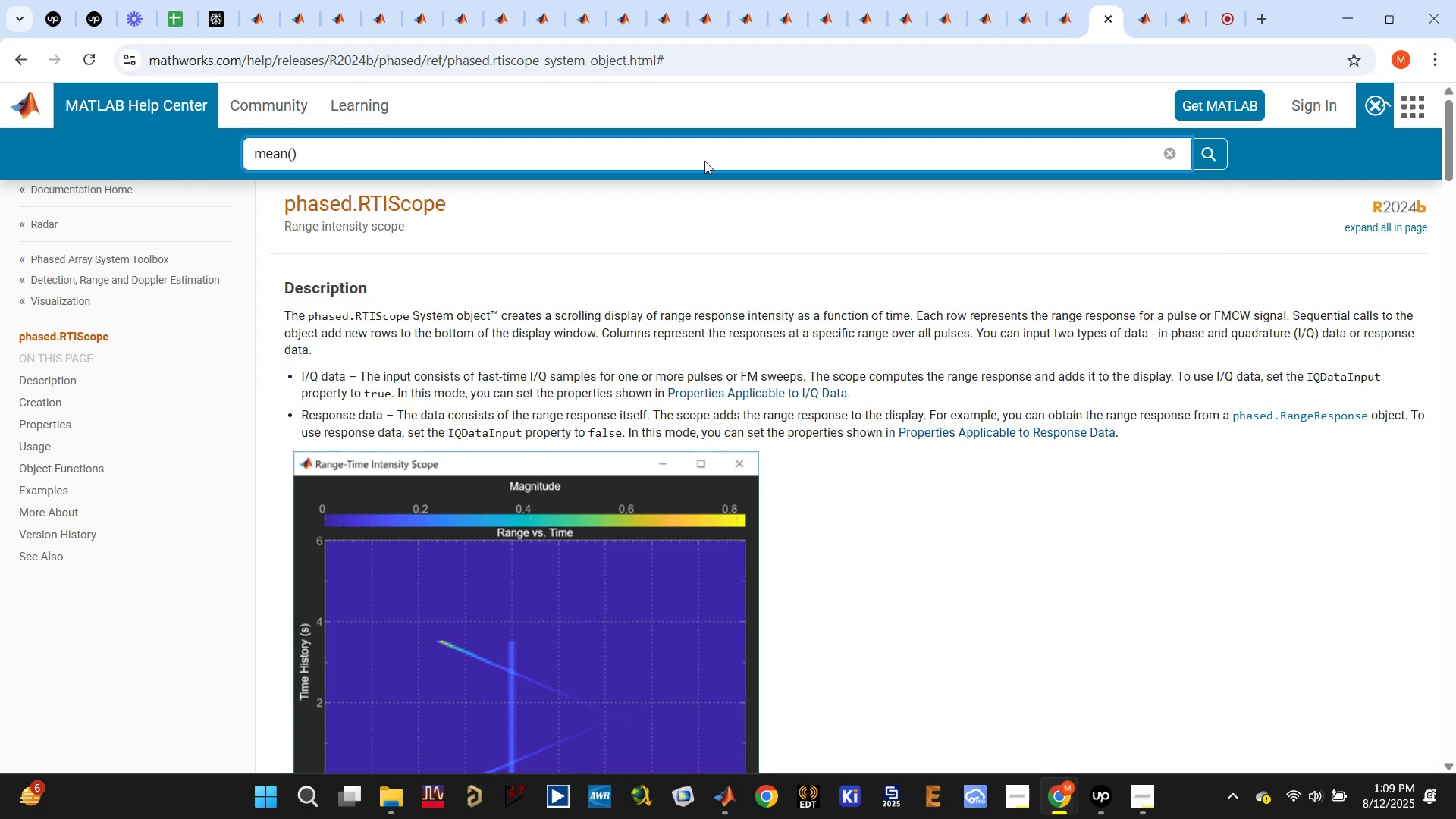 
key(Enter)
 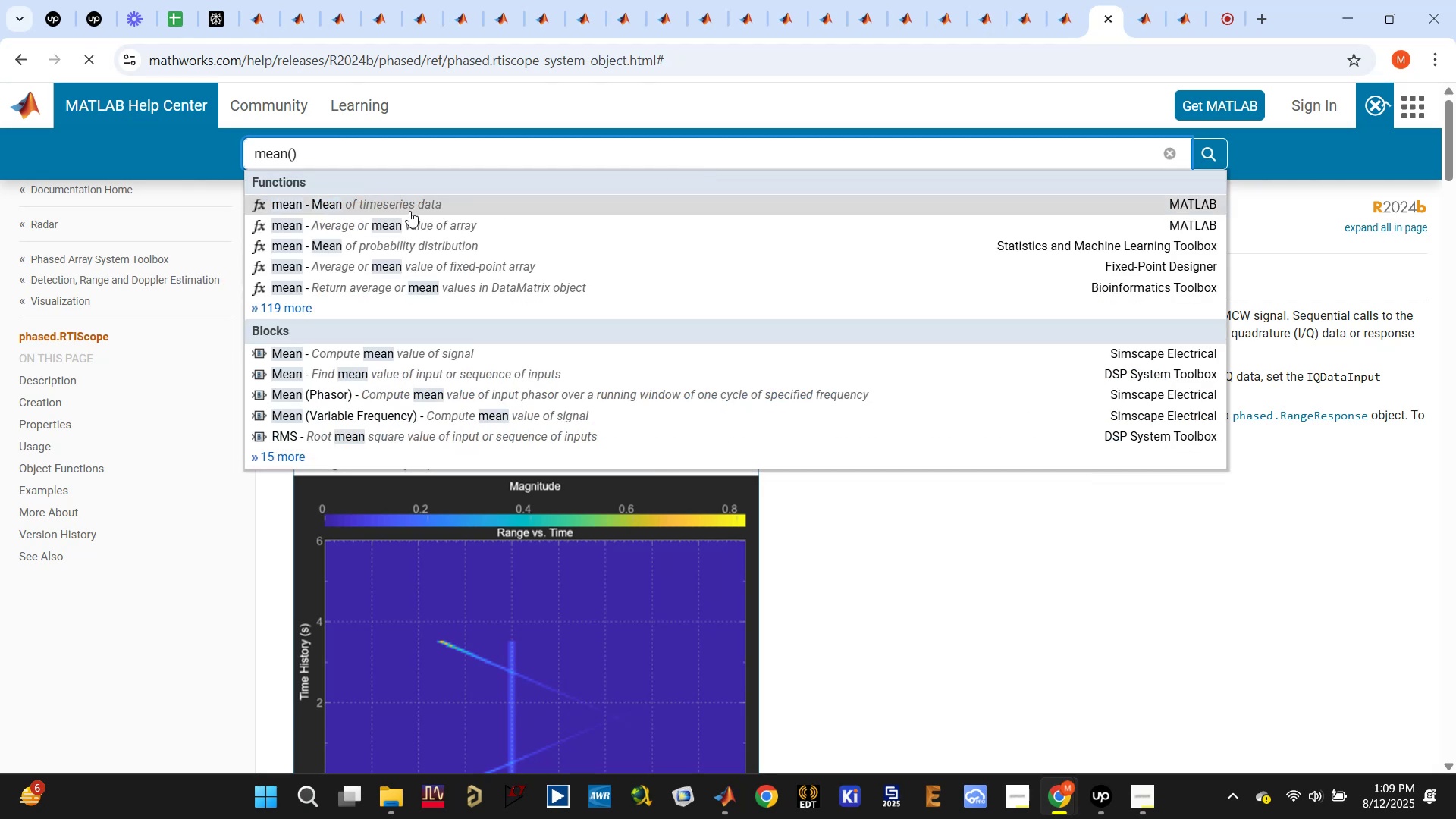 
left_click([410, 209])
 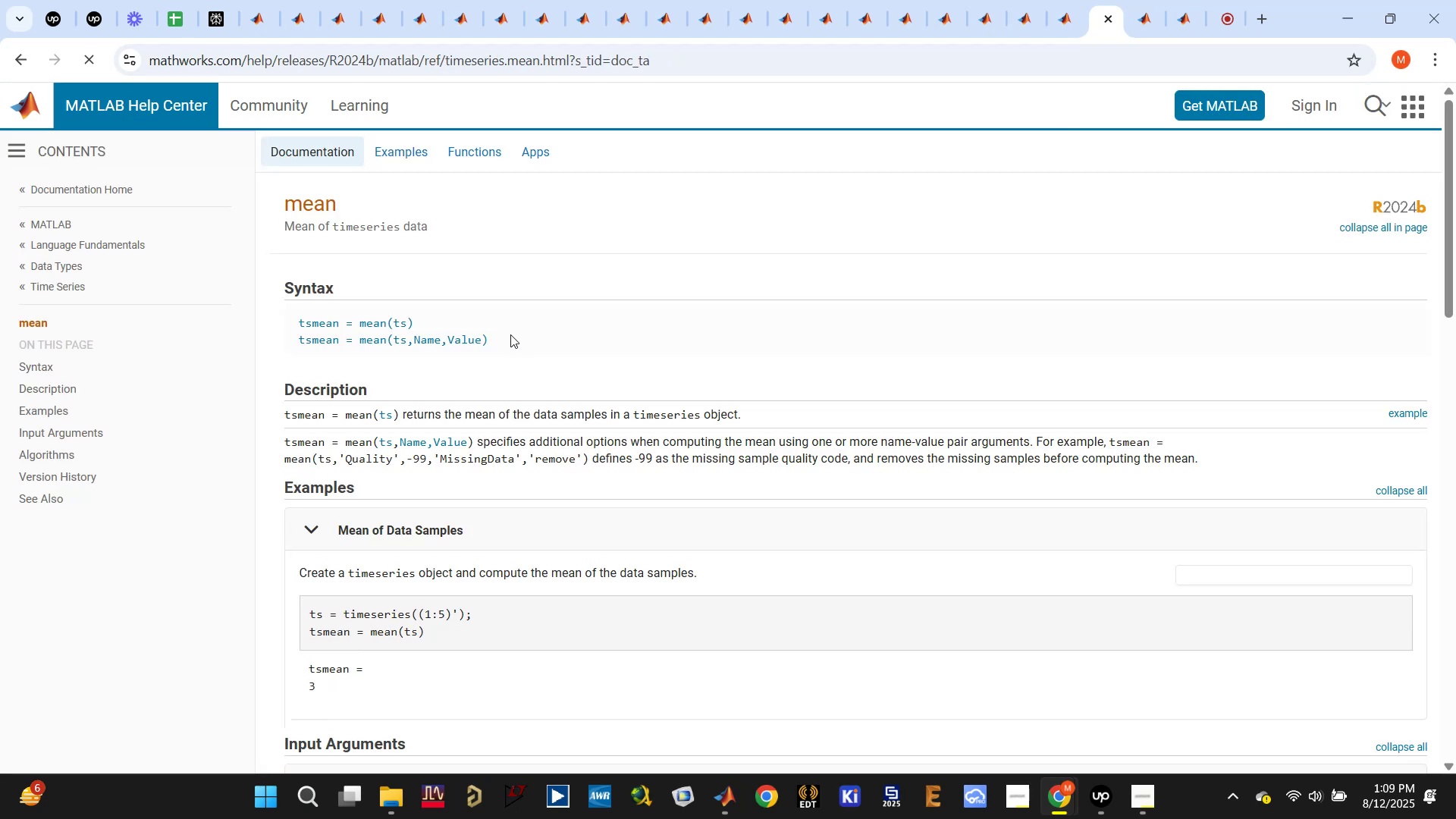 
scroll: coordinate [510, 337], scroll_direction: down, amount: 14.0
 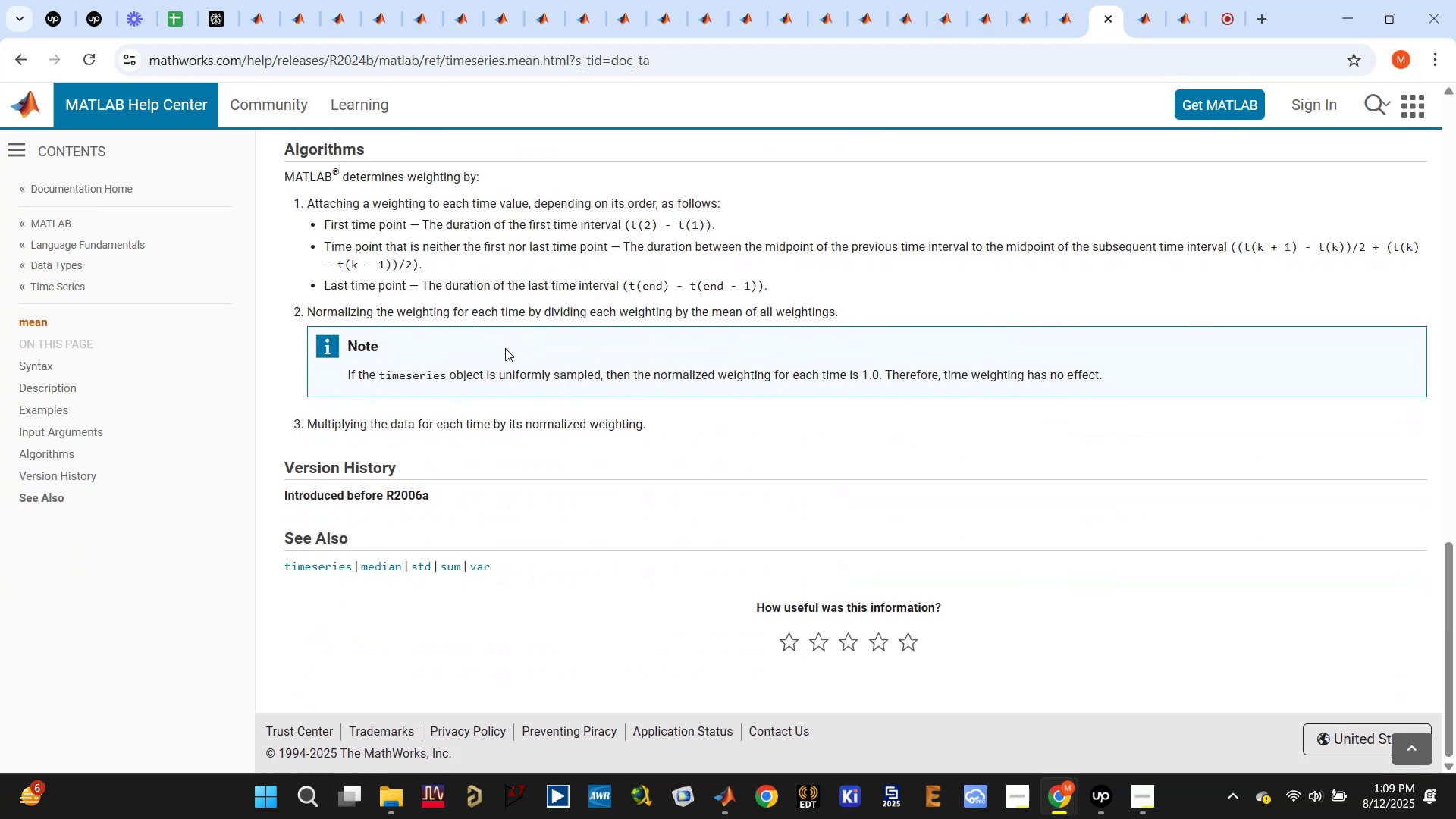 
scroll: coordinate [642, 366], scroll_direction: up, amount: 20.0
 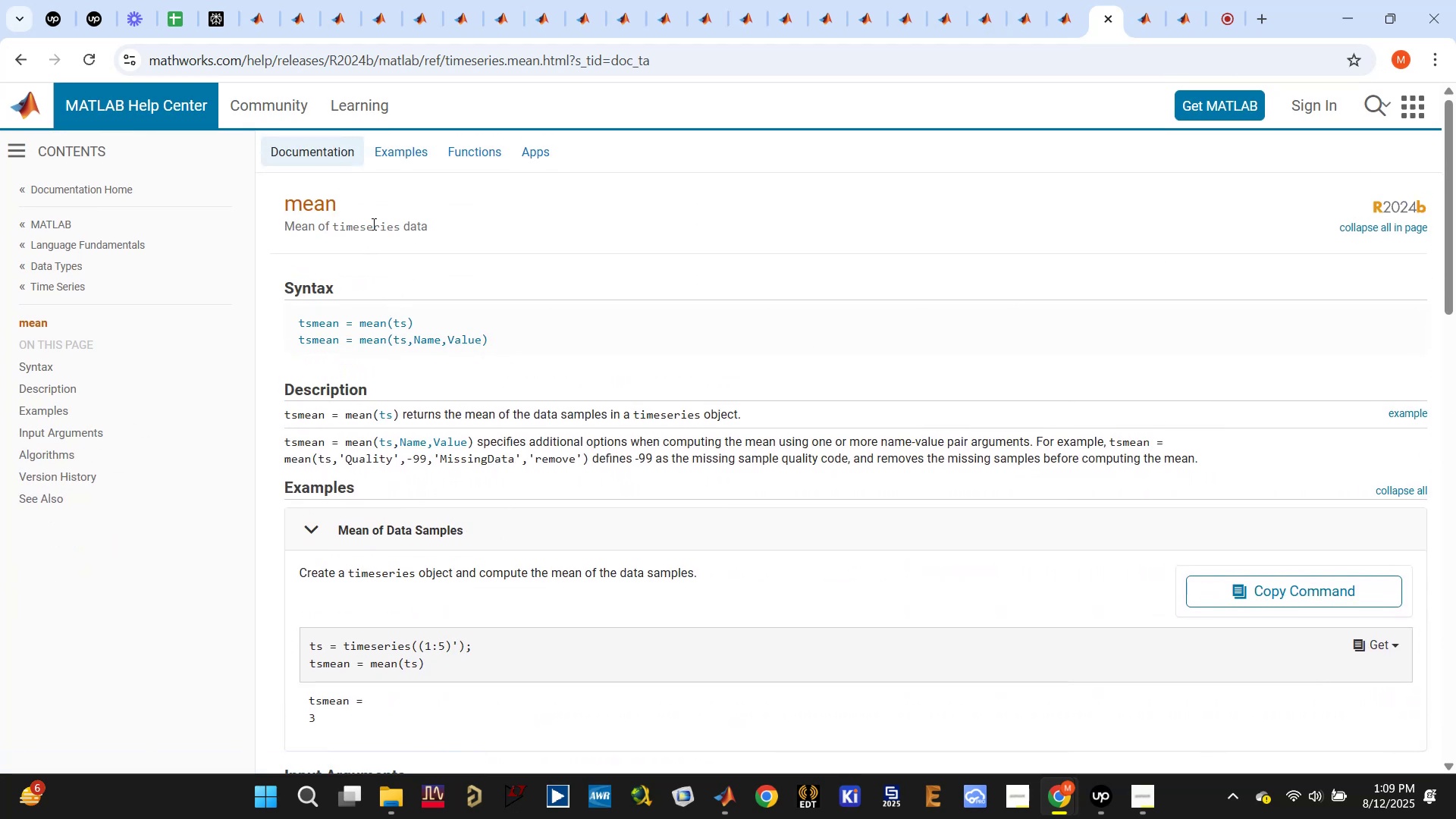 
left_click([372, 224])
 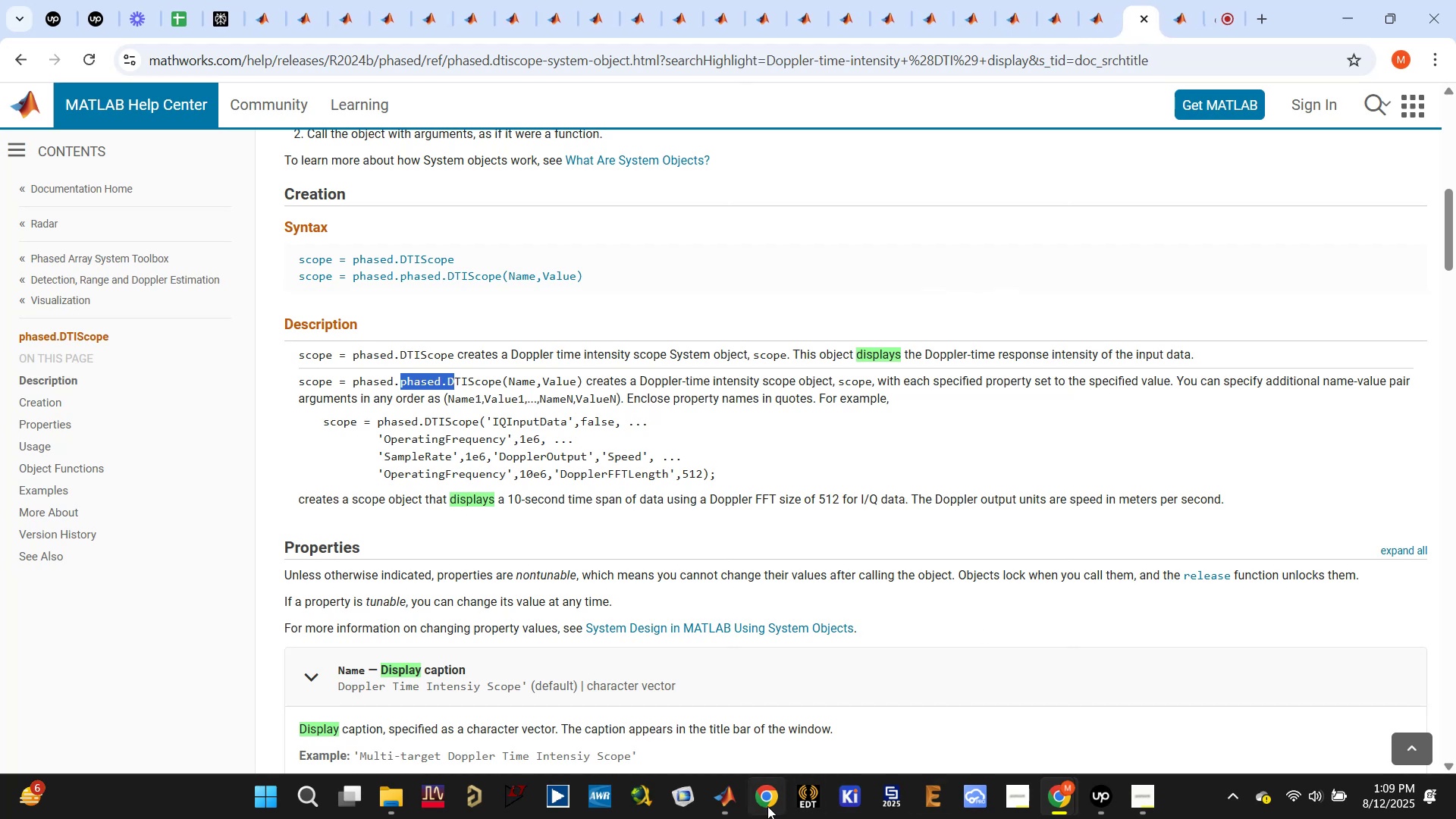 
double_click([645, 695])
 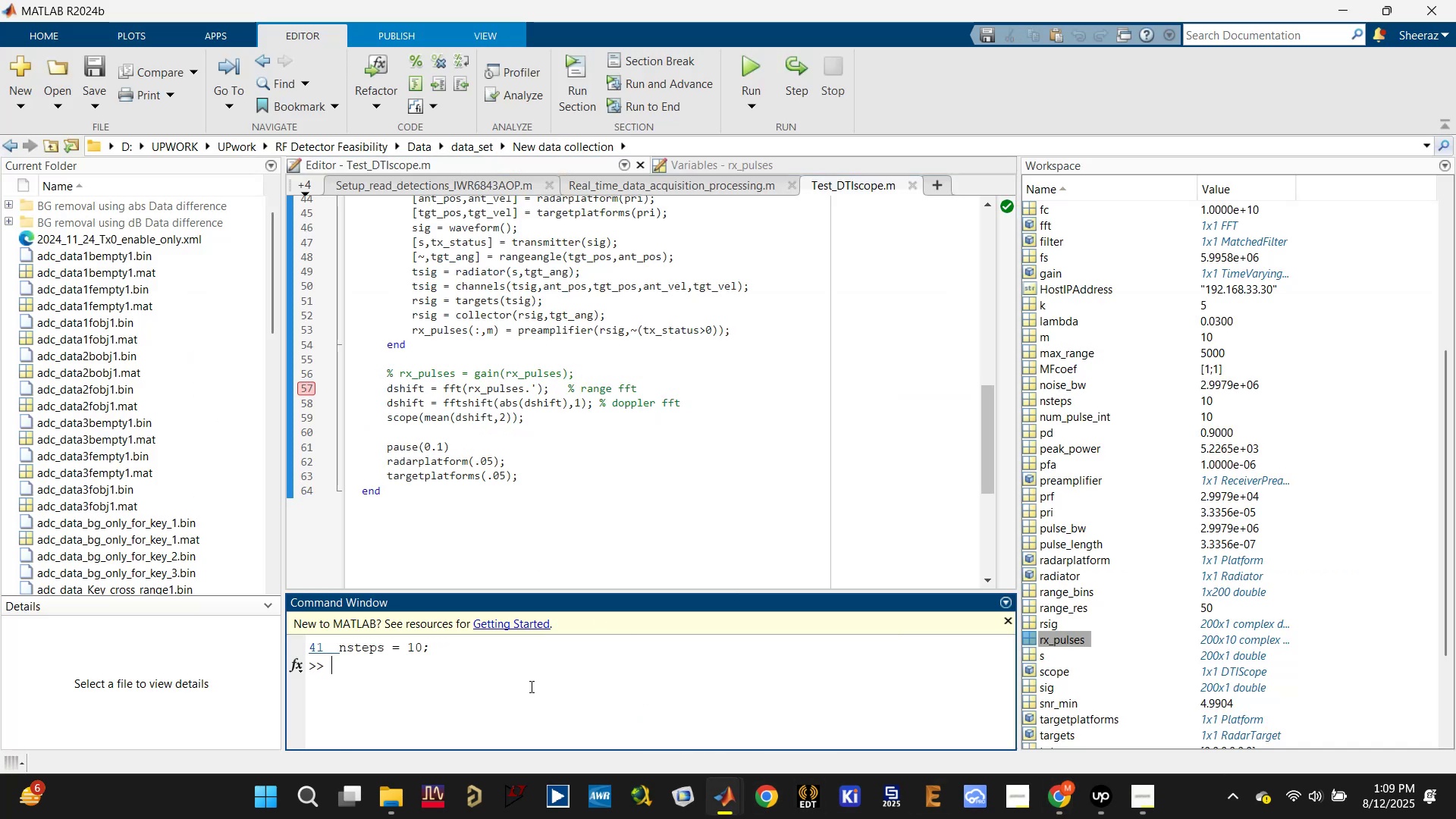 
type(clc)
 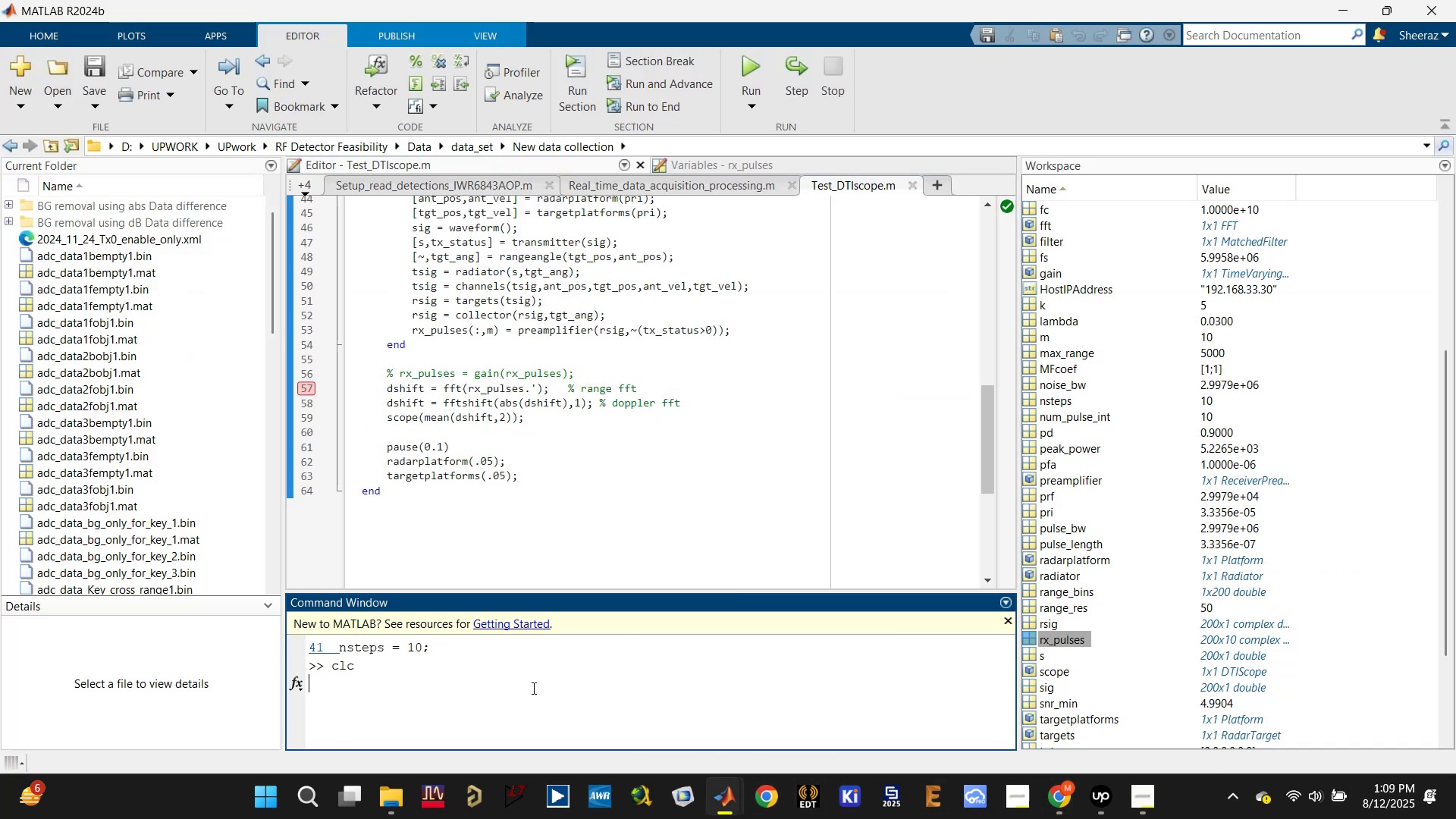 
key(Enter)
 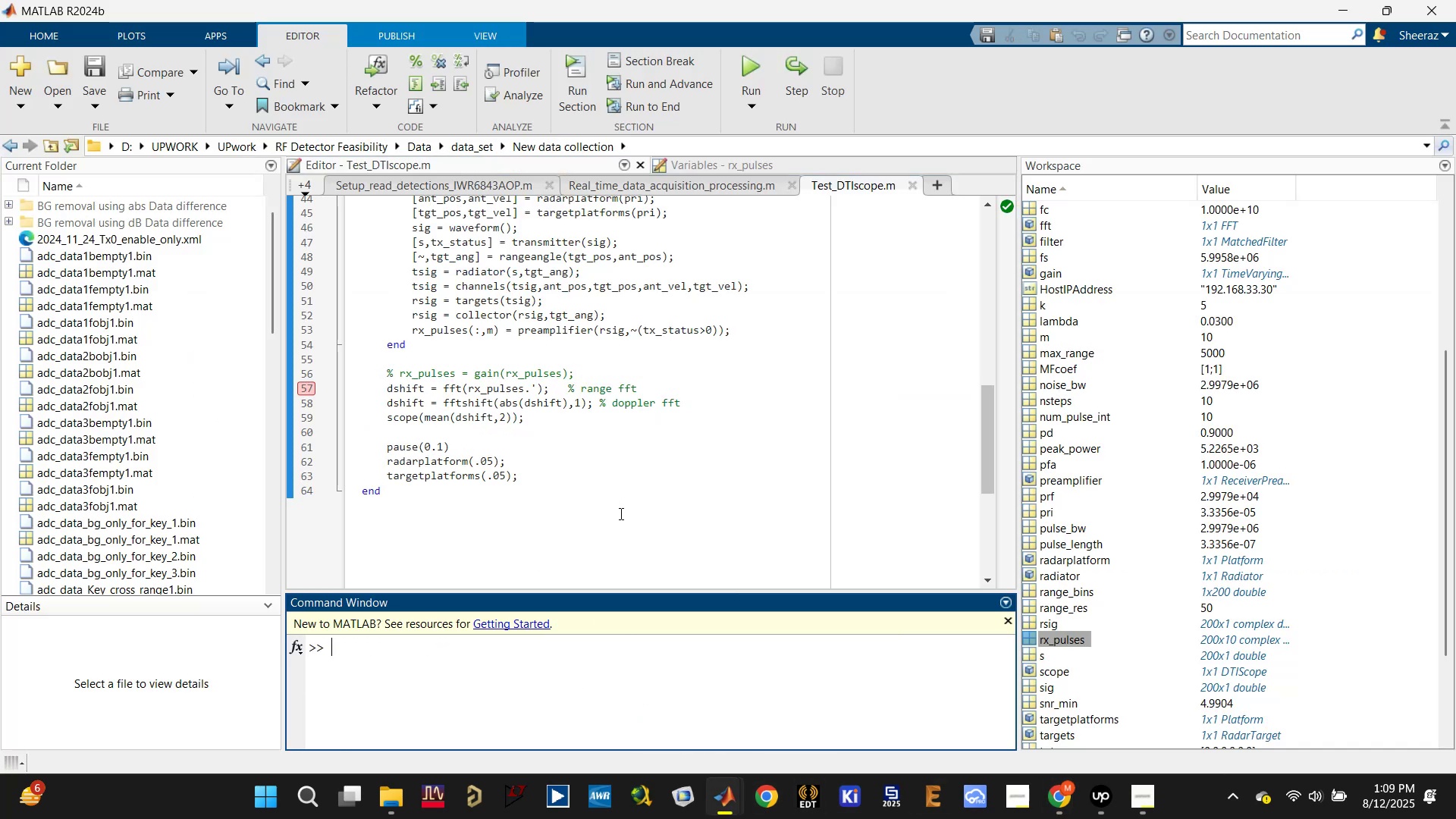 
scroll: coordinate [620, 524], scroll_direction: up, amount: 1.0
 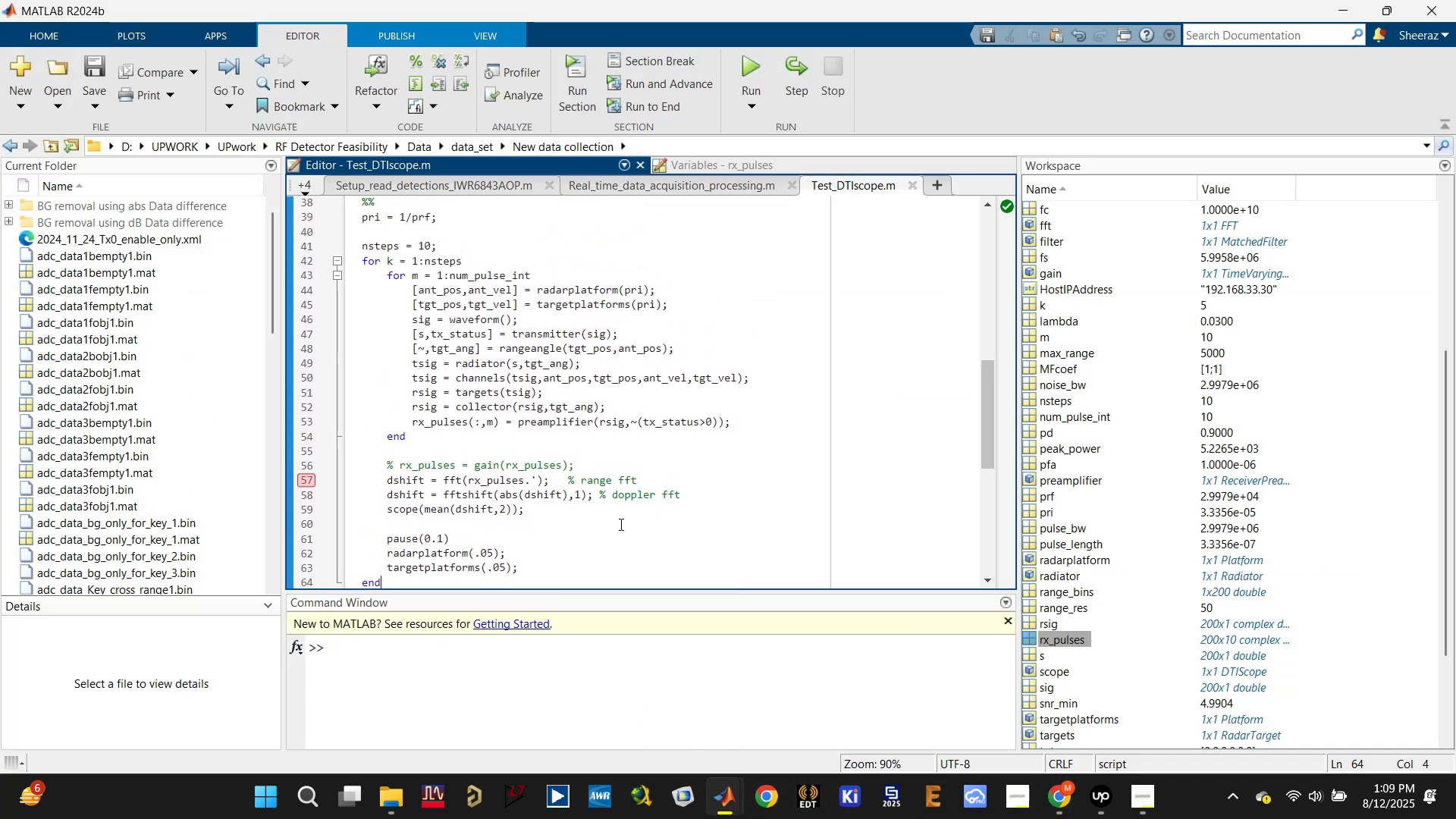 
key(Control+S)
 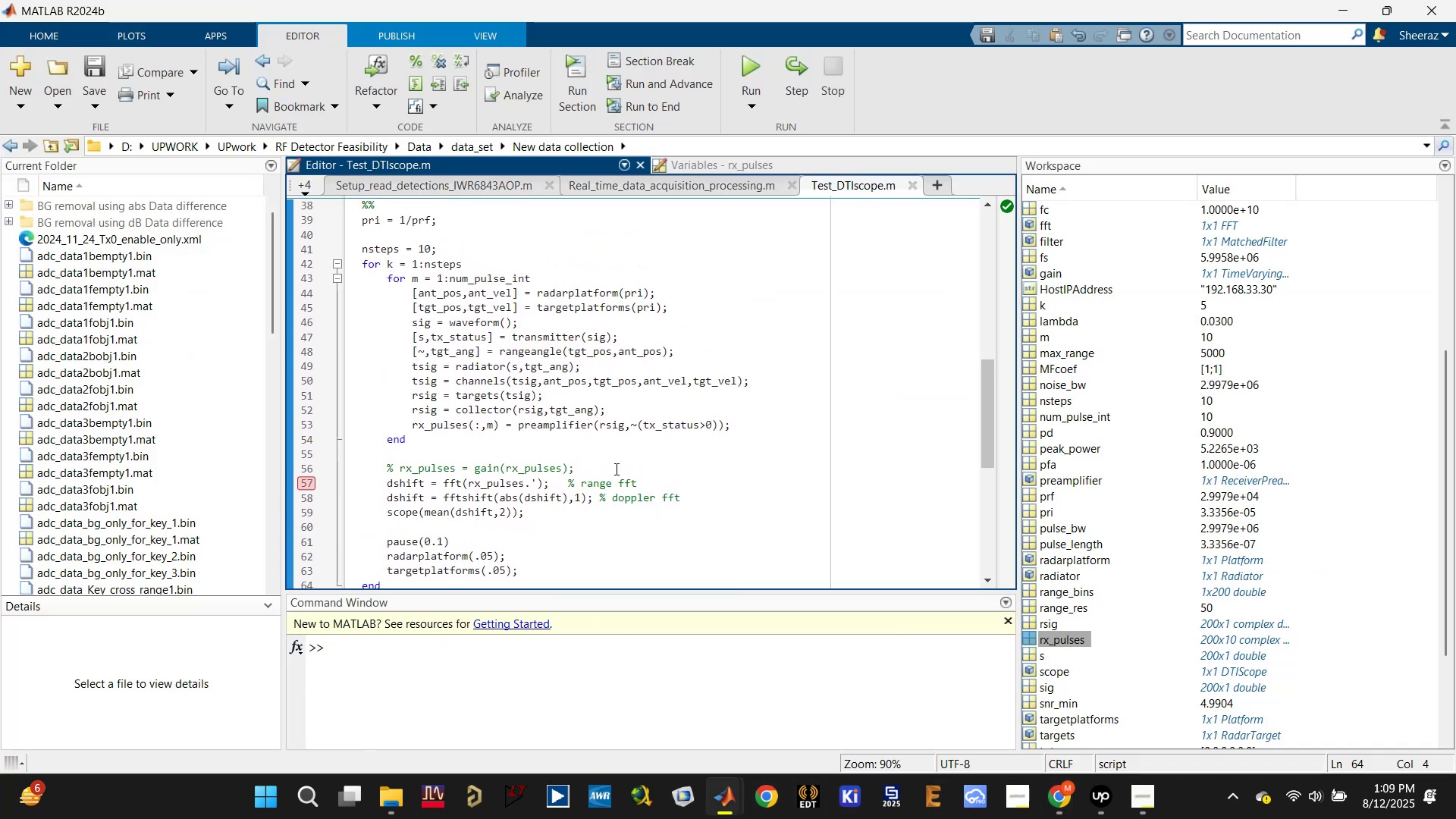 
left_click([611, 461])
 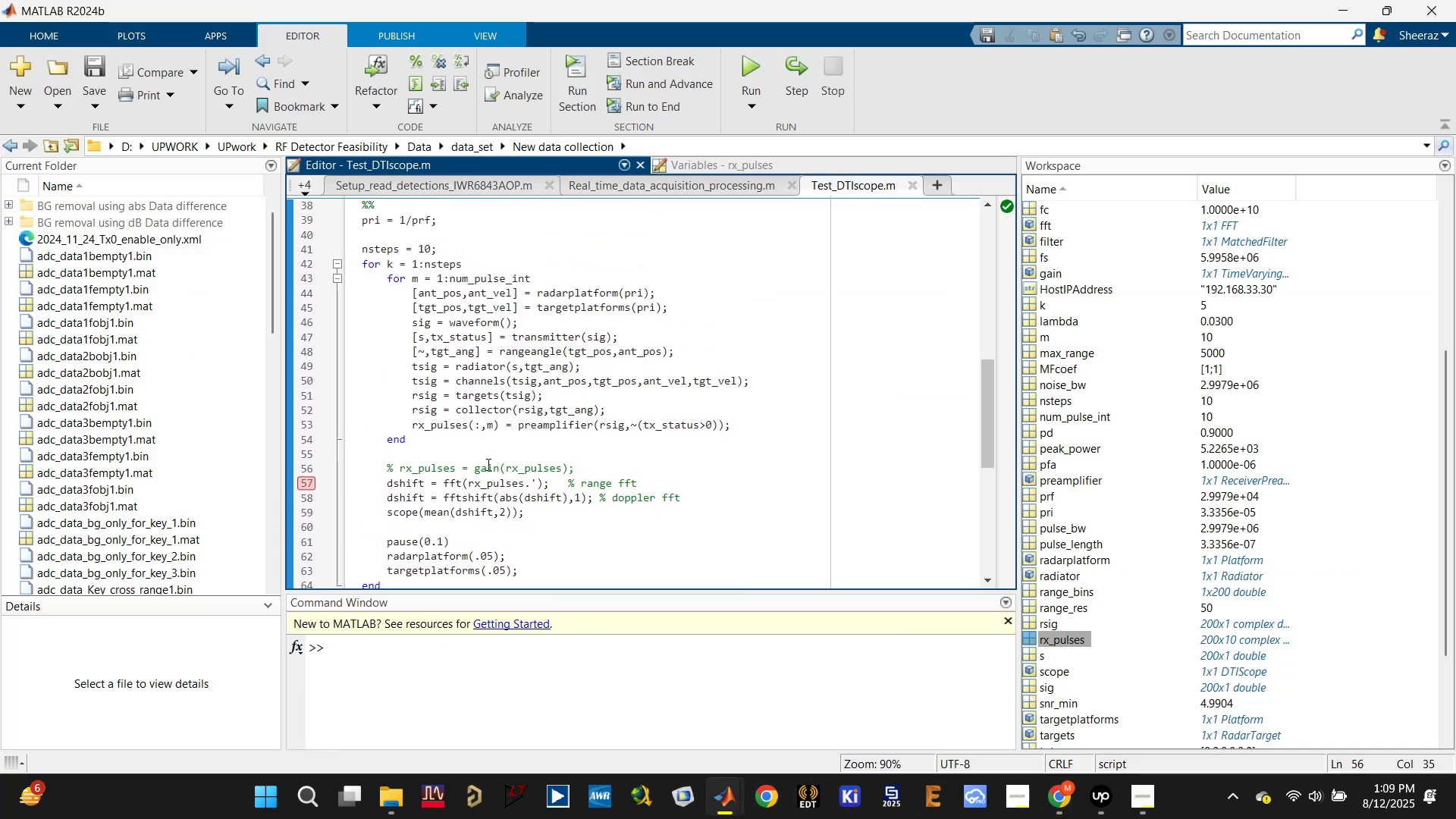 
left_click([478, 447])
 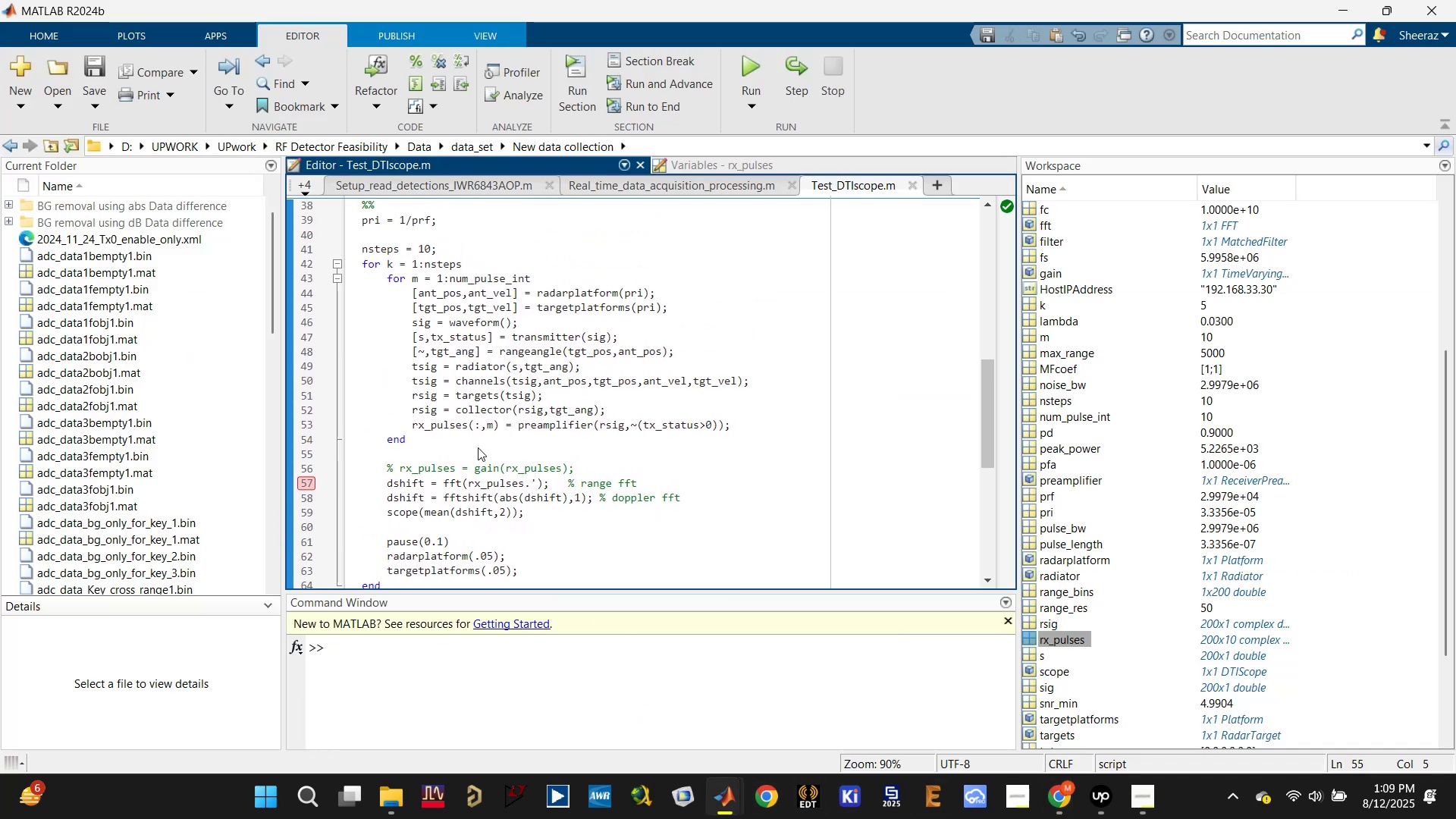 
scroll: coordinate [478, 447], scroll_direction: up, amount: 1.0
 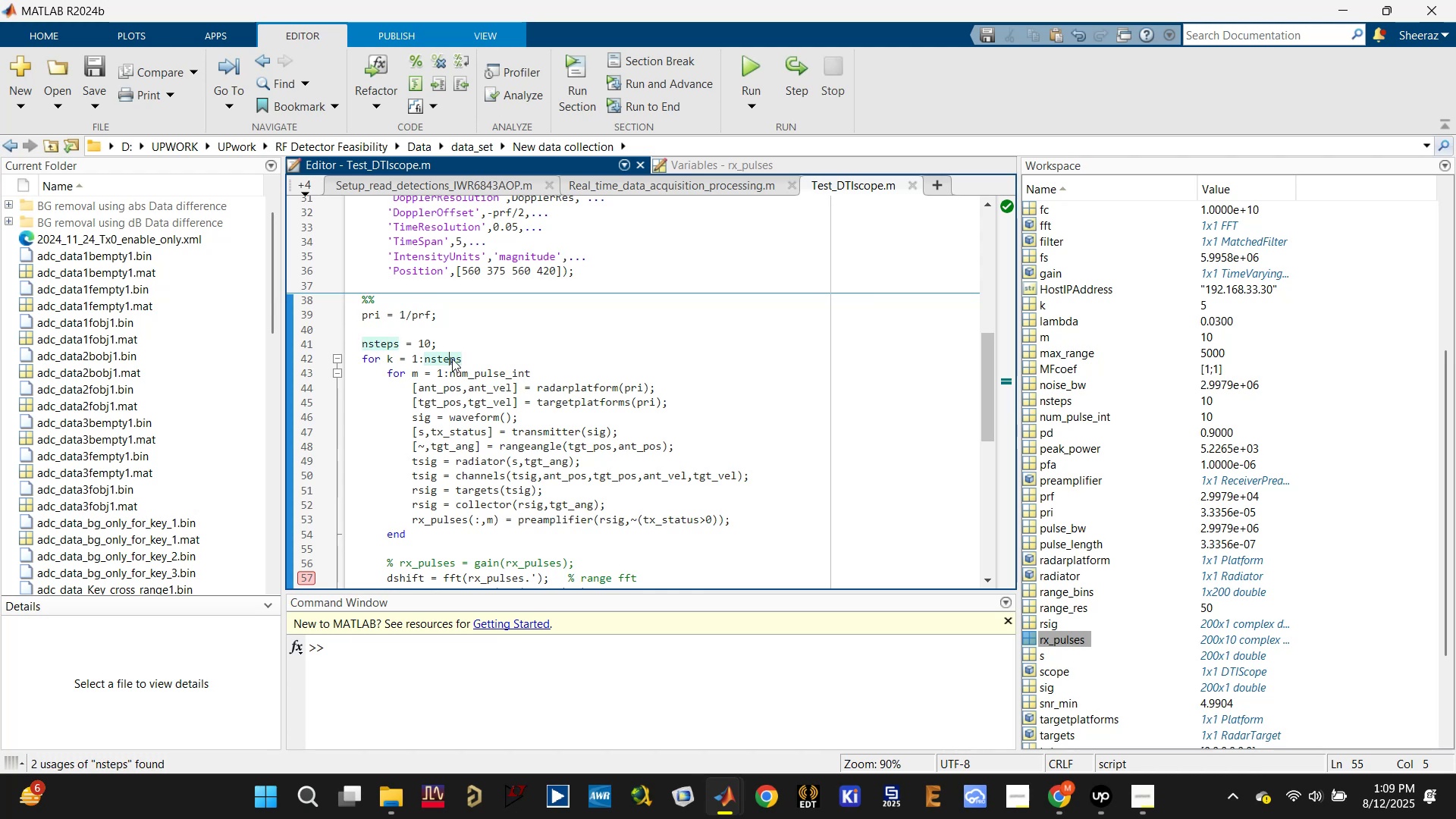 
scroll: coordinate [450, 368], scroll_direction: down, amount: 2.0
 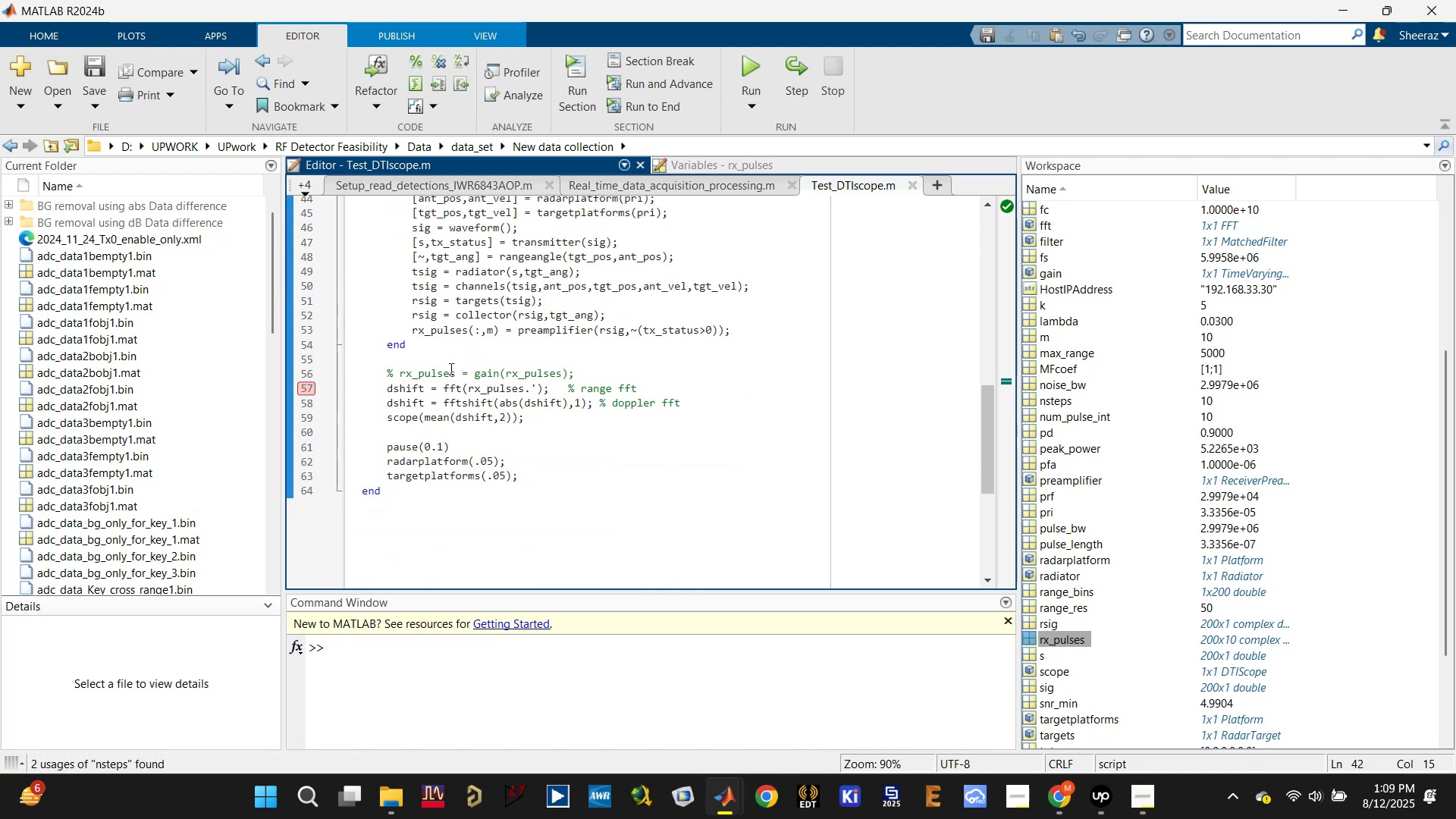 
scroll: coordinate [450, 378], scroll_direction: up, amount: 1.0
 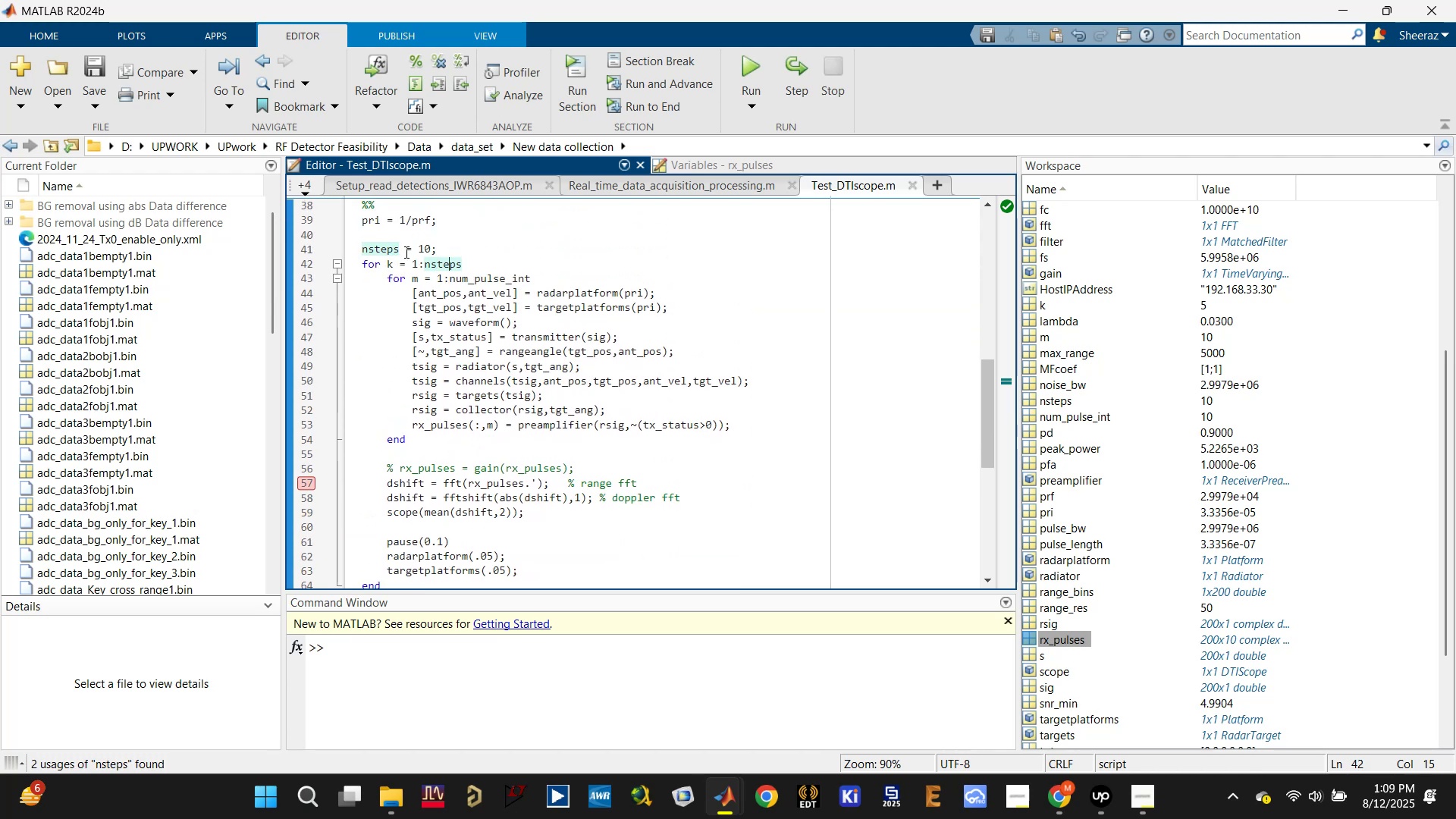 
left_click([450, 247])
 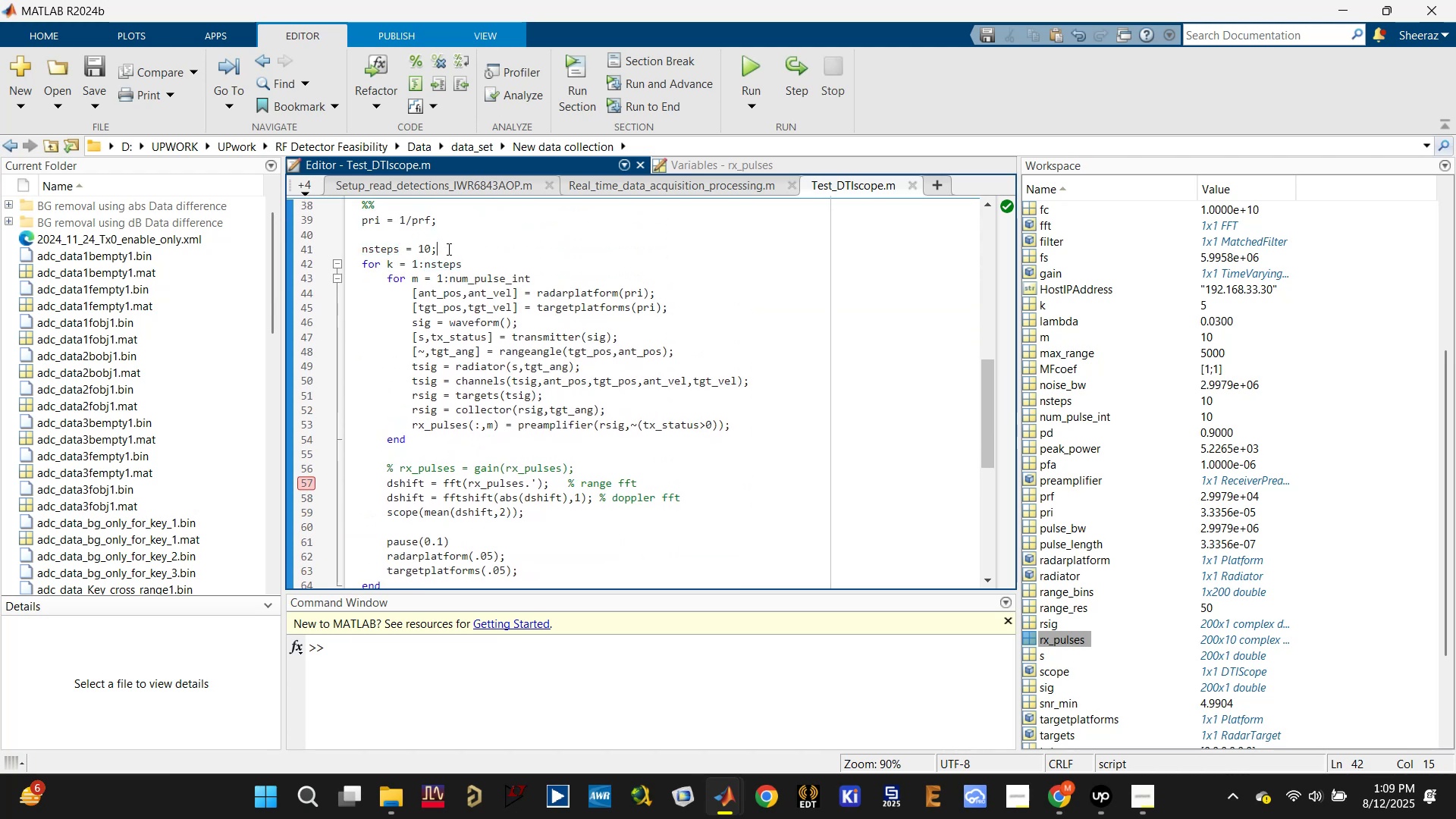 
type(   % frames)
 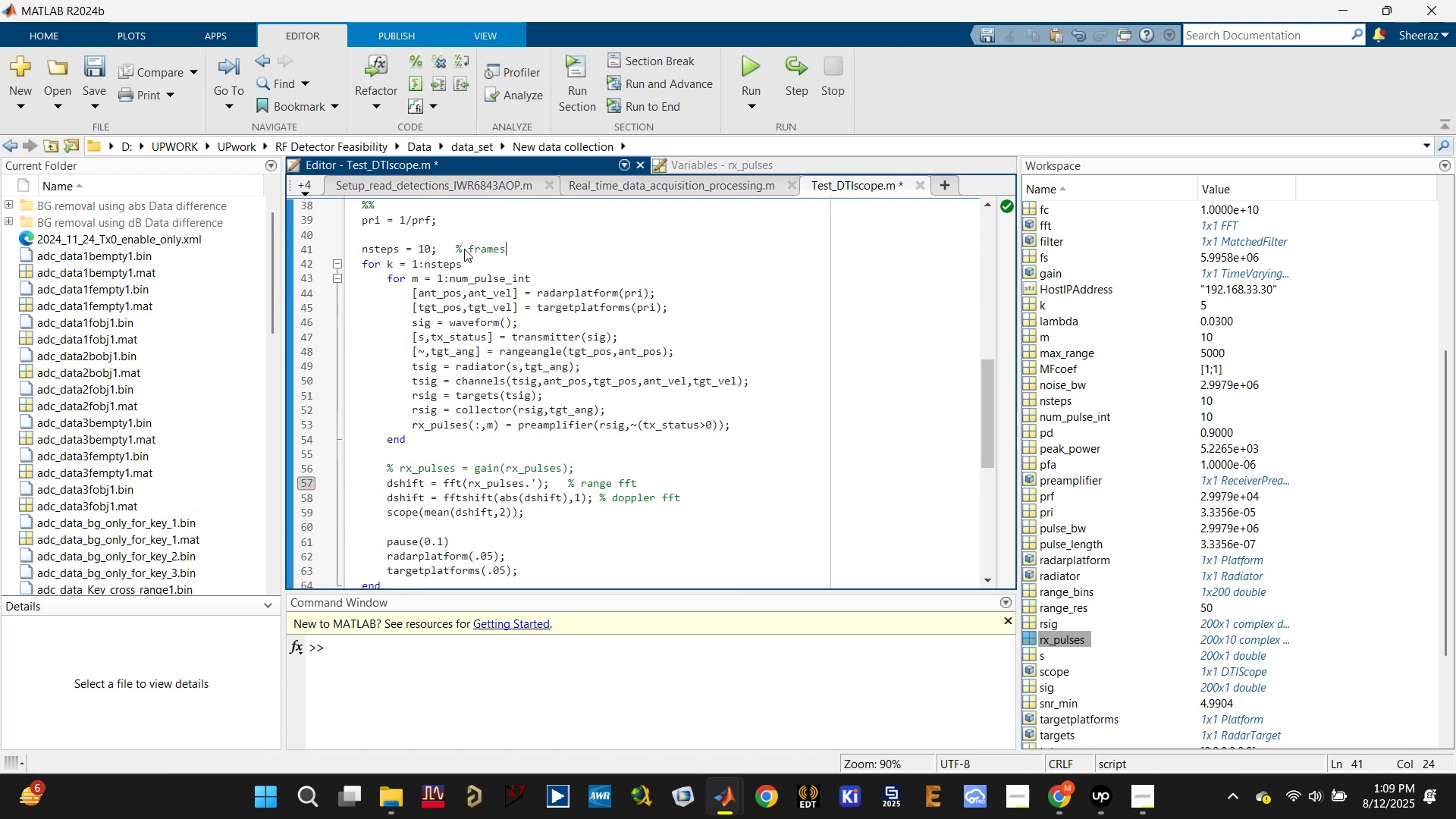 
key(Control+S)
 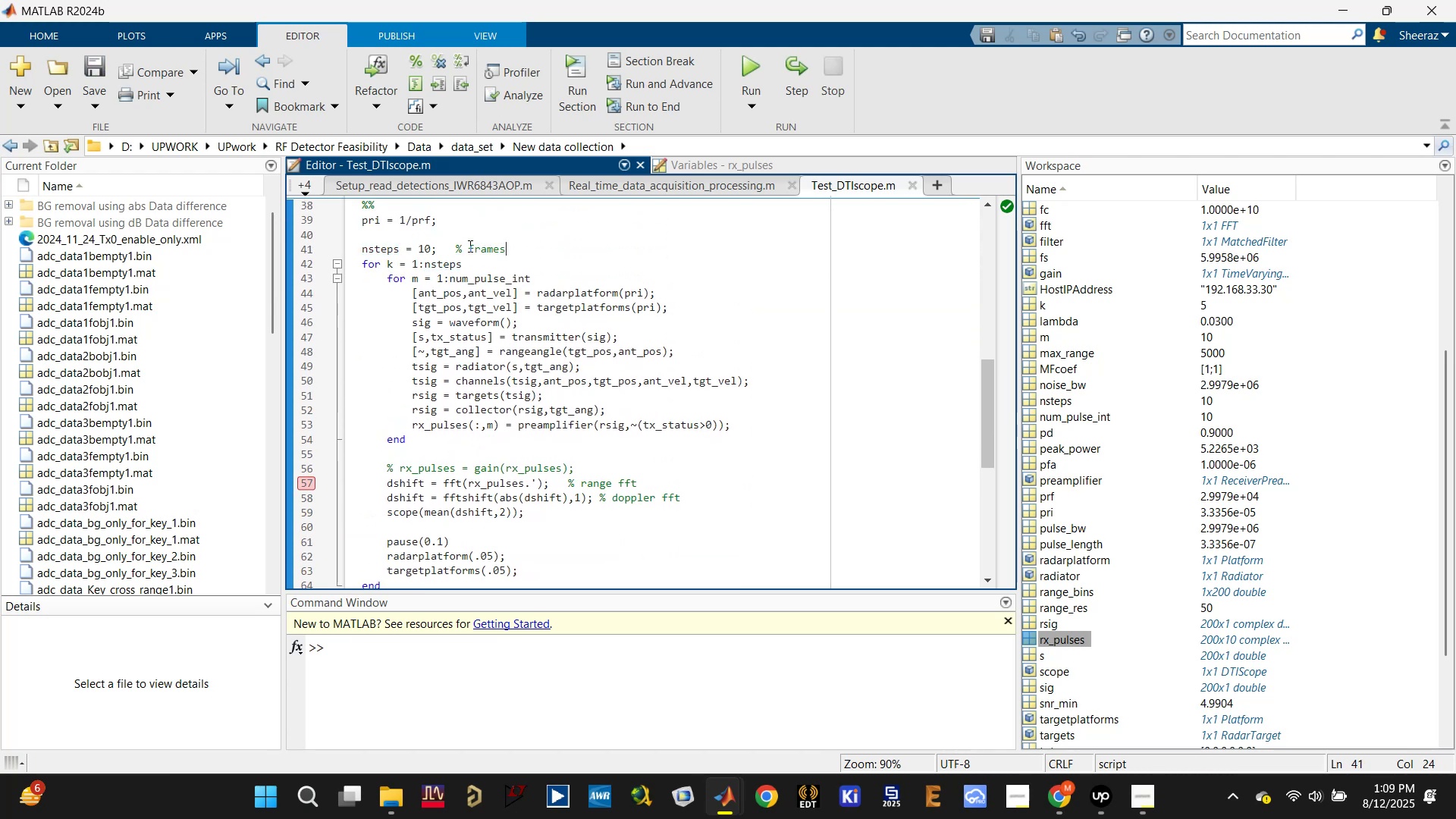 
left_click([469, 245])
 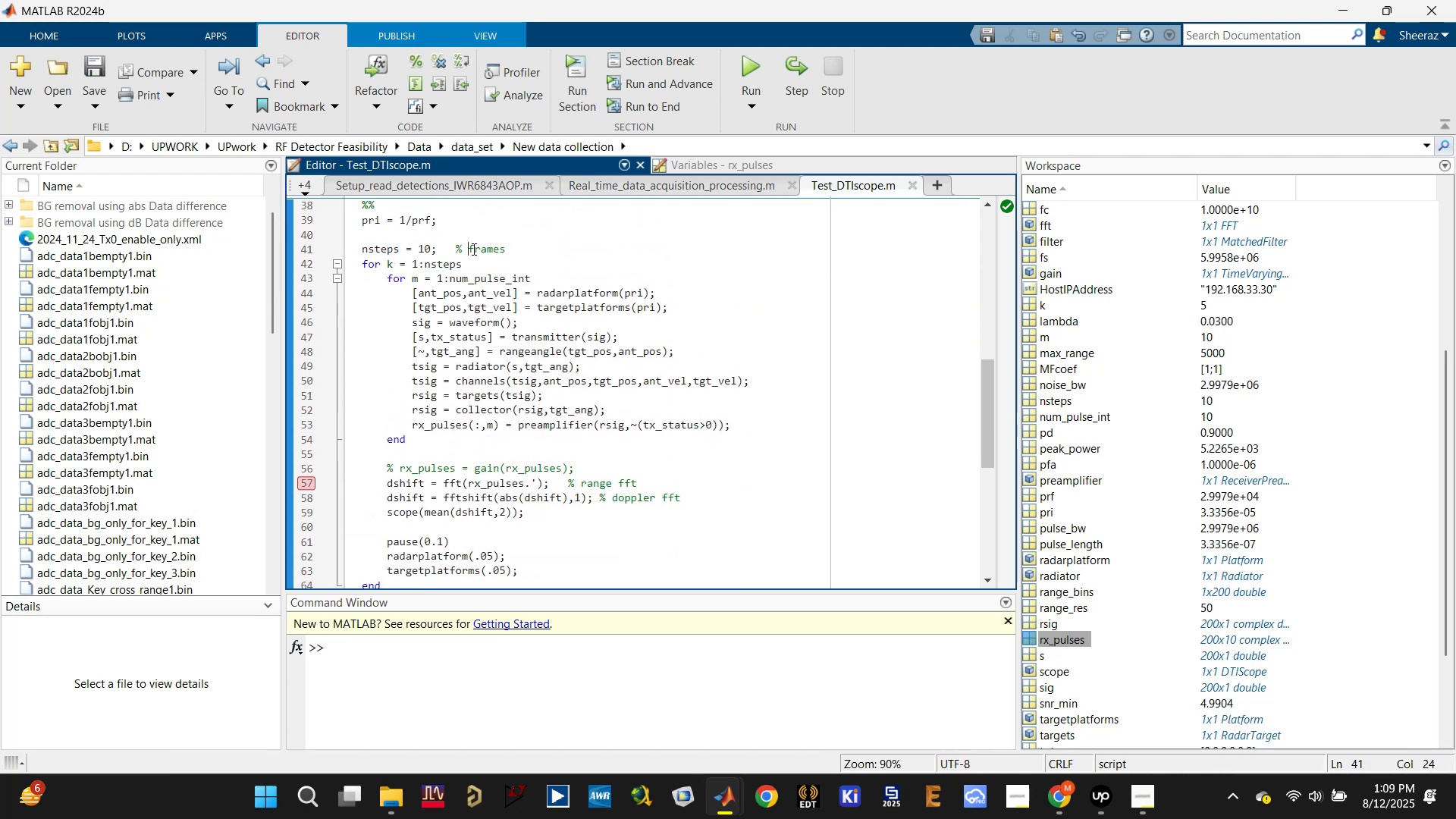 
key(Control+S)
 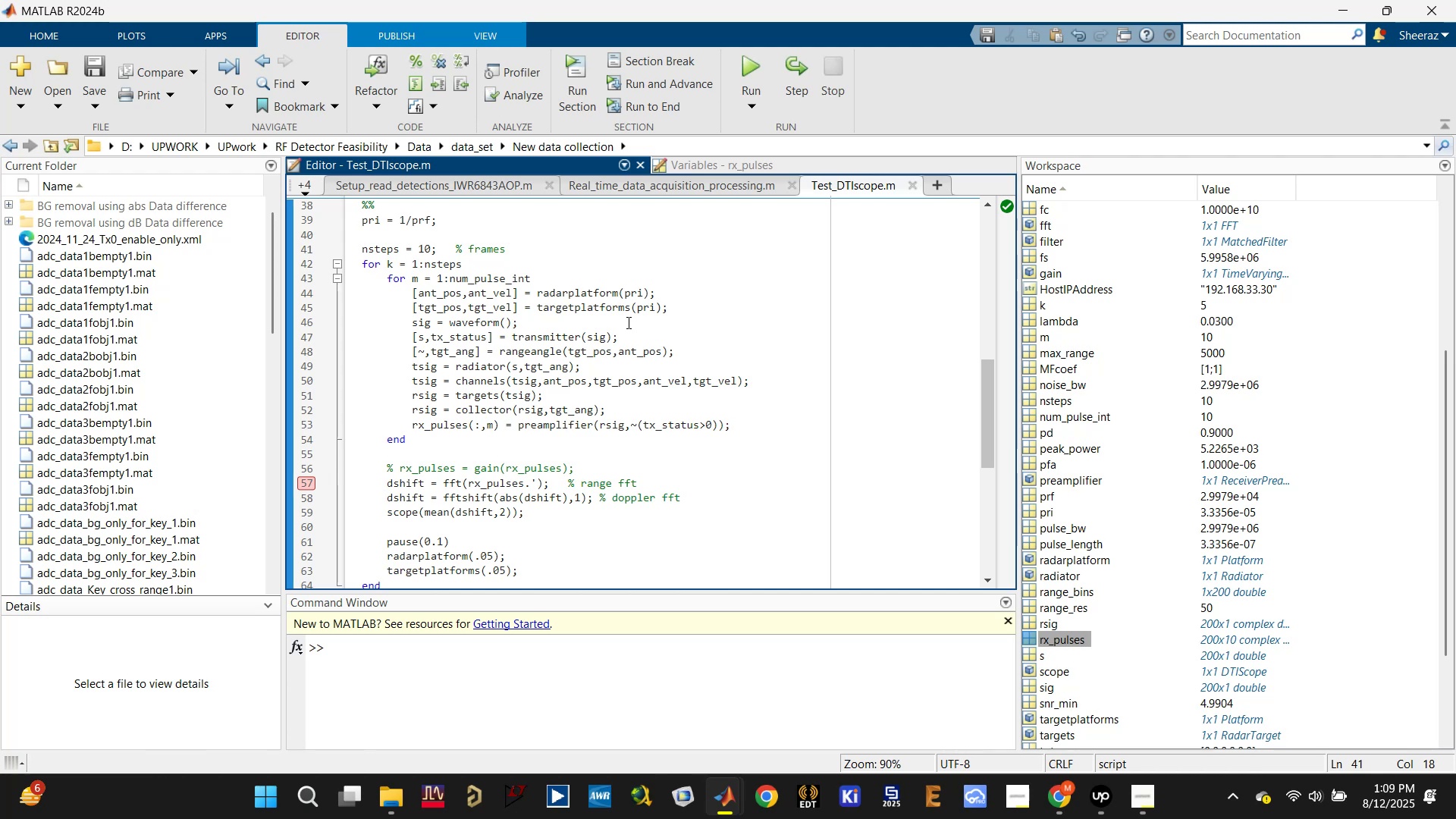 
left_click([543, 256])
 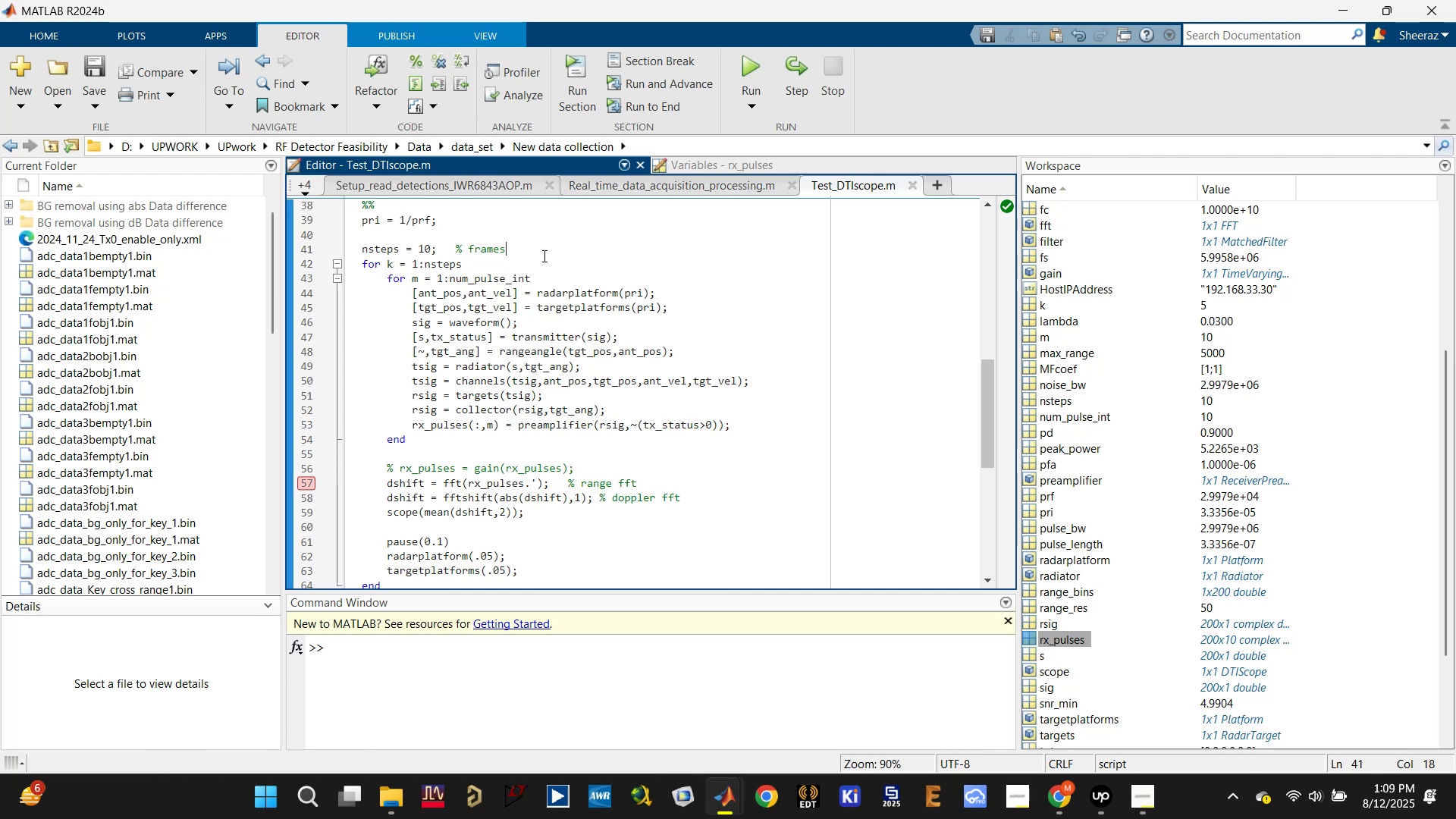 
key(Control+S)
 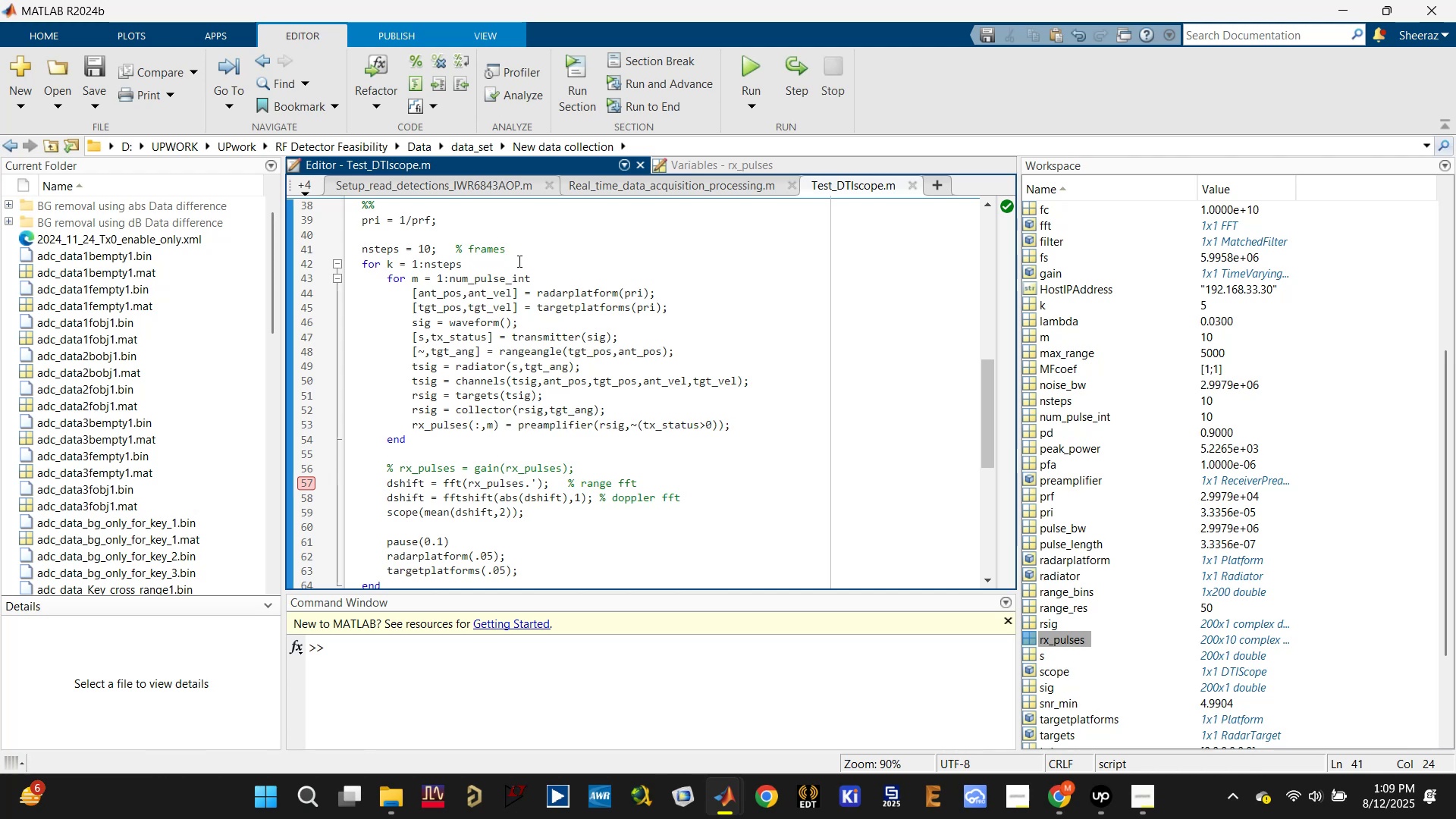 
scroll: coordinate [518, 261], scroll_direction: up, amount: 2.0
 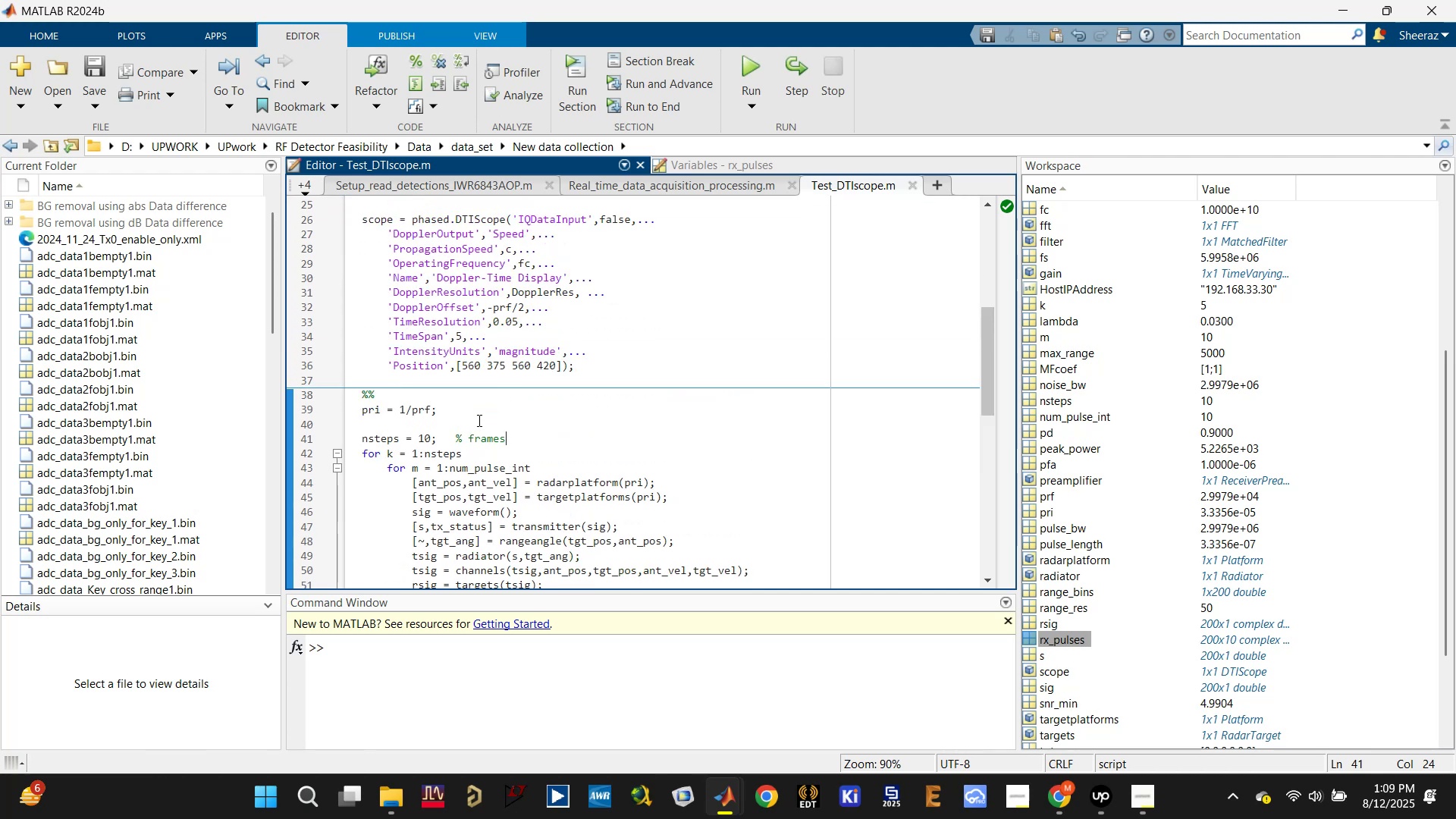 
left_click([485, 402])
 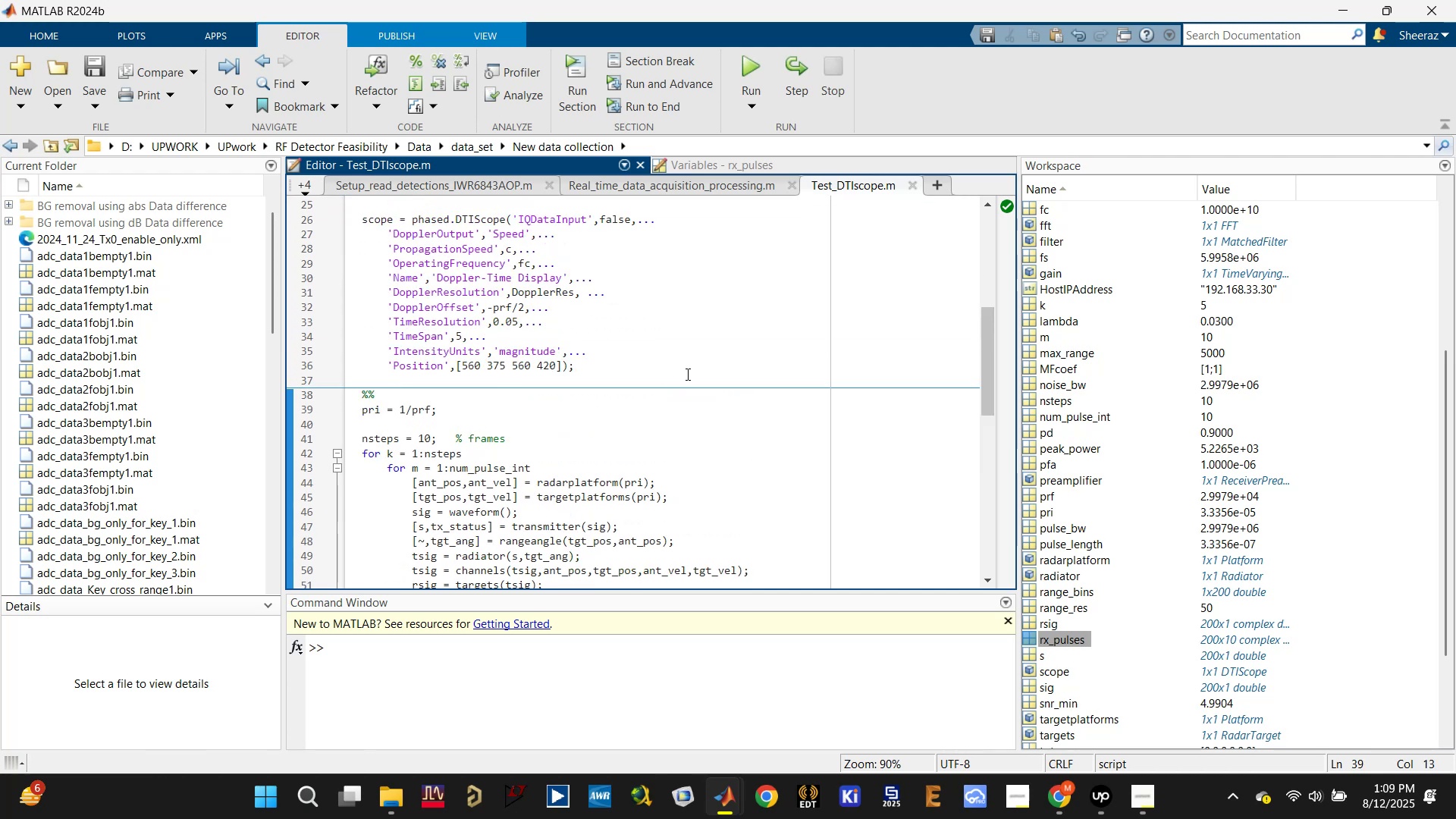 
scroll: coordinate [683, 379], scroll_direction: down, amount: 2.0
 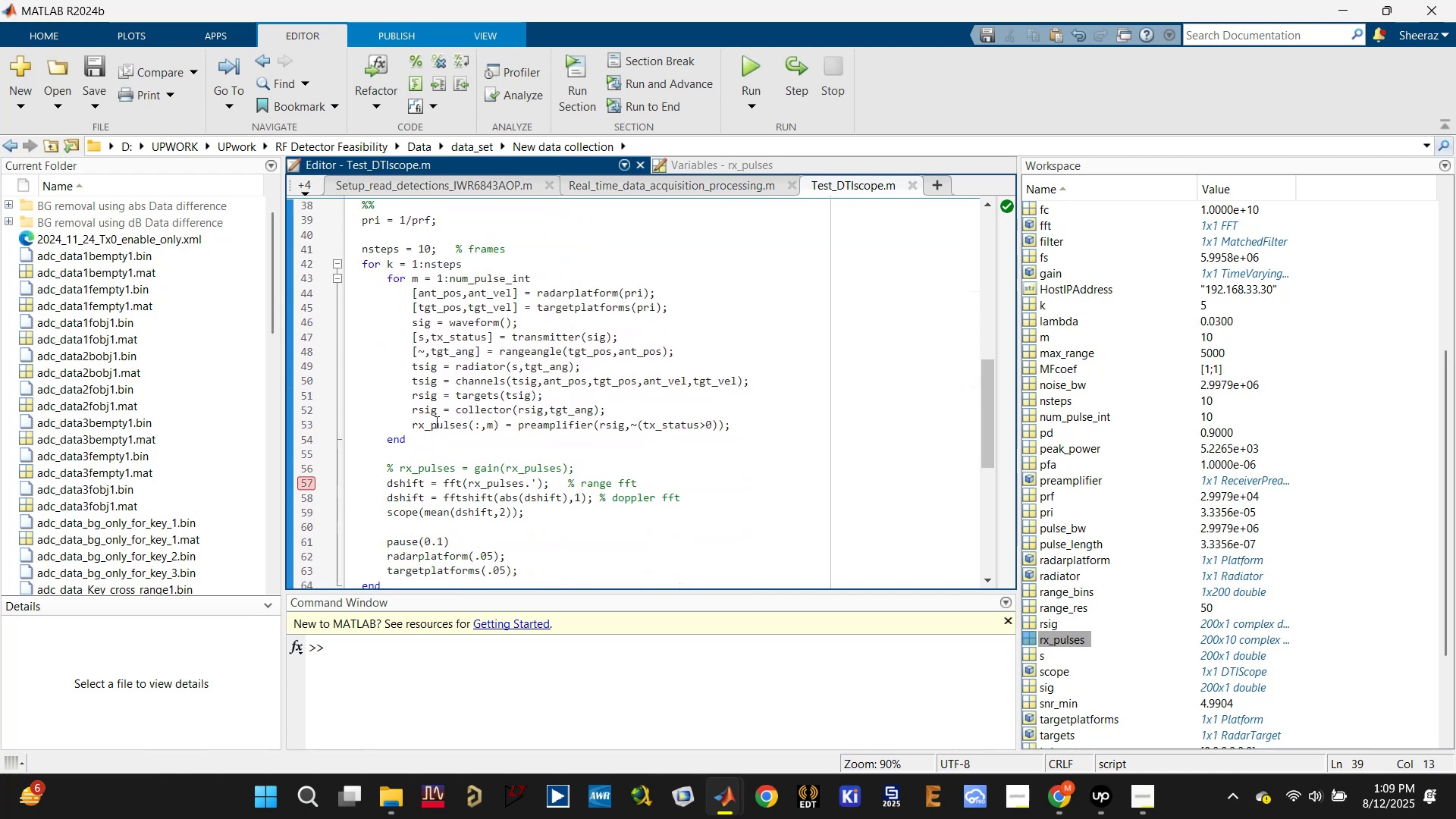 
left_click([418, 441])
 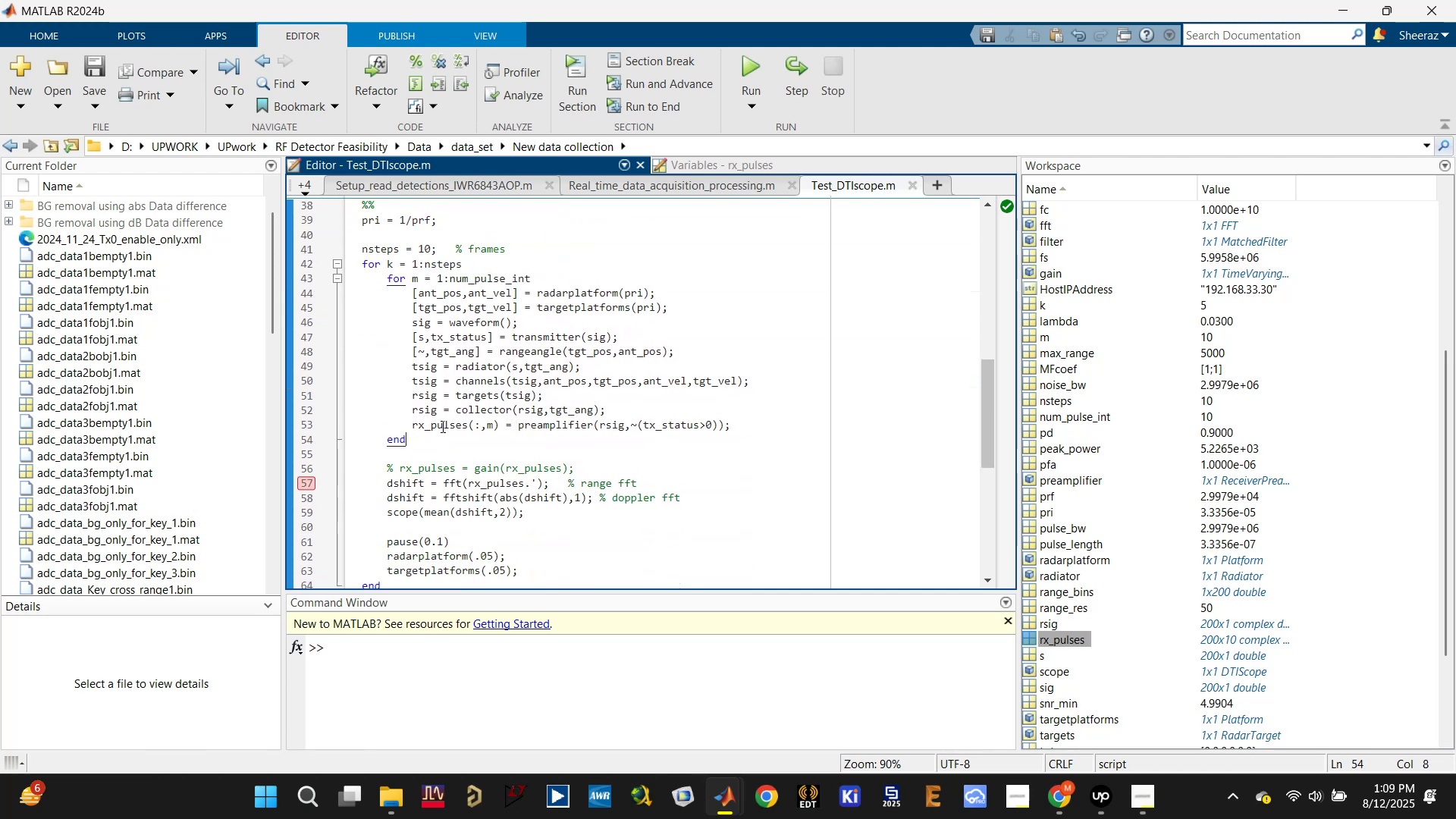 
left_click([441, 425])
 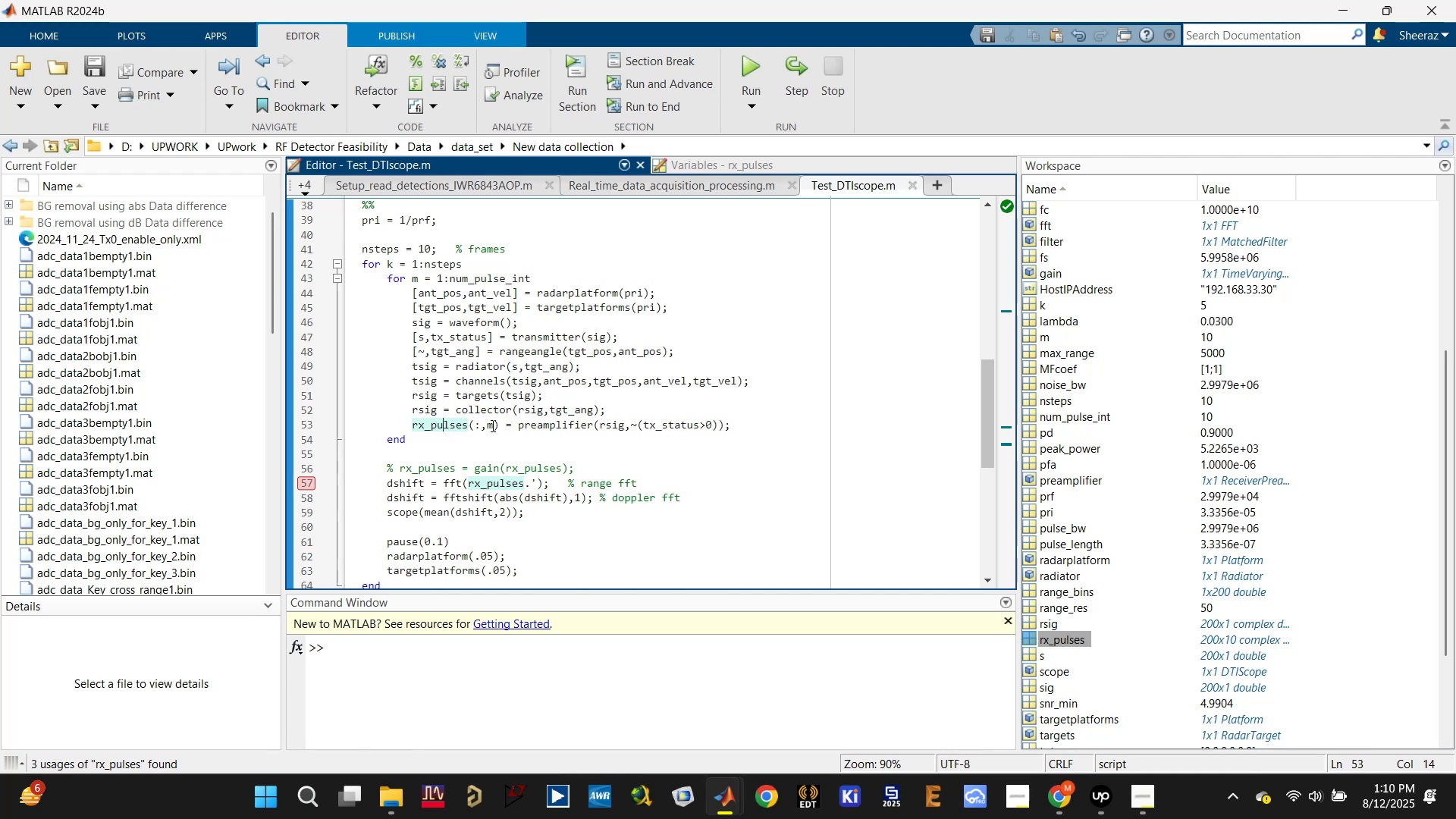 
left_click([491, 425])
 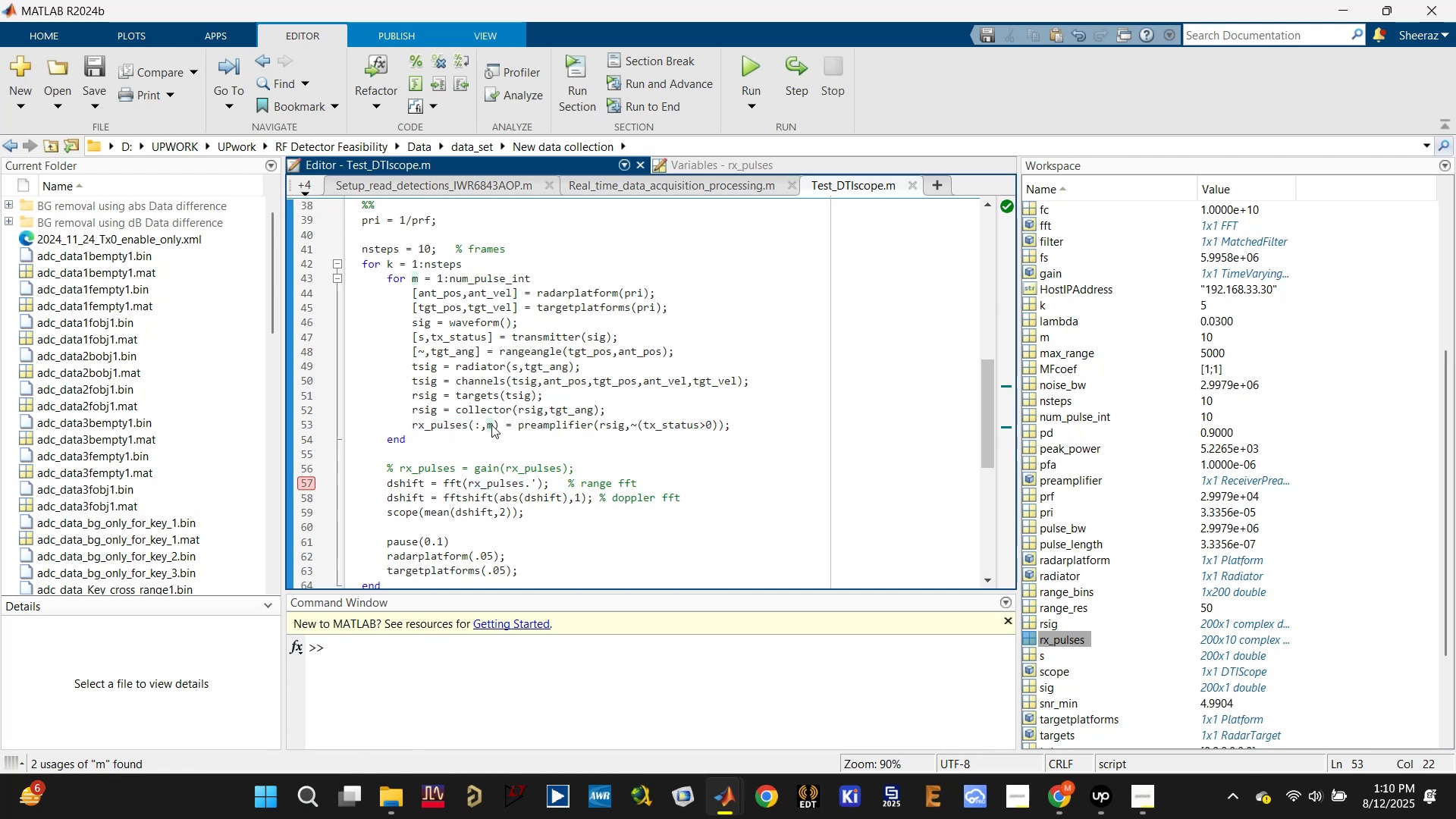 
left_click([505, 280])
 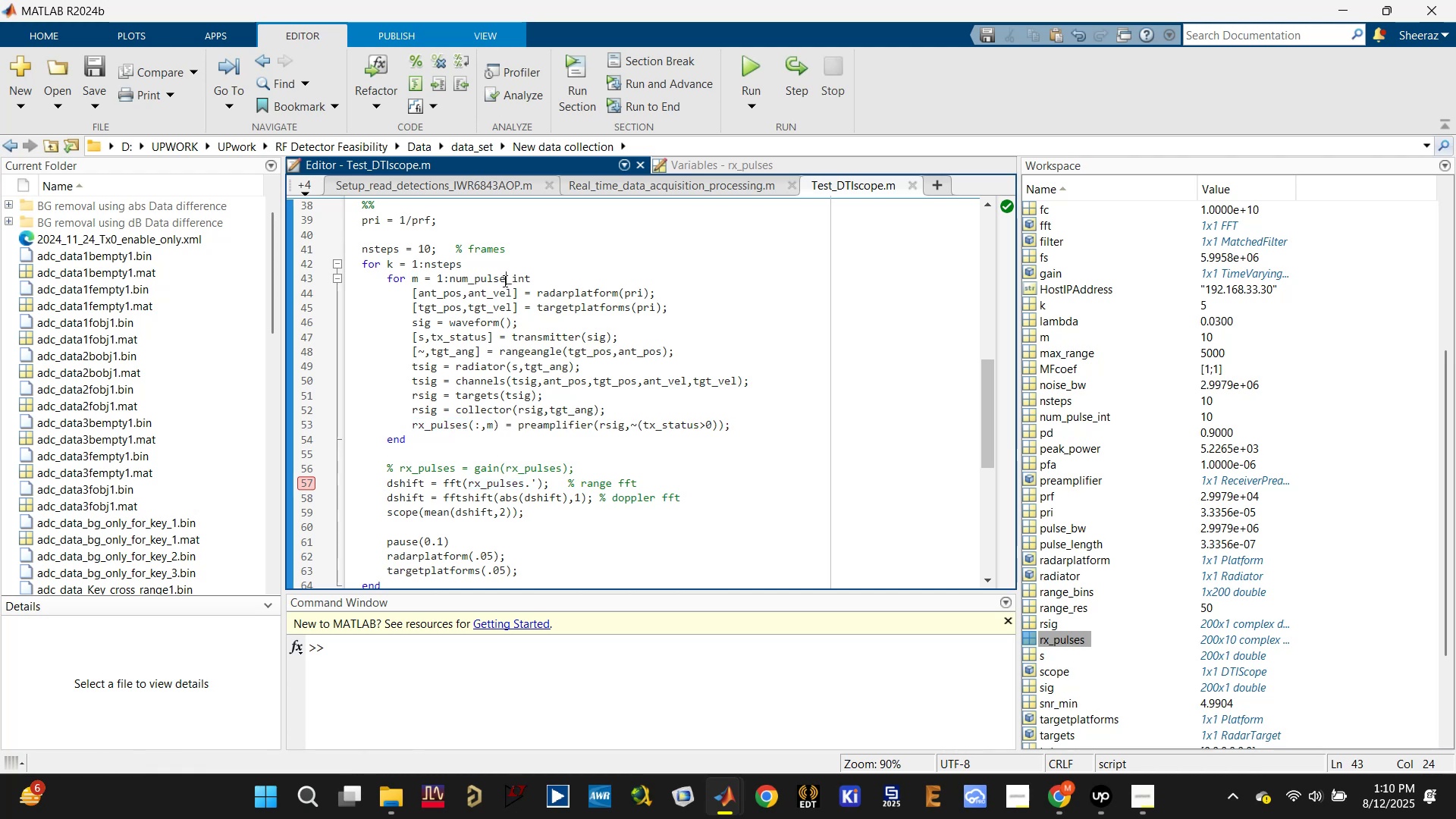 
double_click([504, 281])
 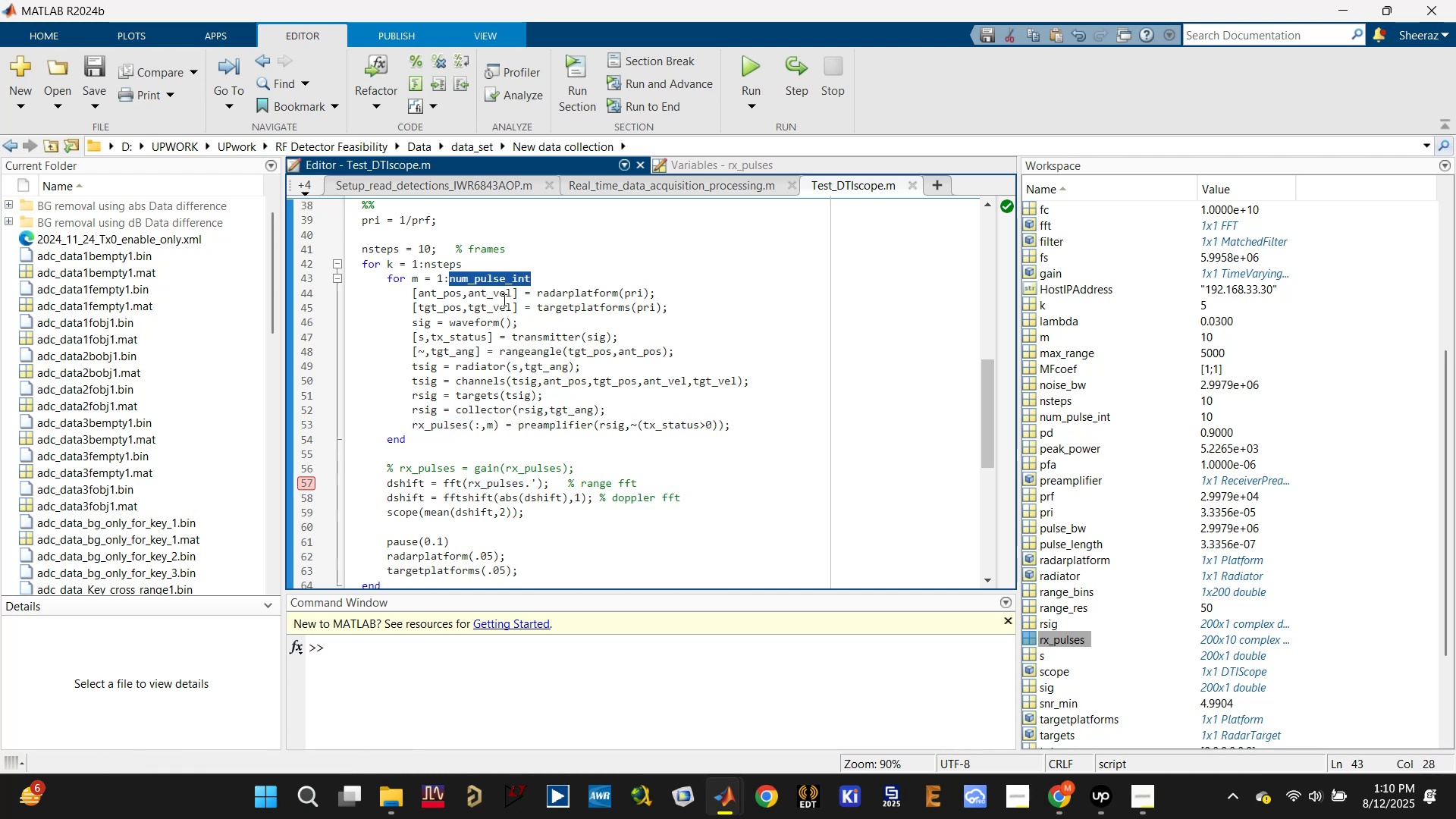 
key(Control+ControlLeft)
 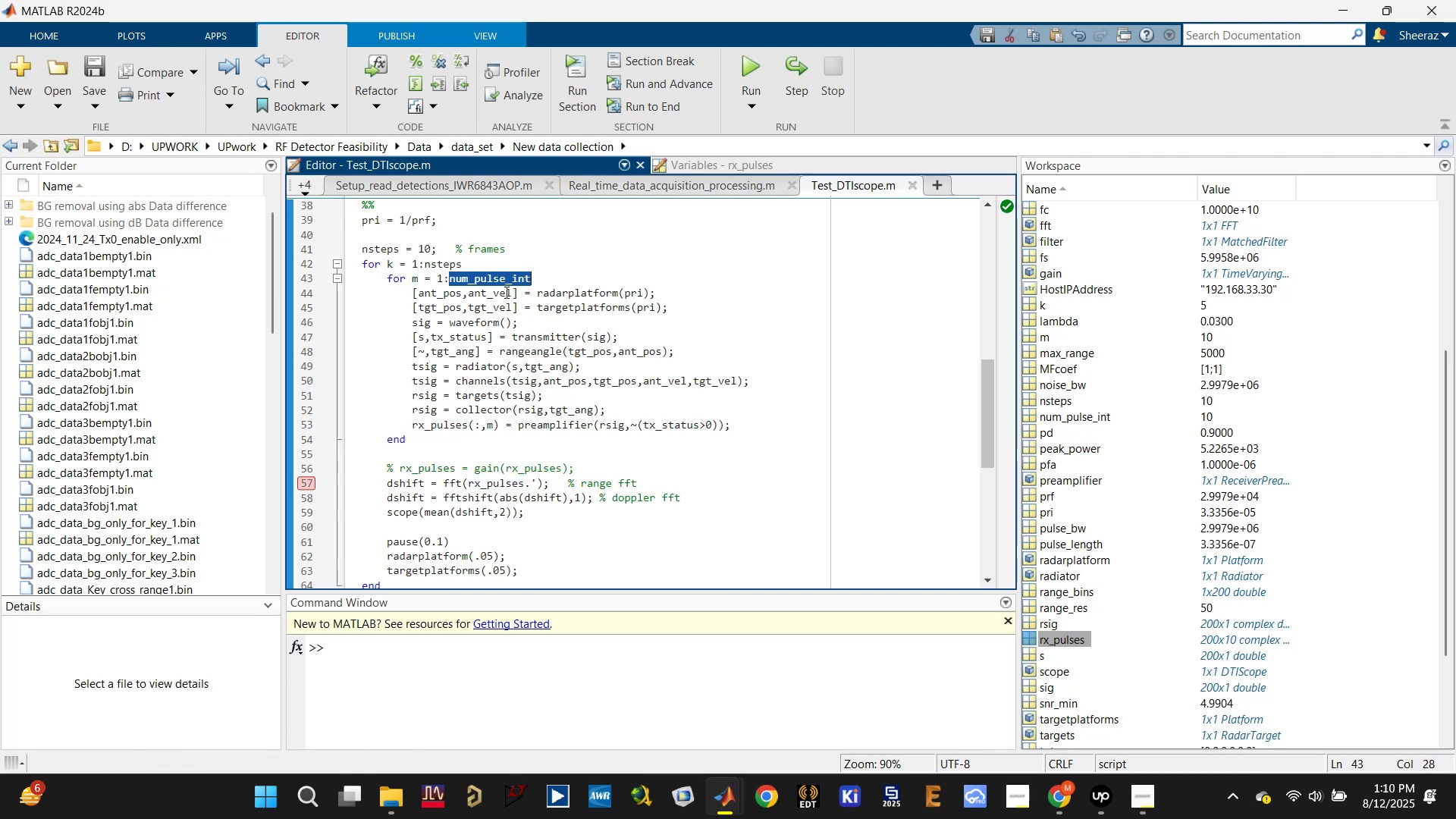 
key(Control+C)
 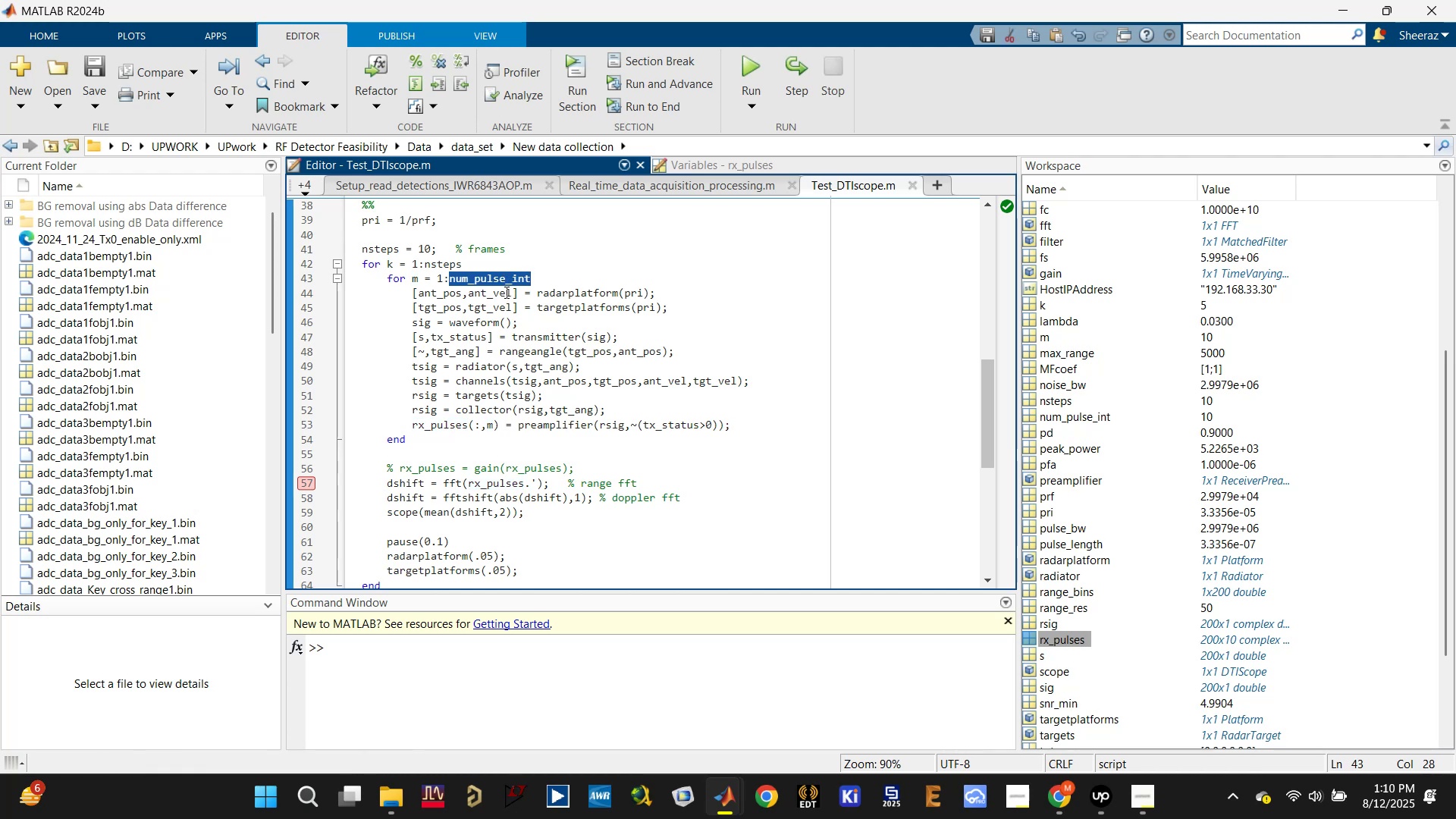 
key(Control+F)
 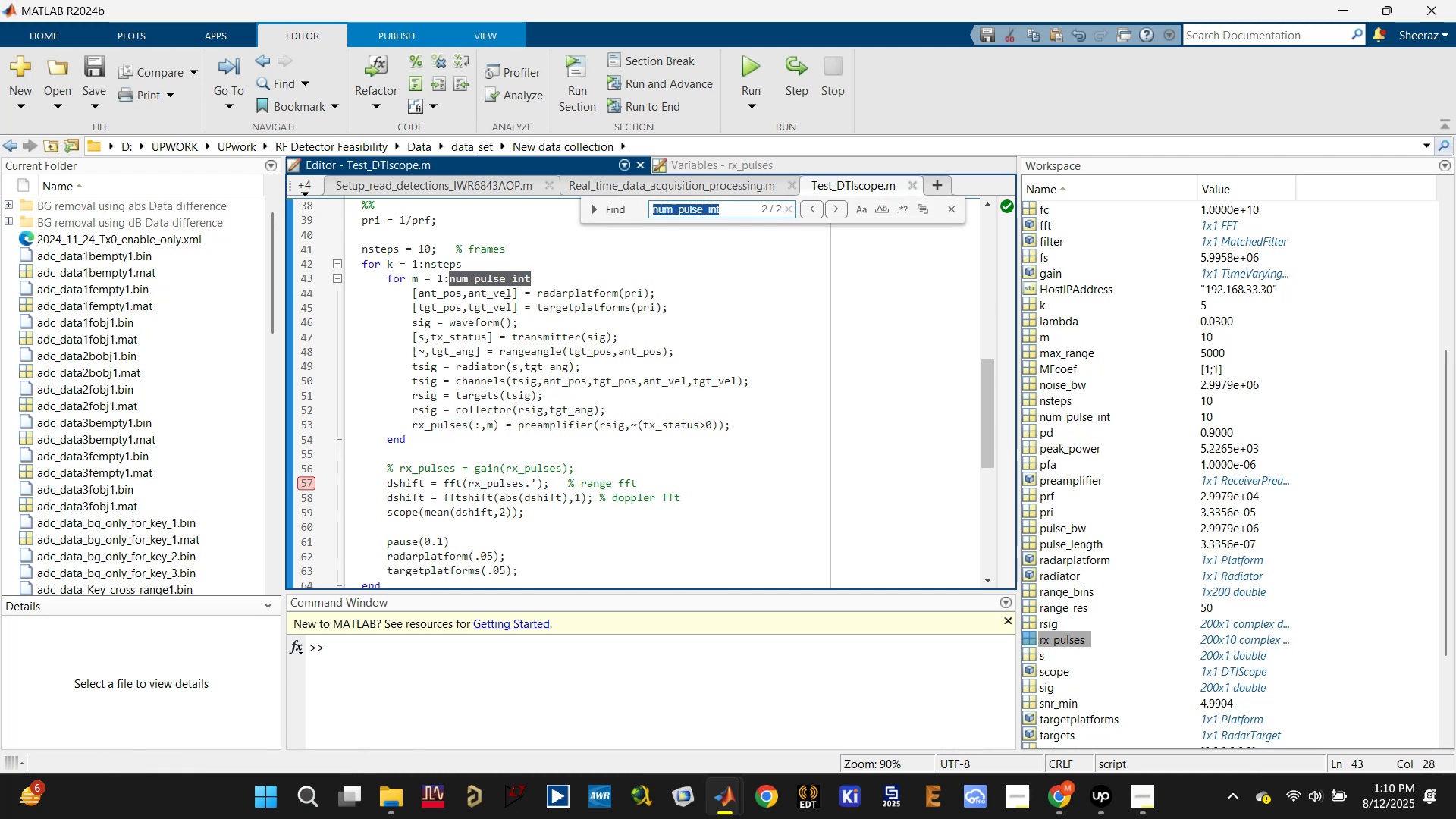 
key(Control+V)
 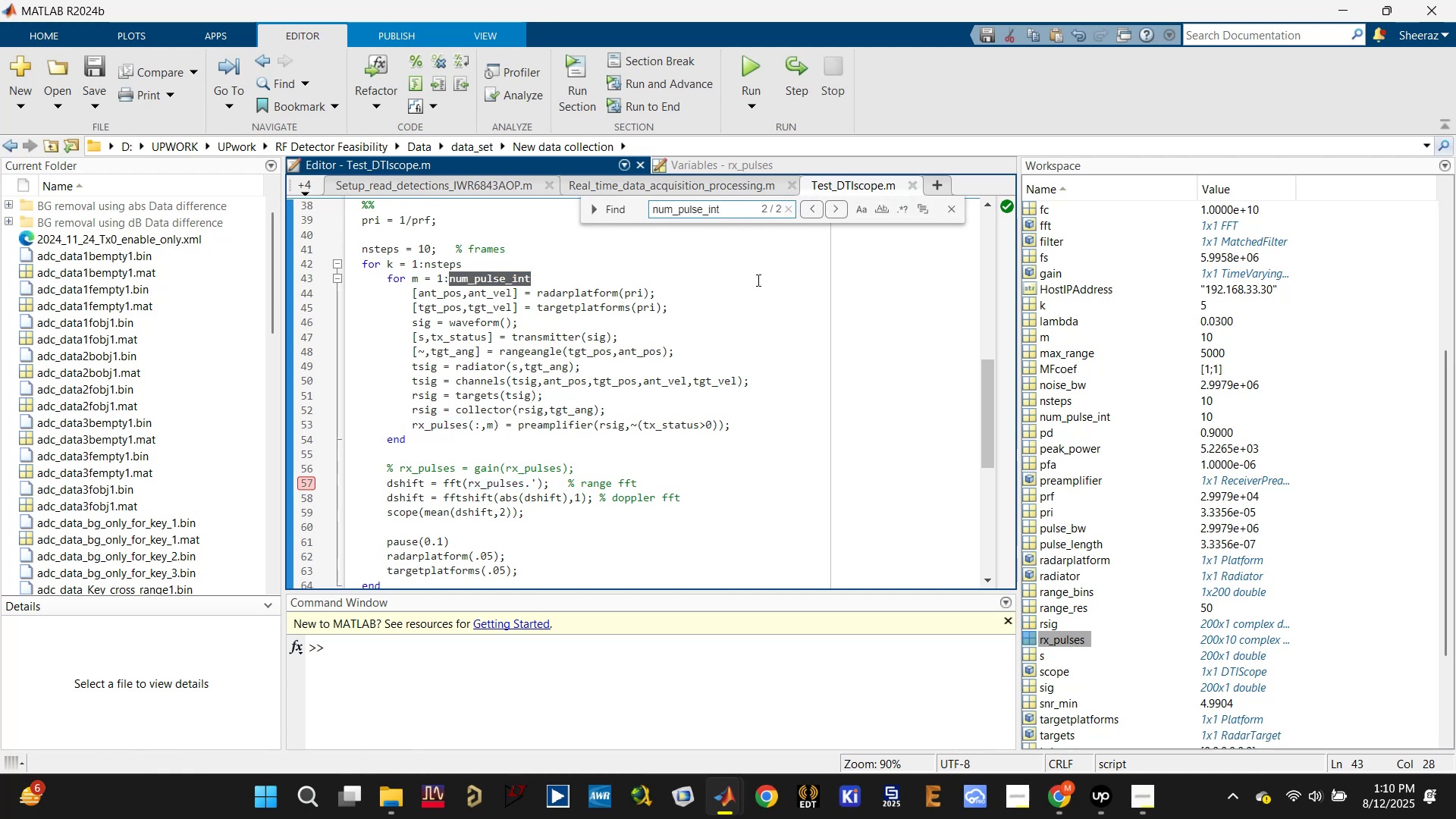 
key(Enter)
 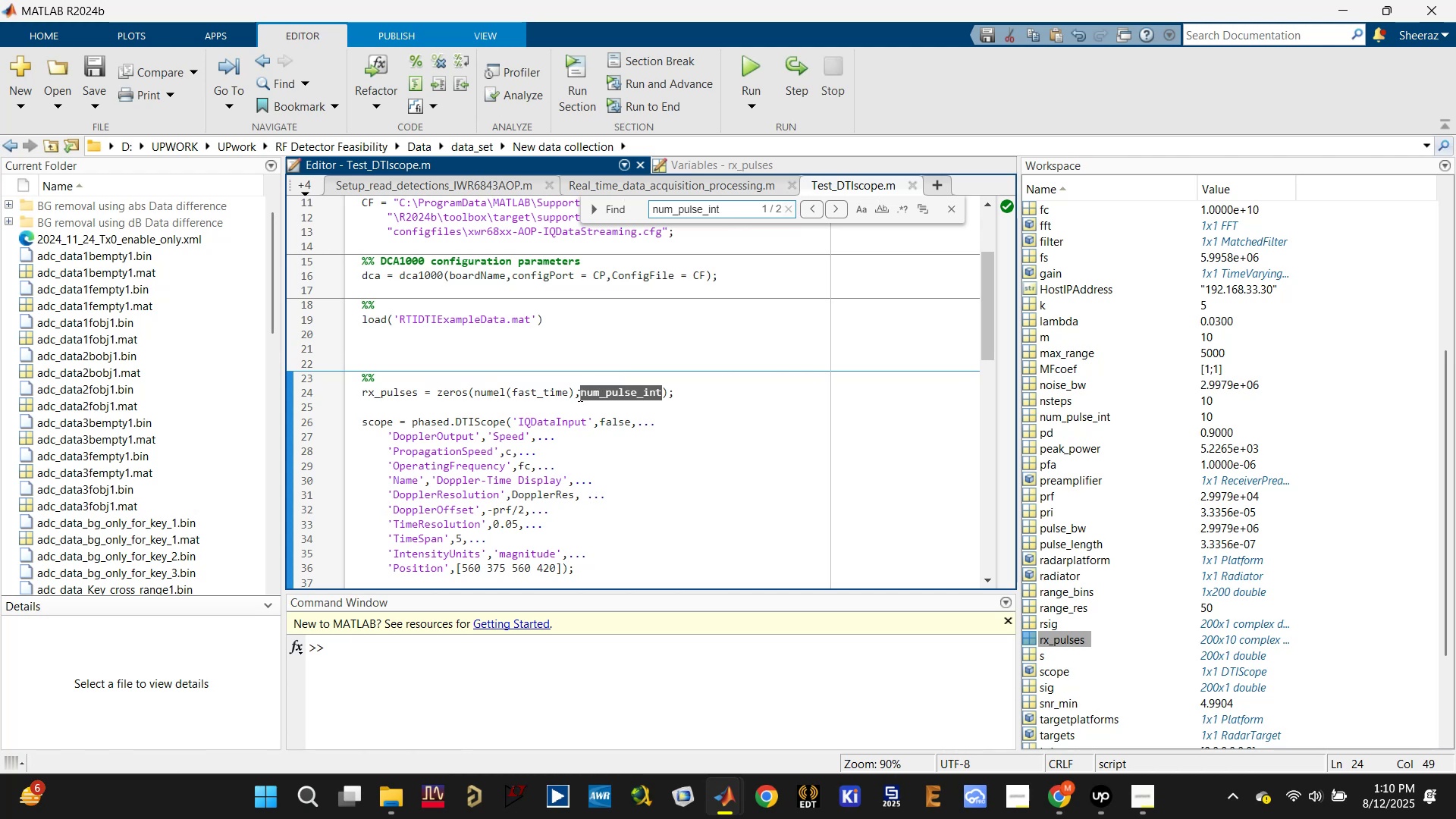 
key(Enter)
 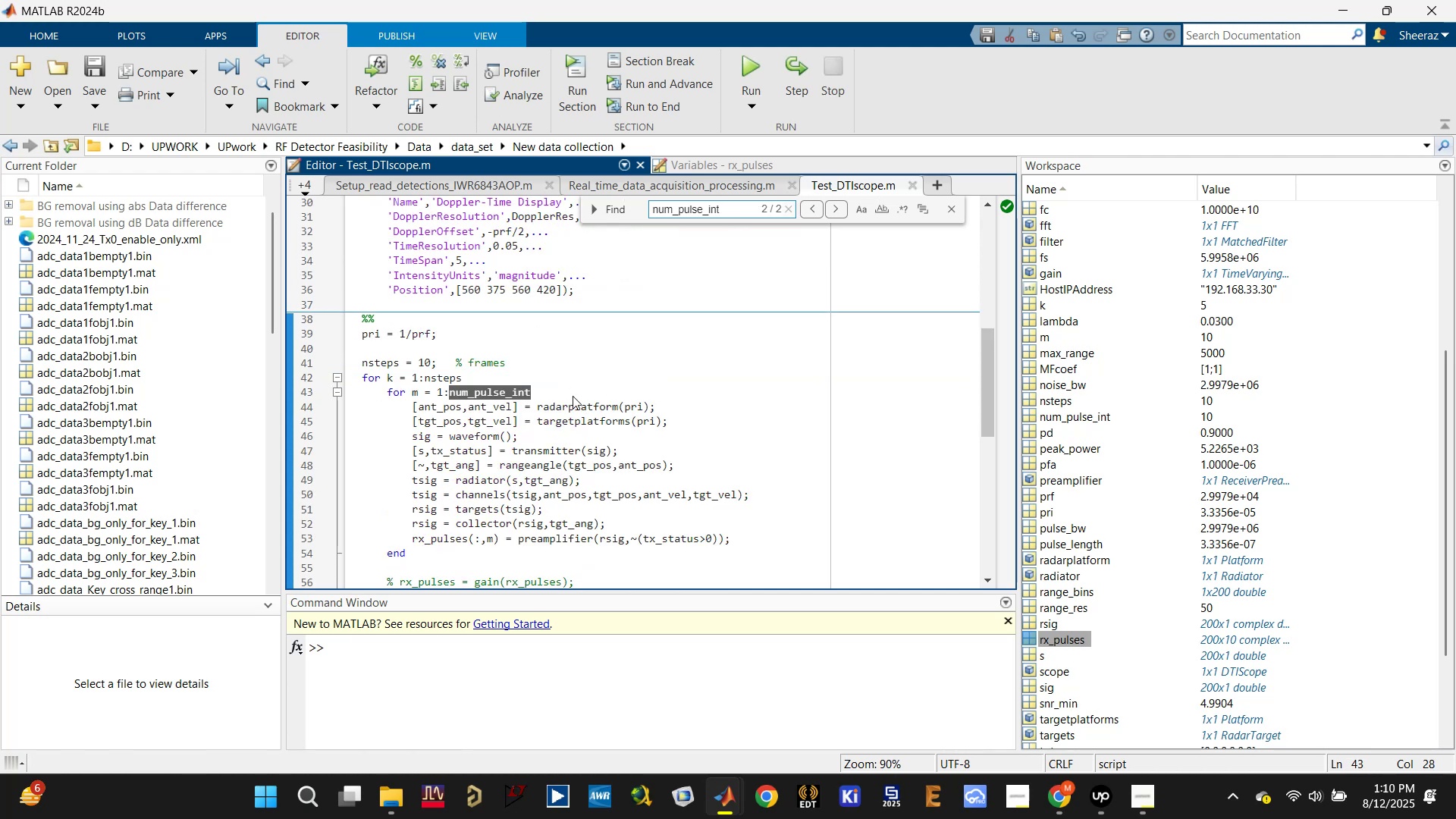 
key(Enter)
 